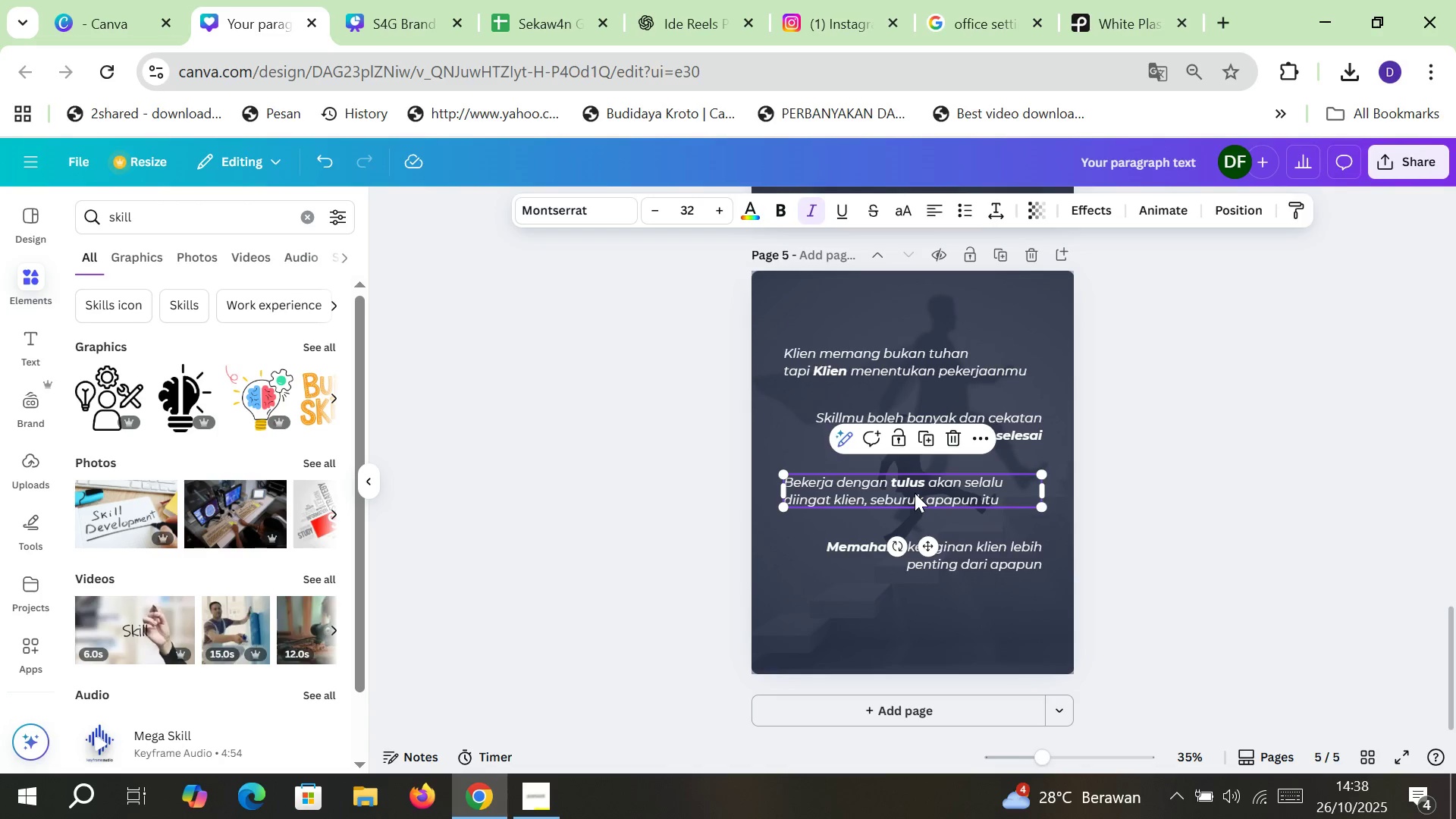 
triple_click([915, 493])
 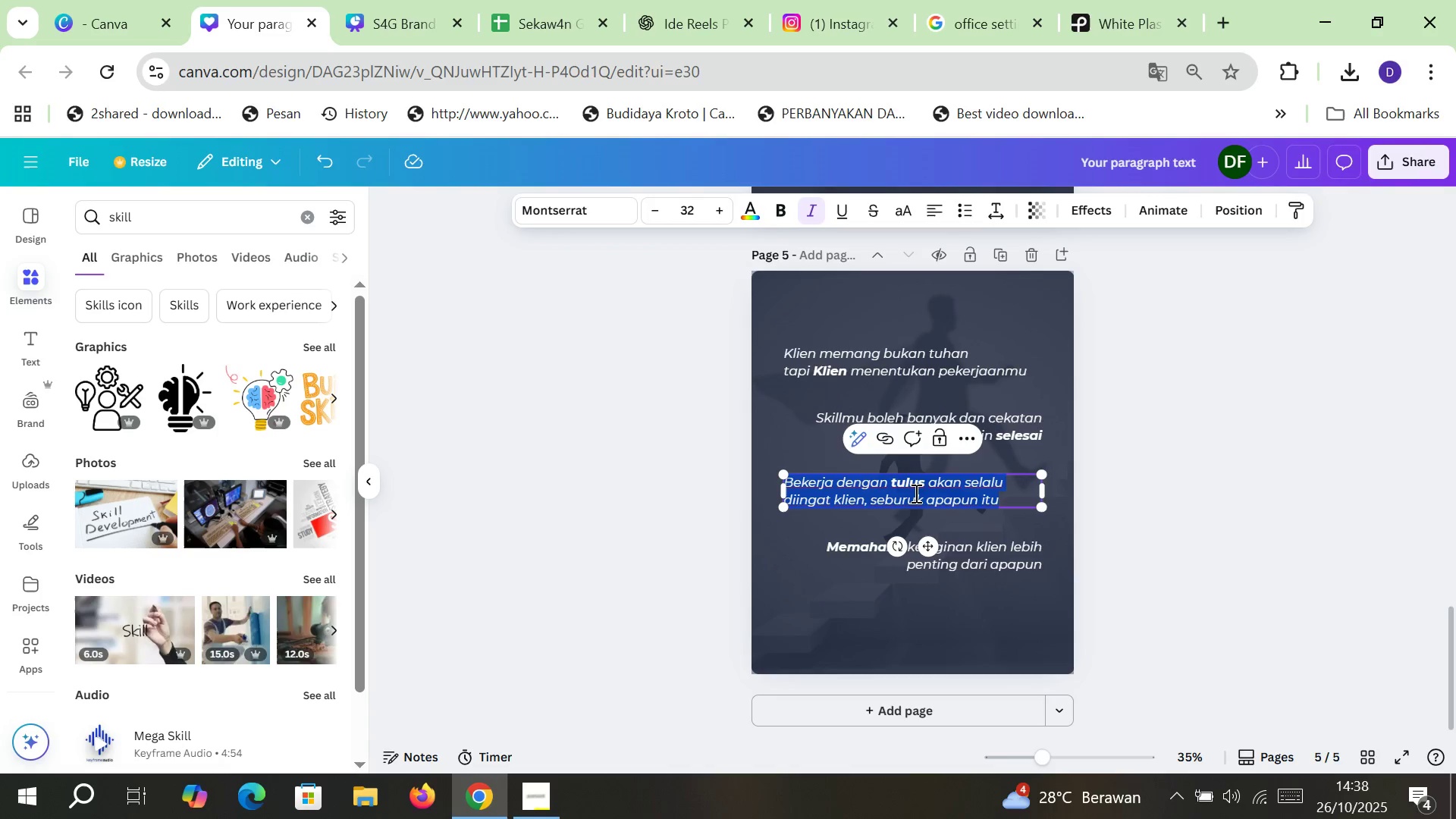 
wait(6.44)
 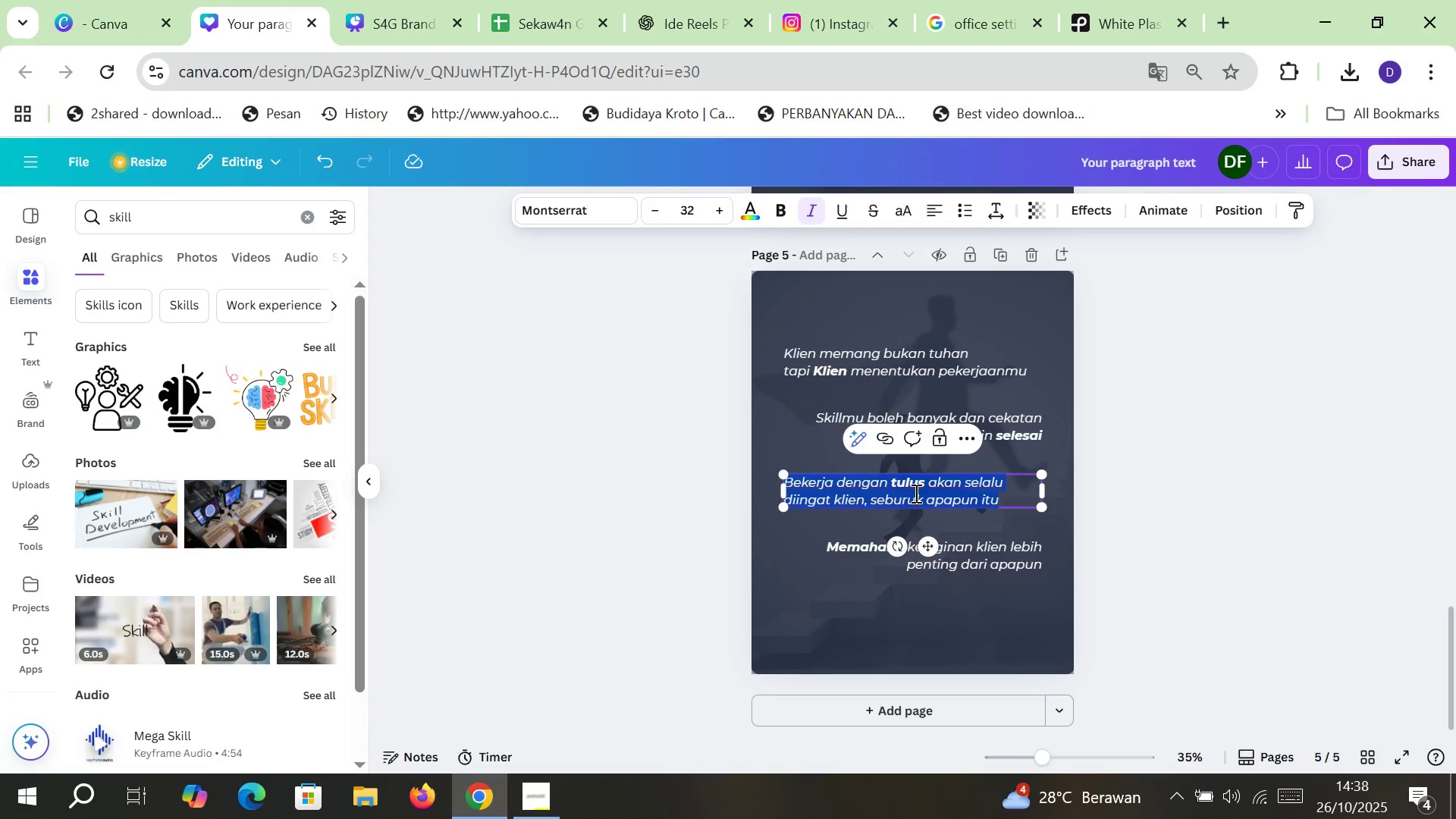 
type(Ingat untuk selalu sigap)
 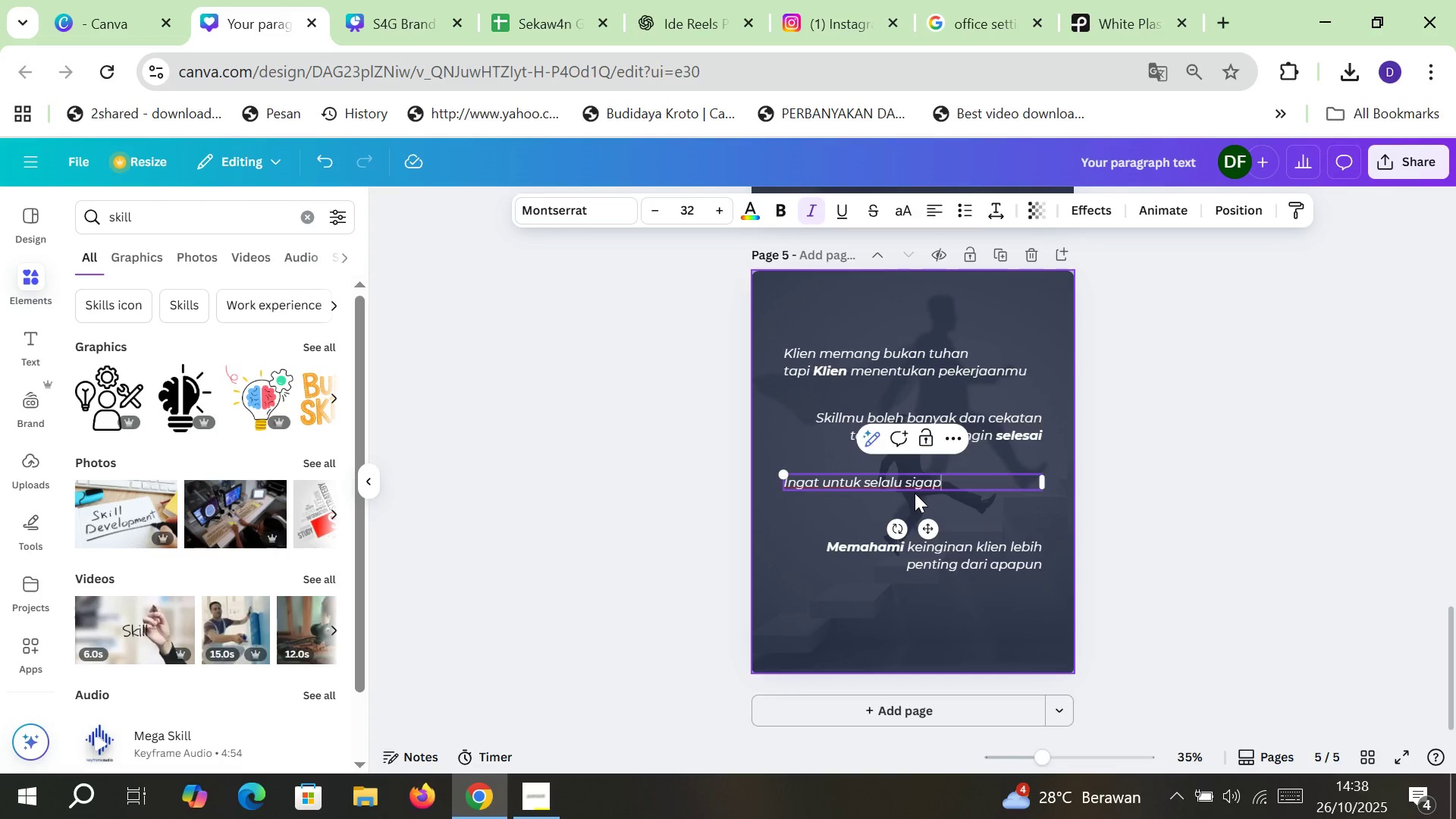 
wait(14.68)
 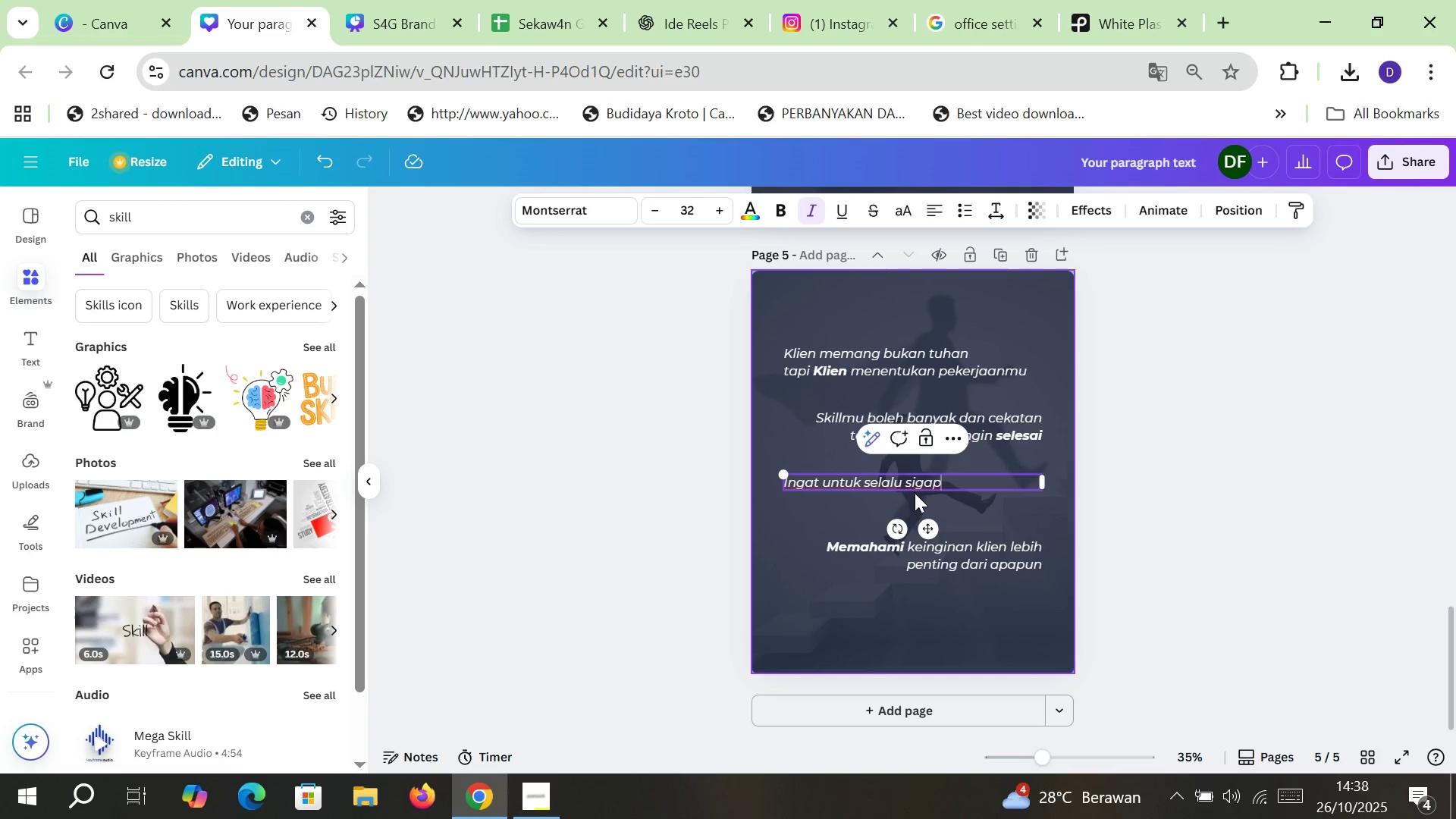 
type( melayani)
 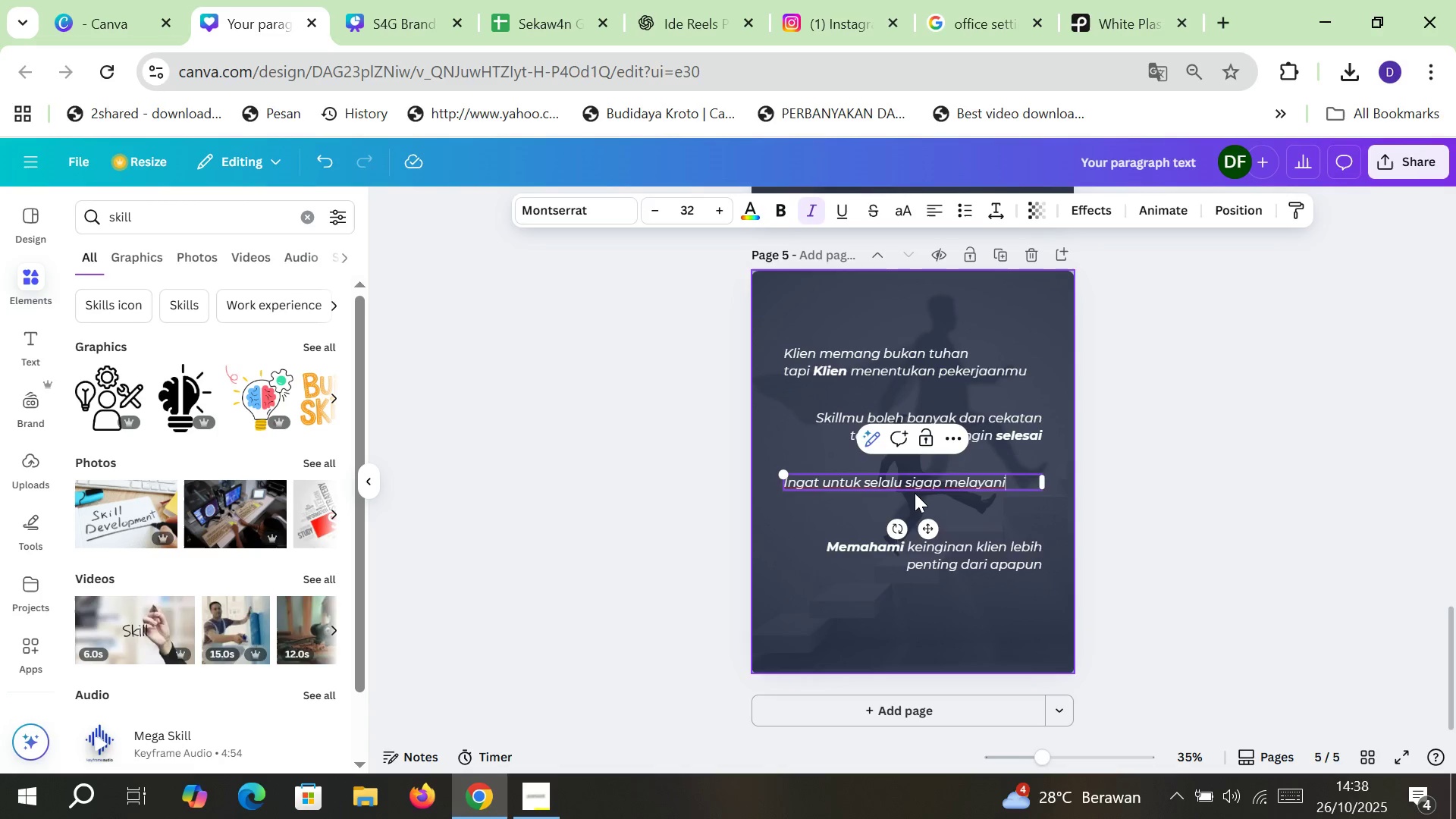 
key(Enter)
 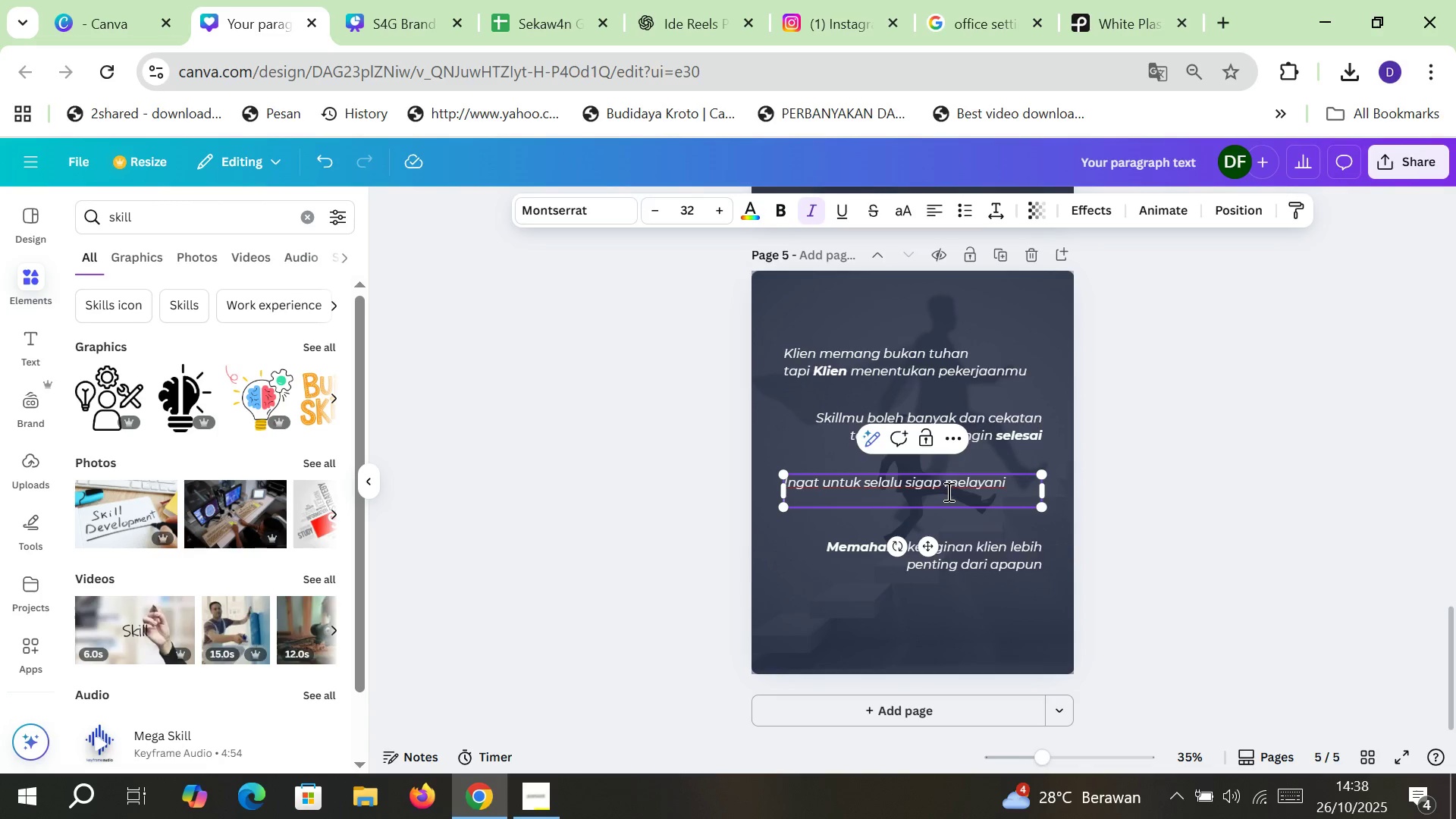 
double_click([971, 486])
 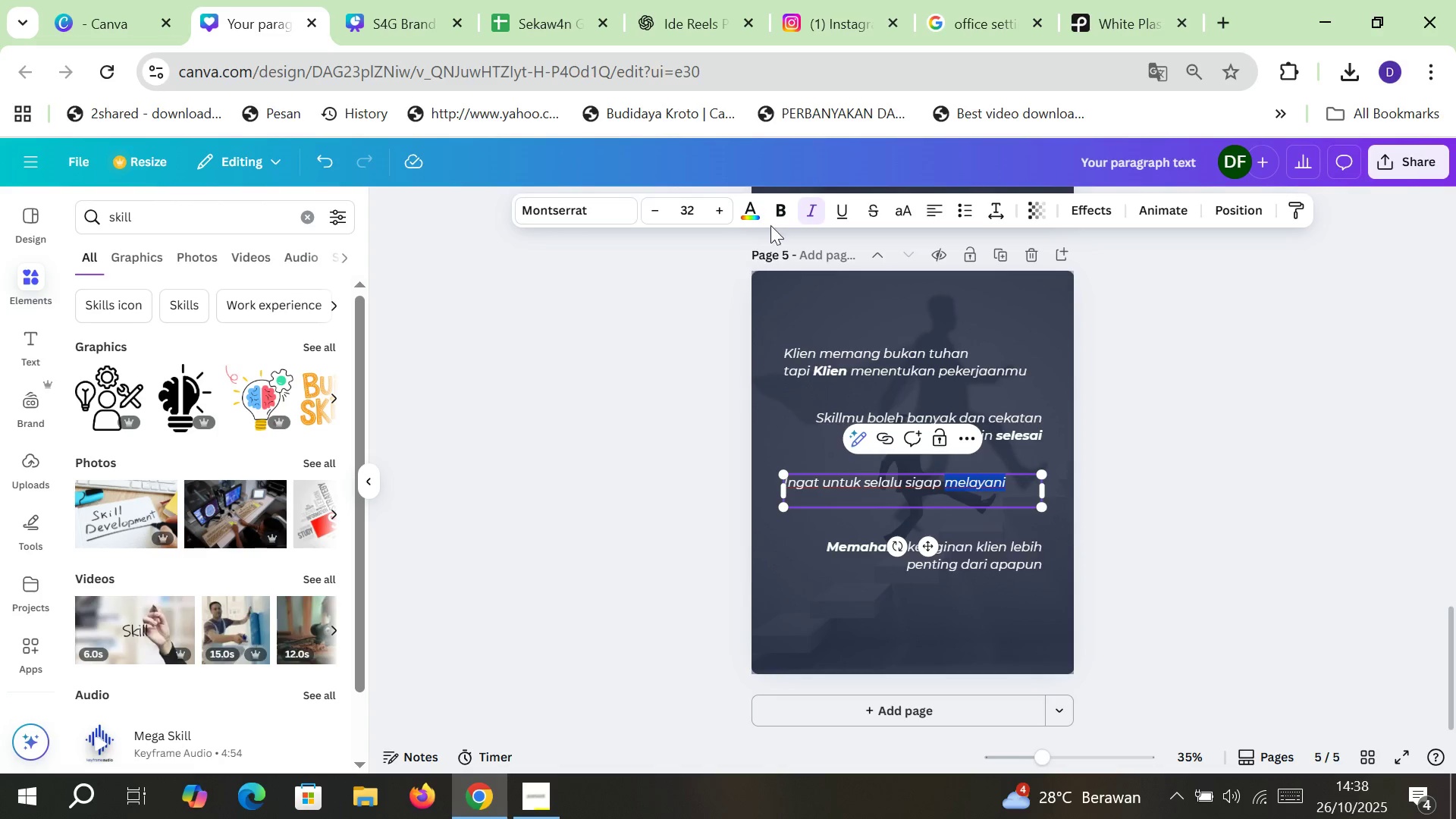 
left_click([777, 208])
 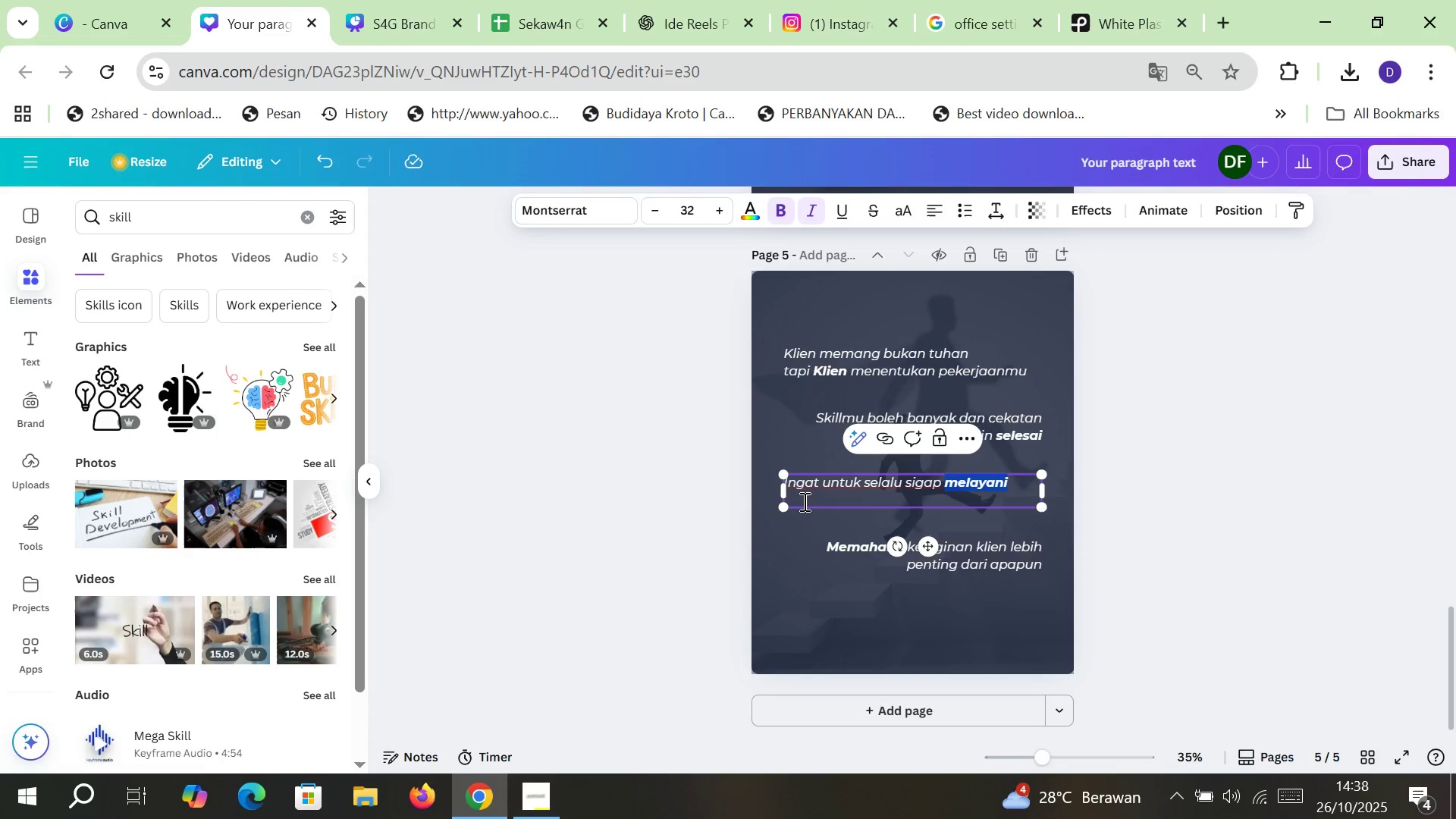 
left_click([805, 500])
 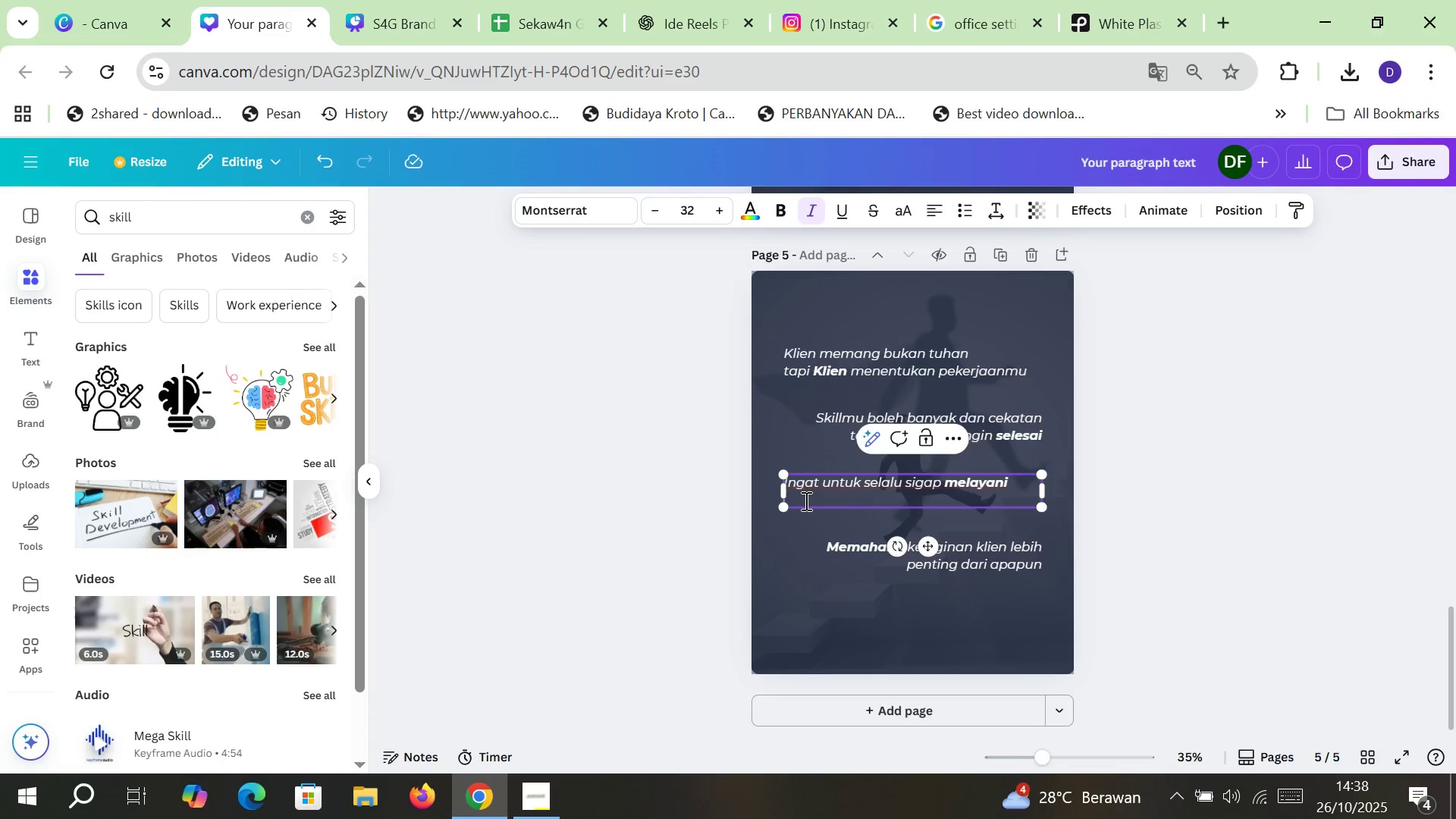 
wait(8.35)
 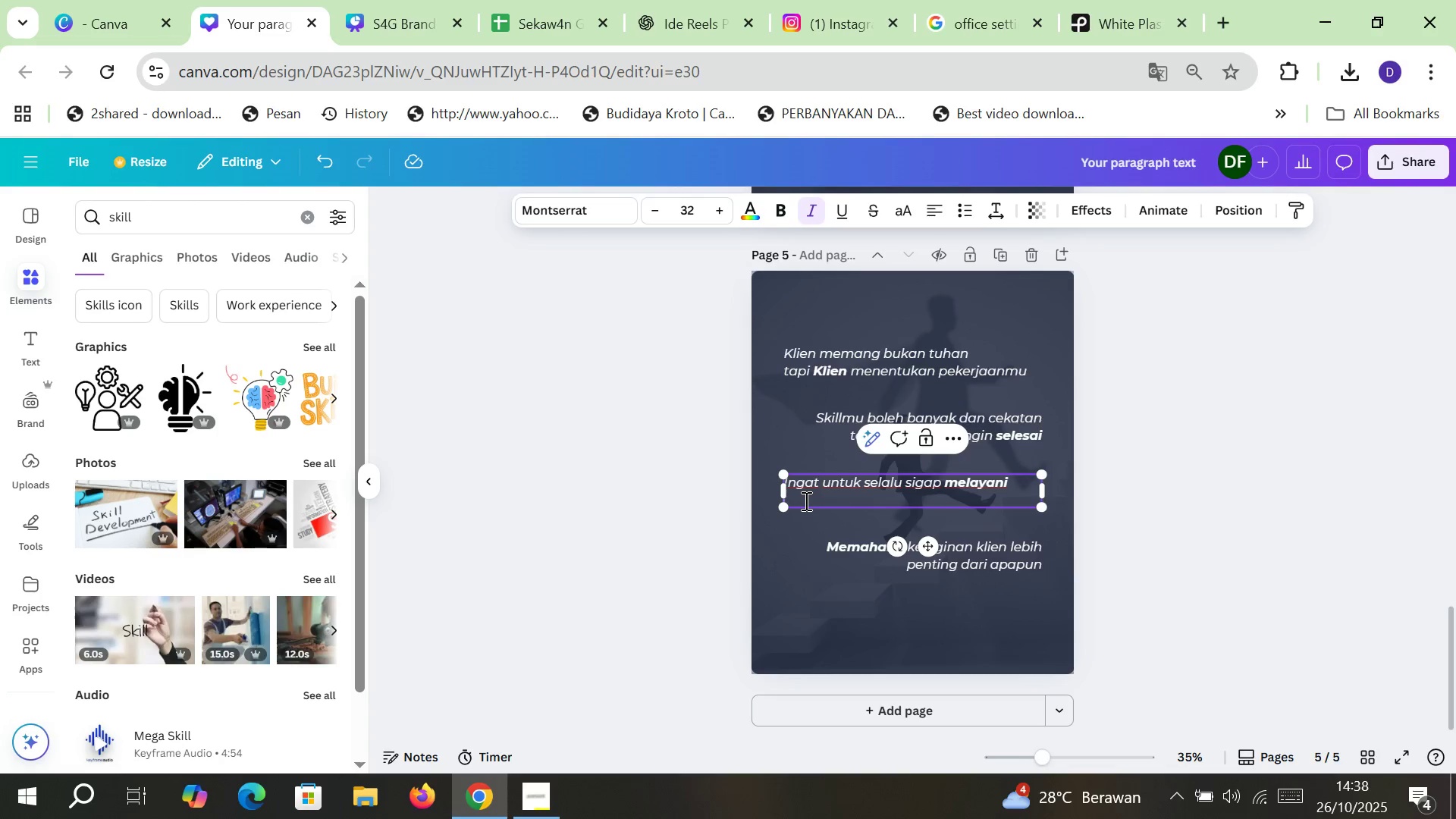 
type(permohonan klien dengan hati)
 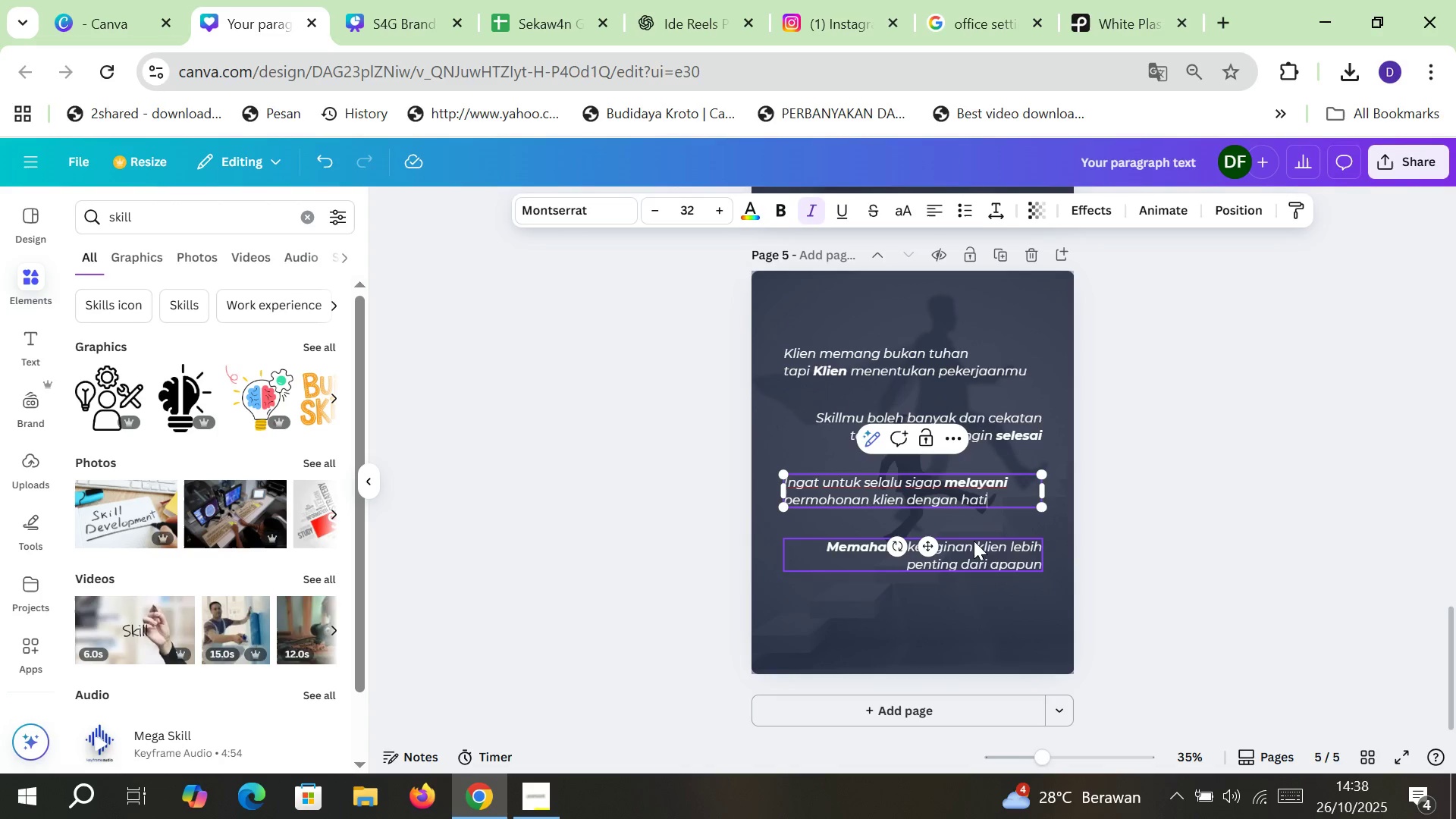 
double_click([981, 547])
 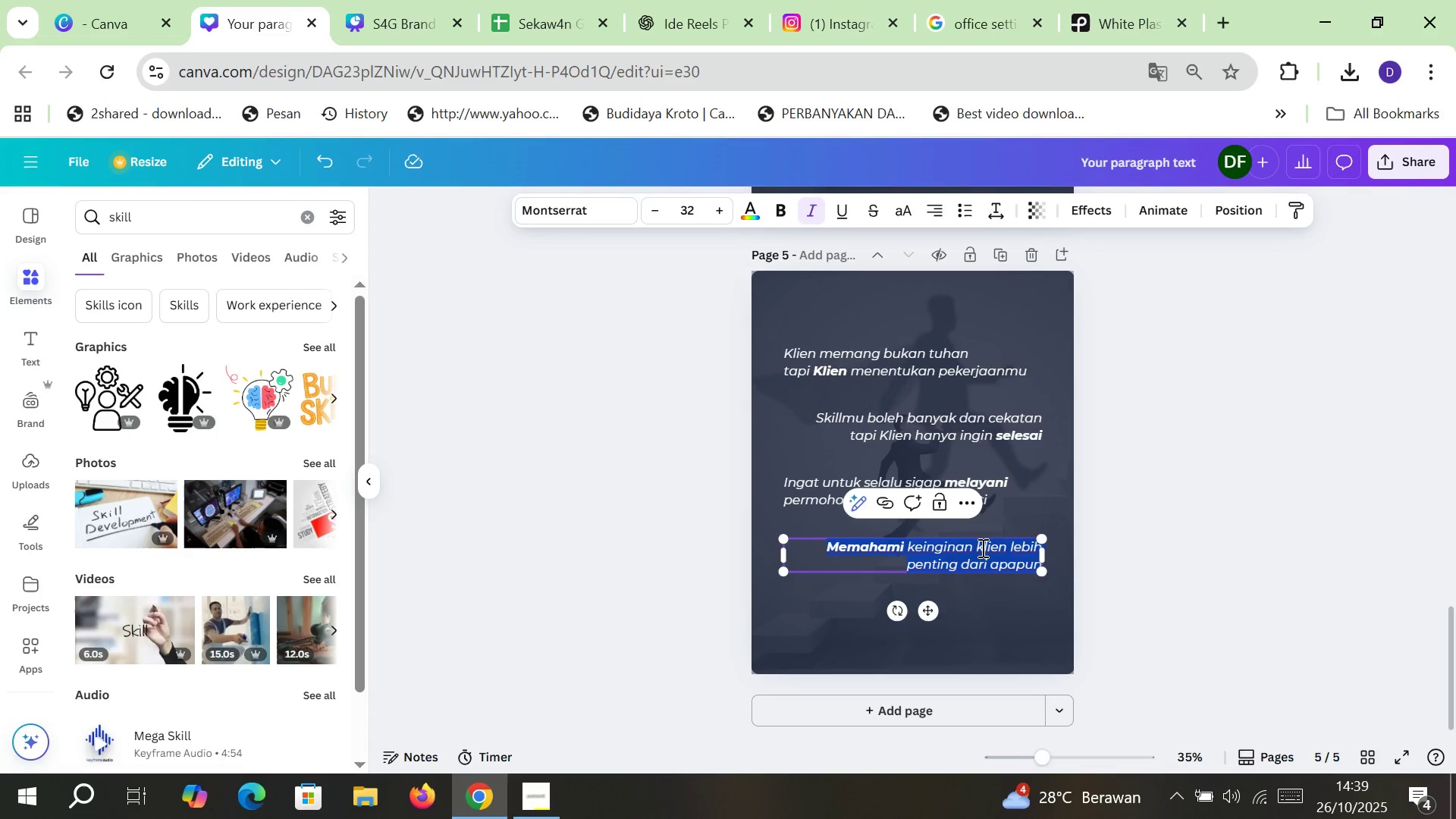 
wait(19.71)
 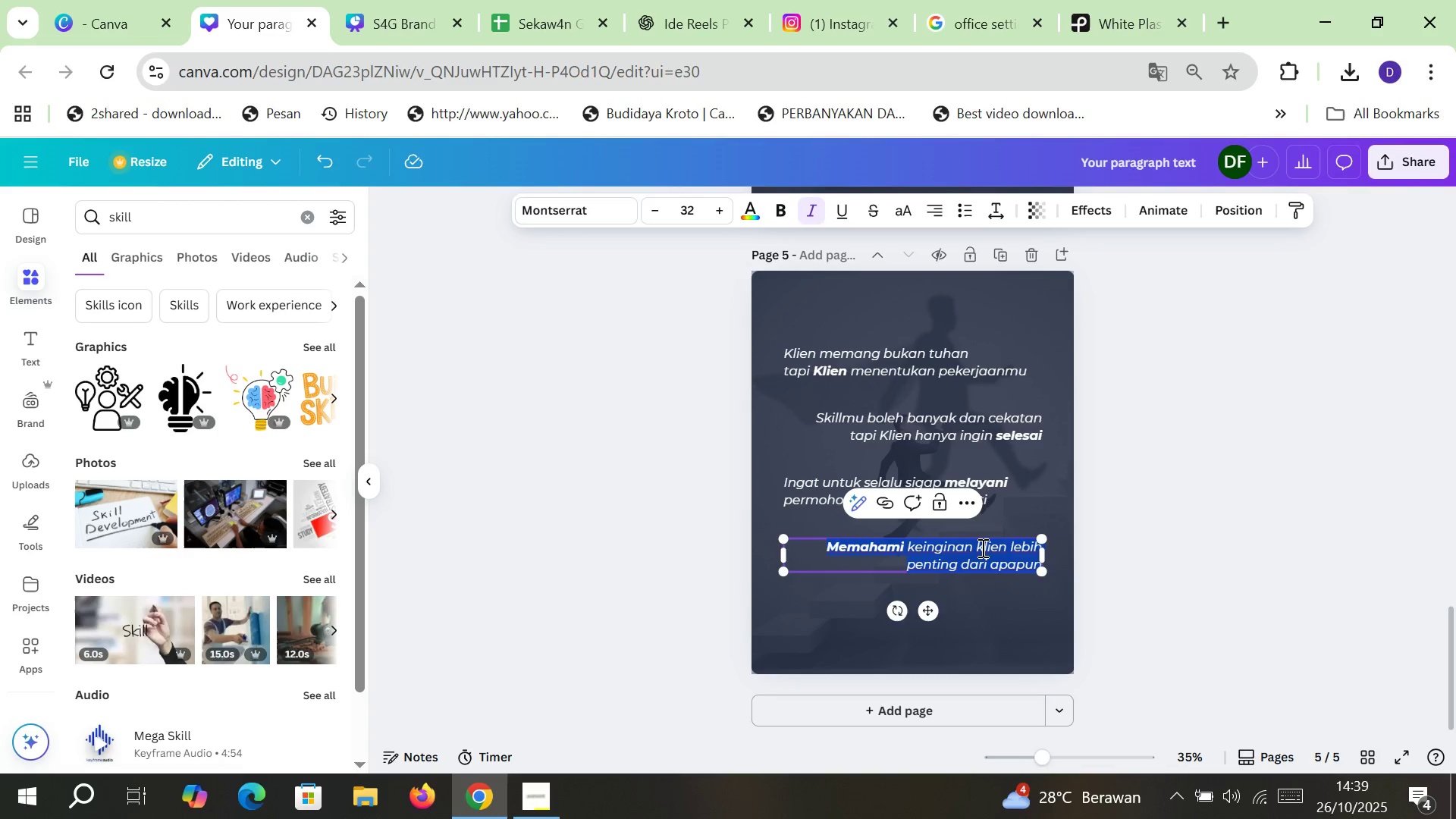 
type(kar)
key(Backspace)
key(Backspace)
key(Backspace)
 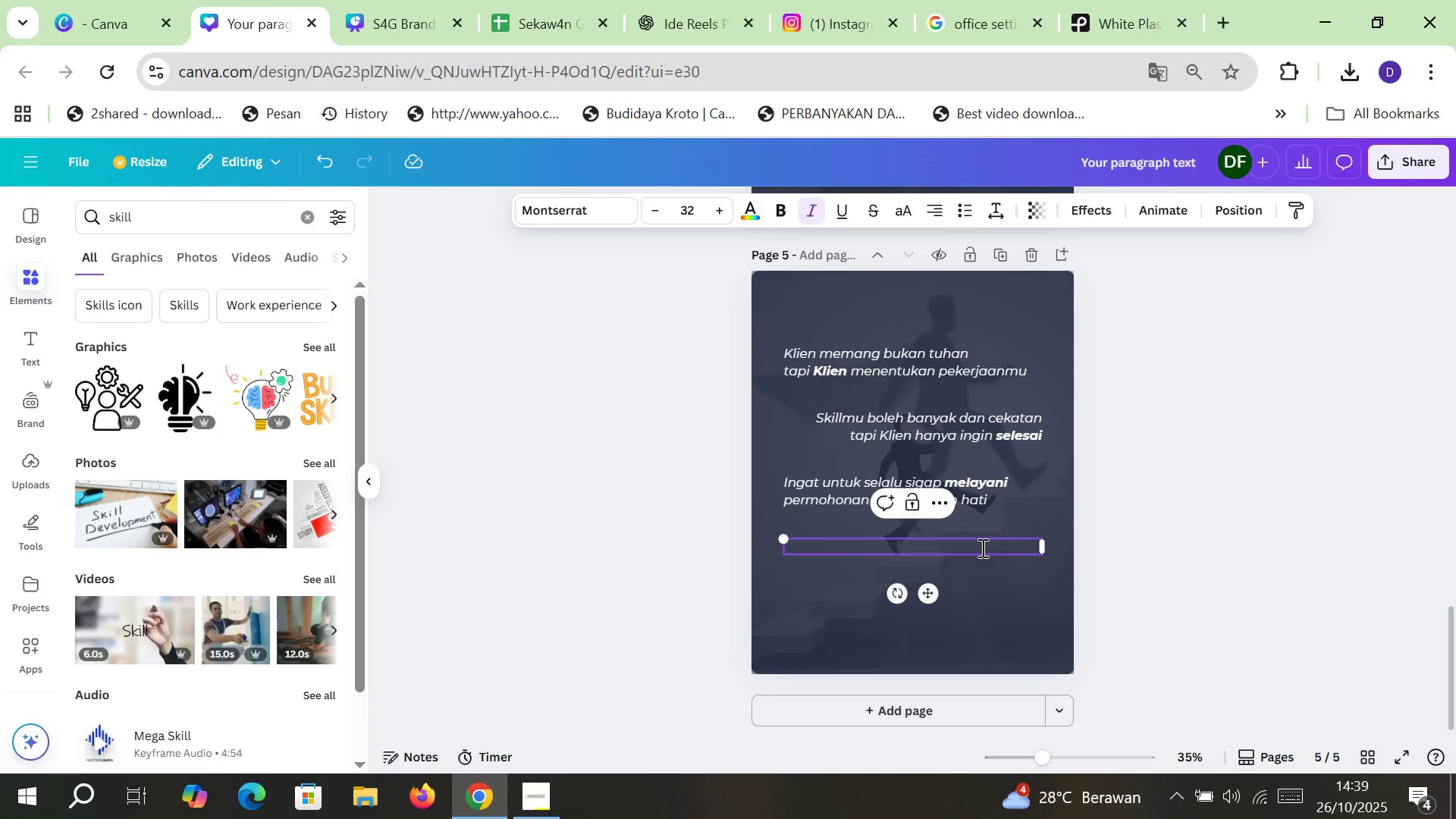 
key(Control+B)
 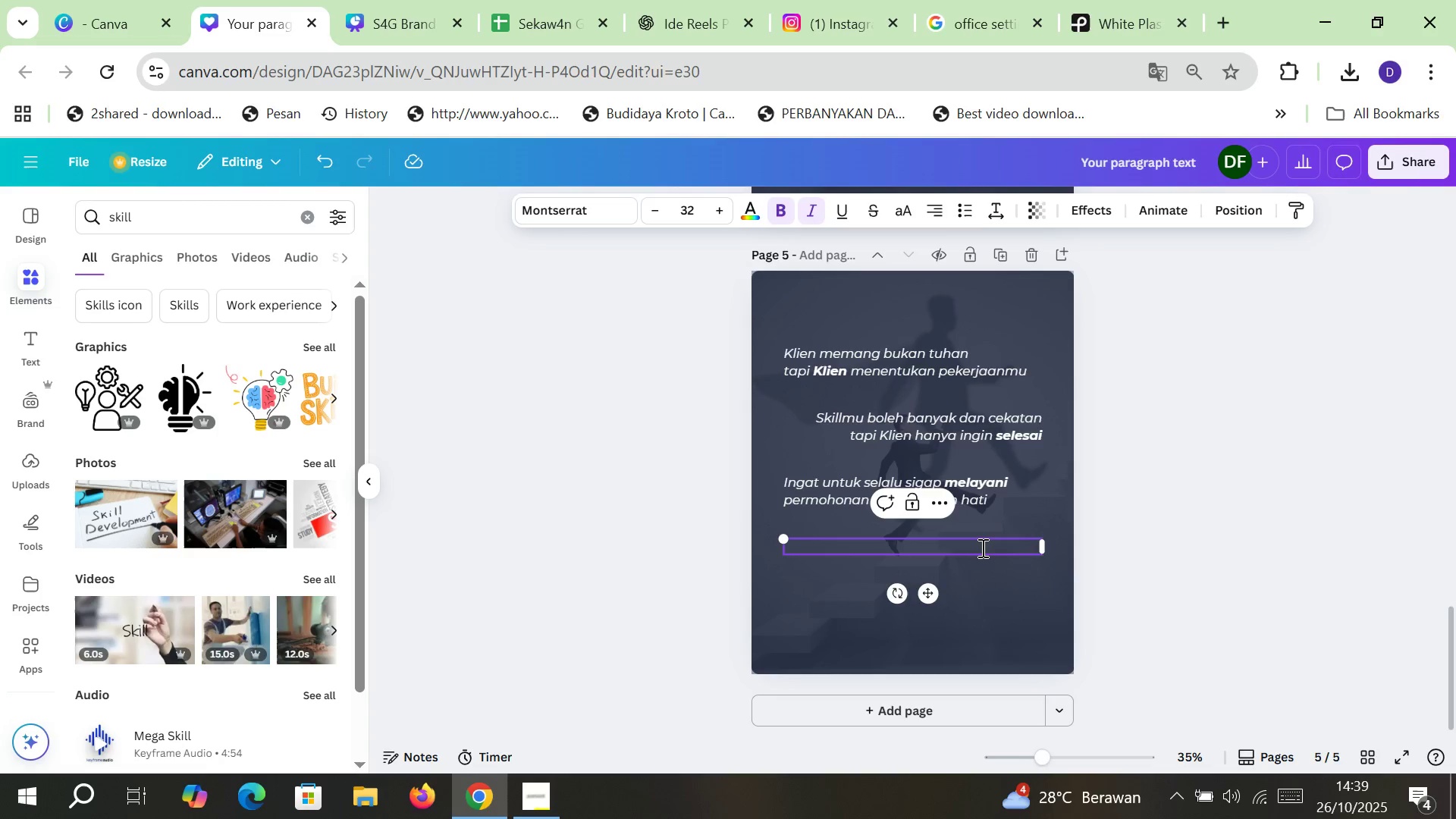 
type(ka)
key(Backspace)
key(Backspace)
 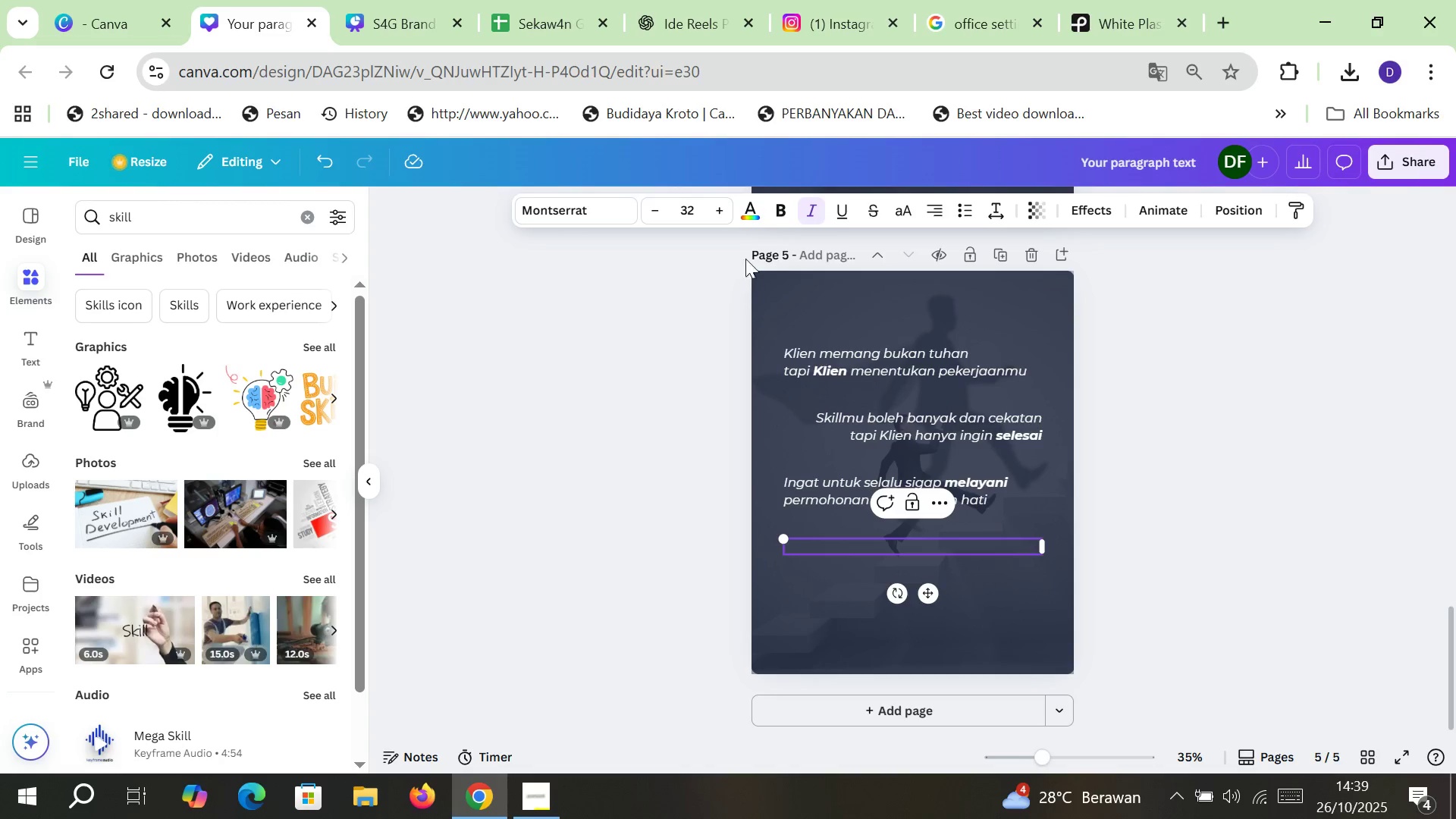 
left_click([775, 210])
 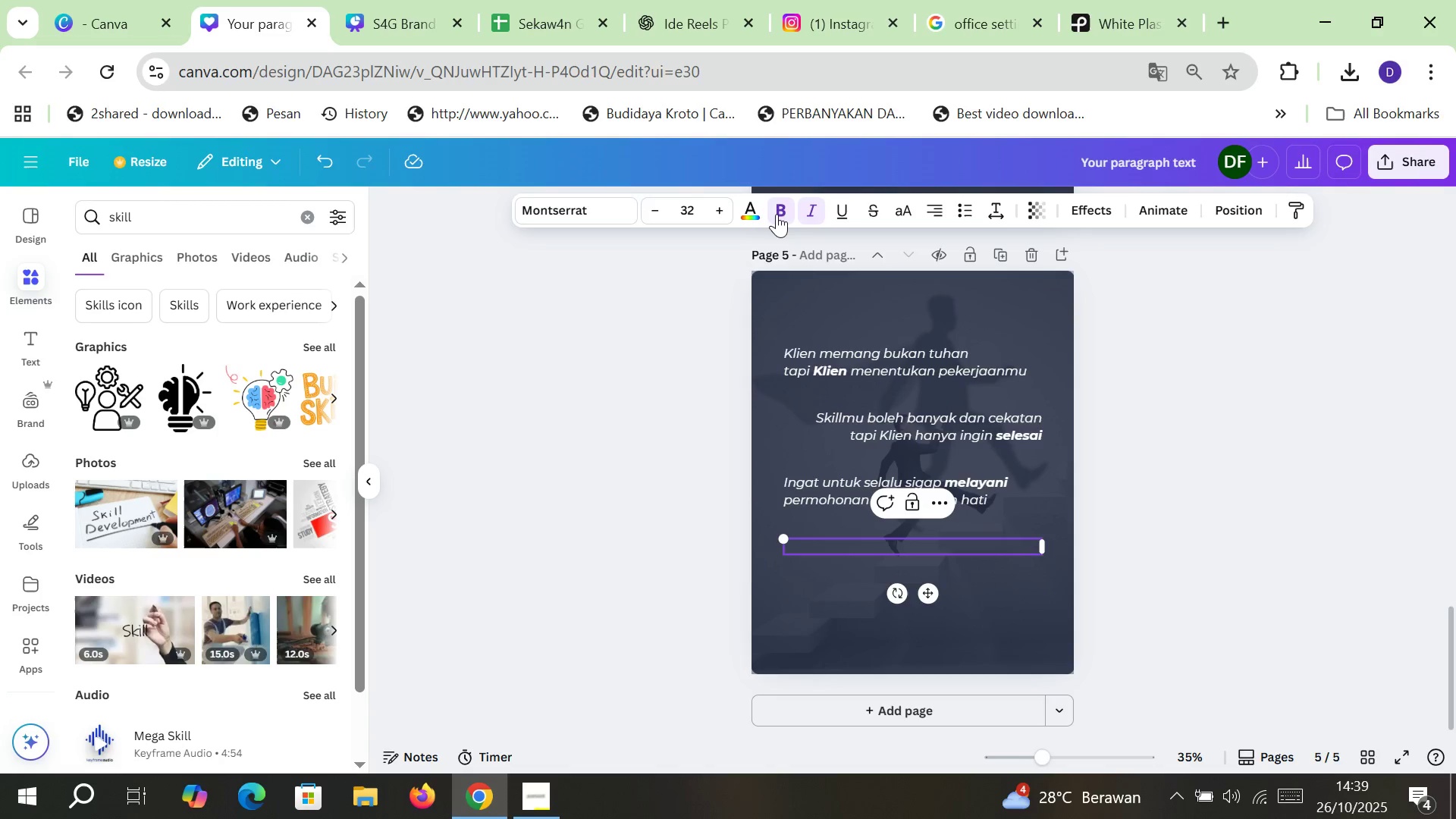 
left_click([777, 214])
 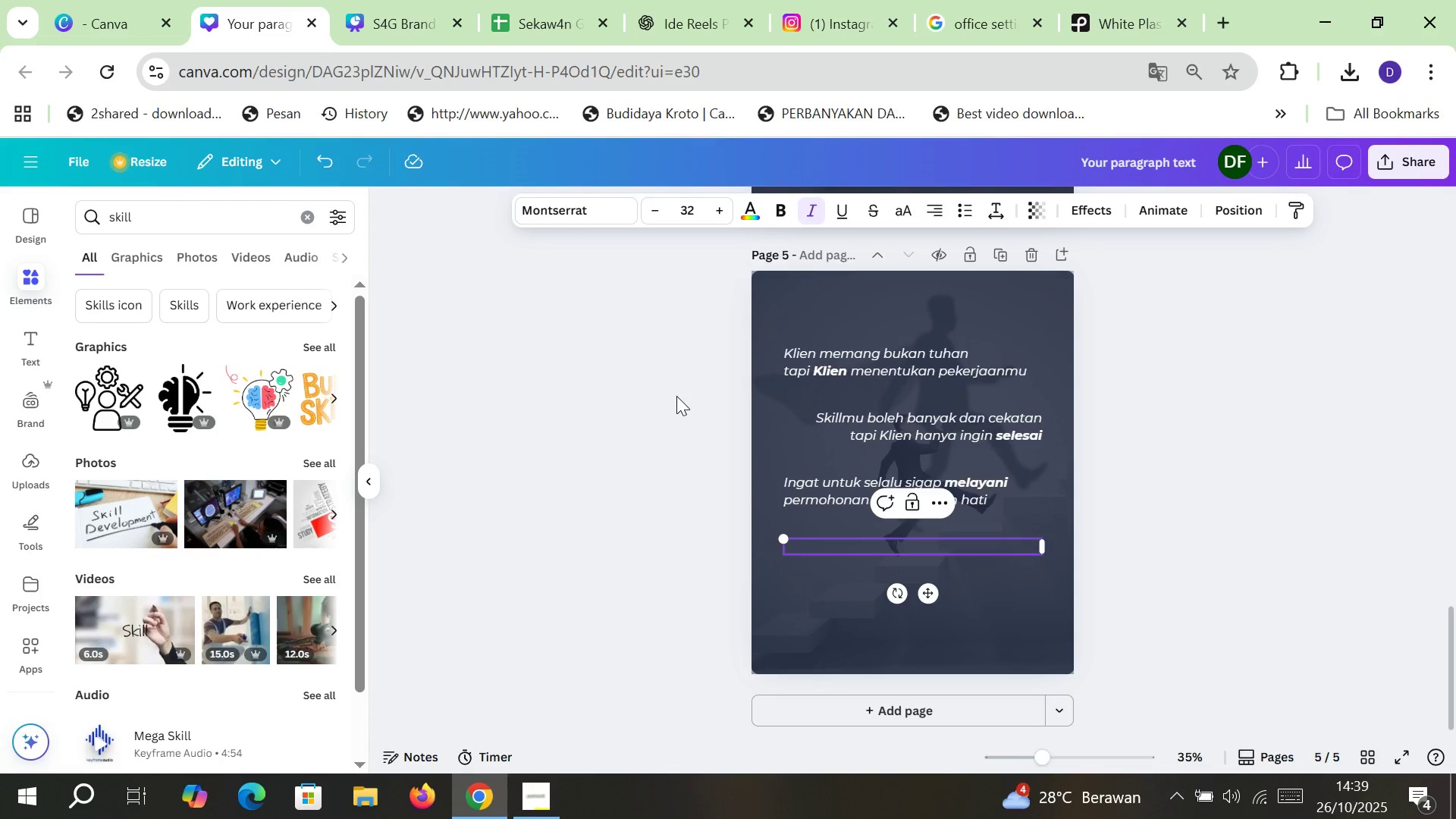 
type(Kat)
key(Backspace)
type(rena kepuasan klien itu juga dari hati)
 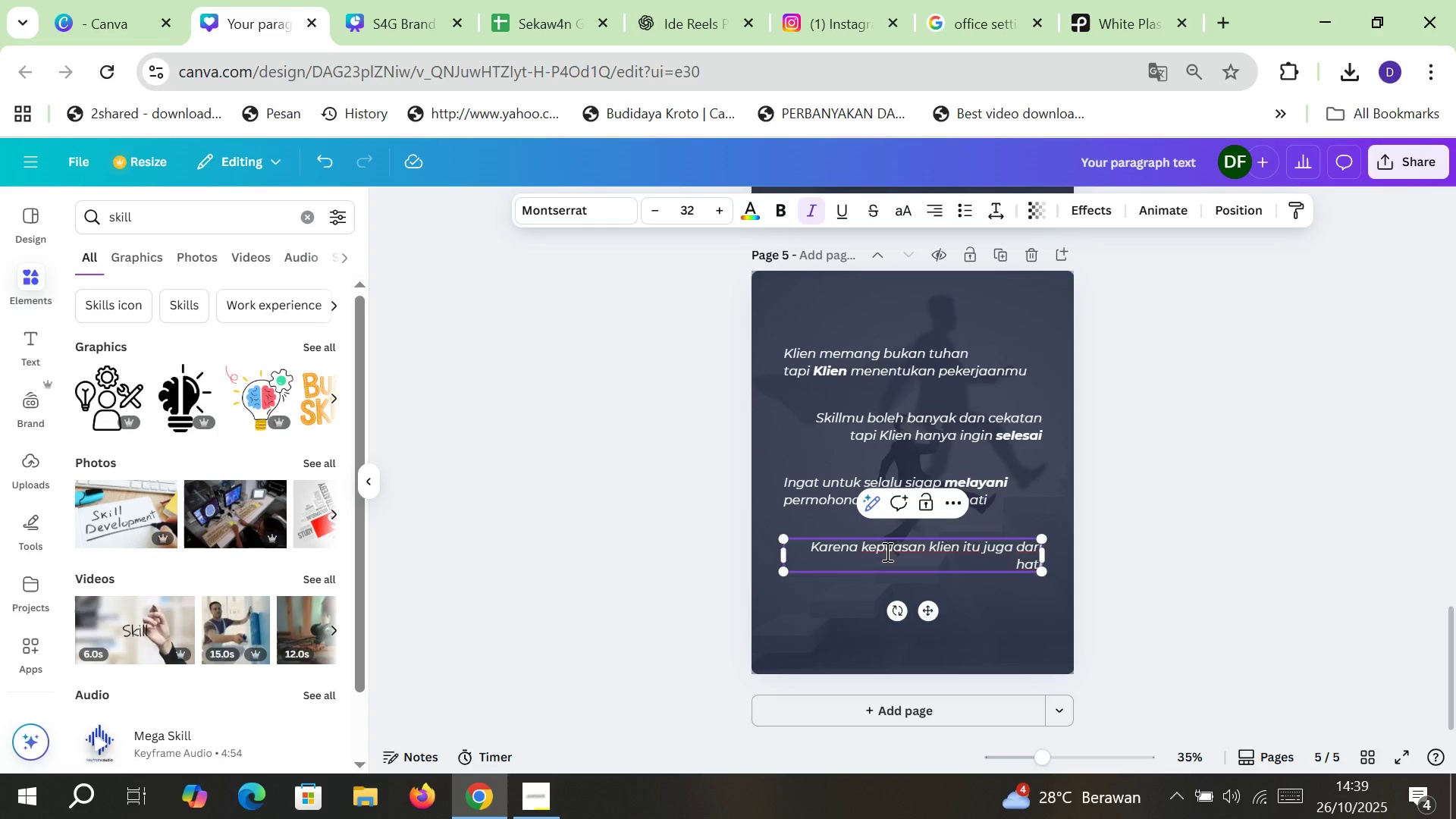 
double_click([886, 548])
 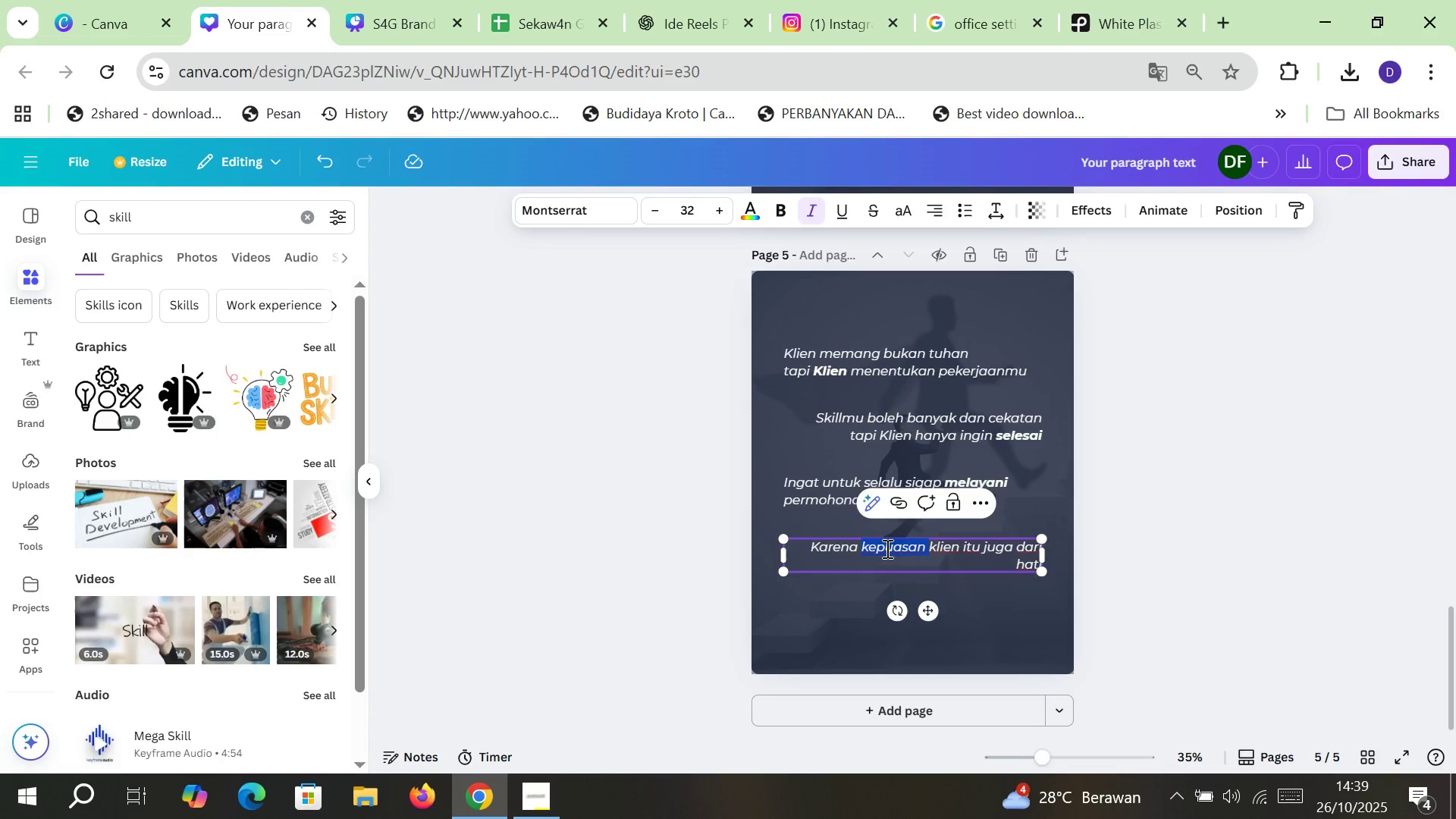 
triple_click([886, 548])
 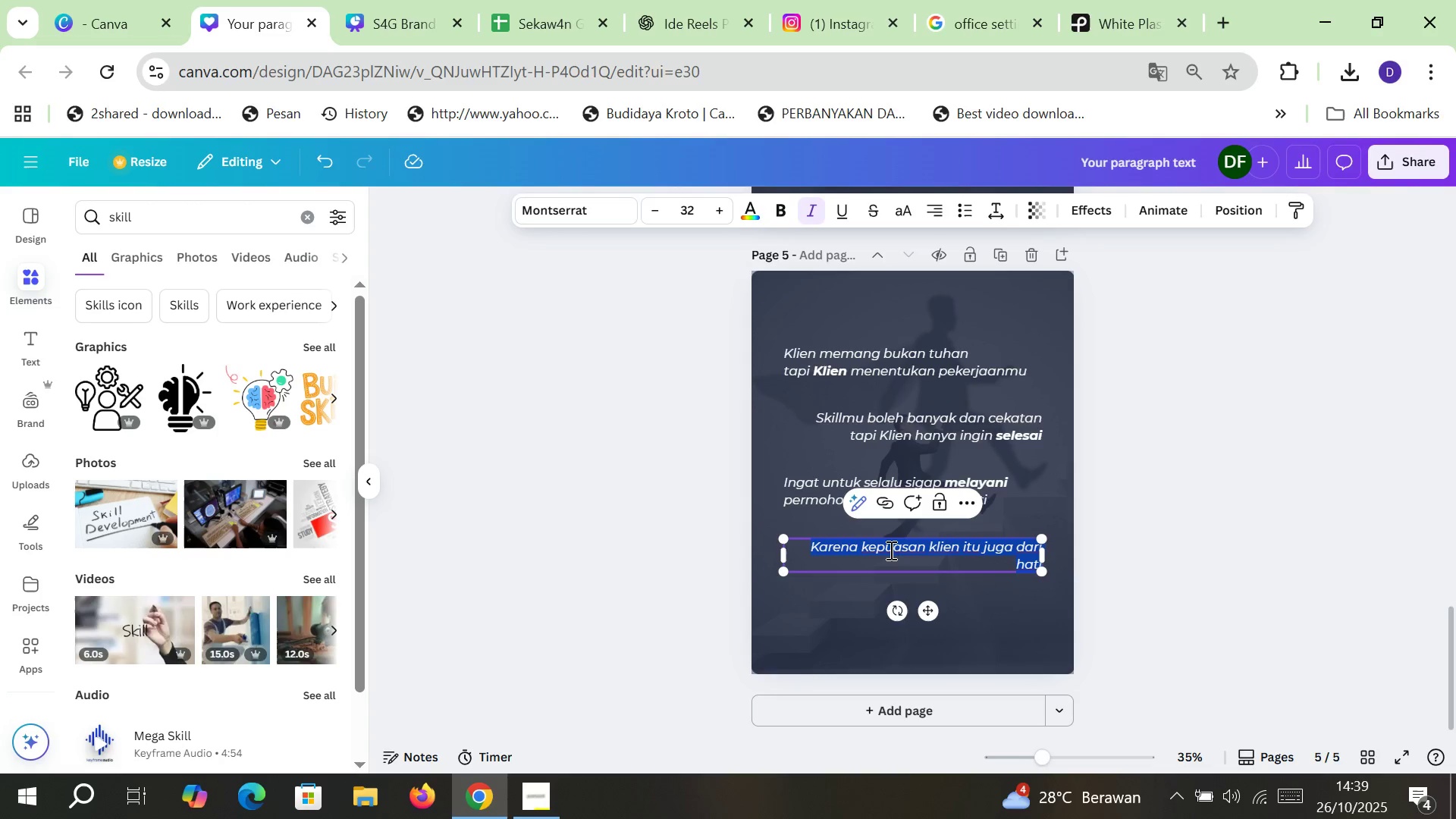 
double_click([890, 550])
 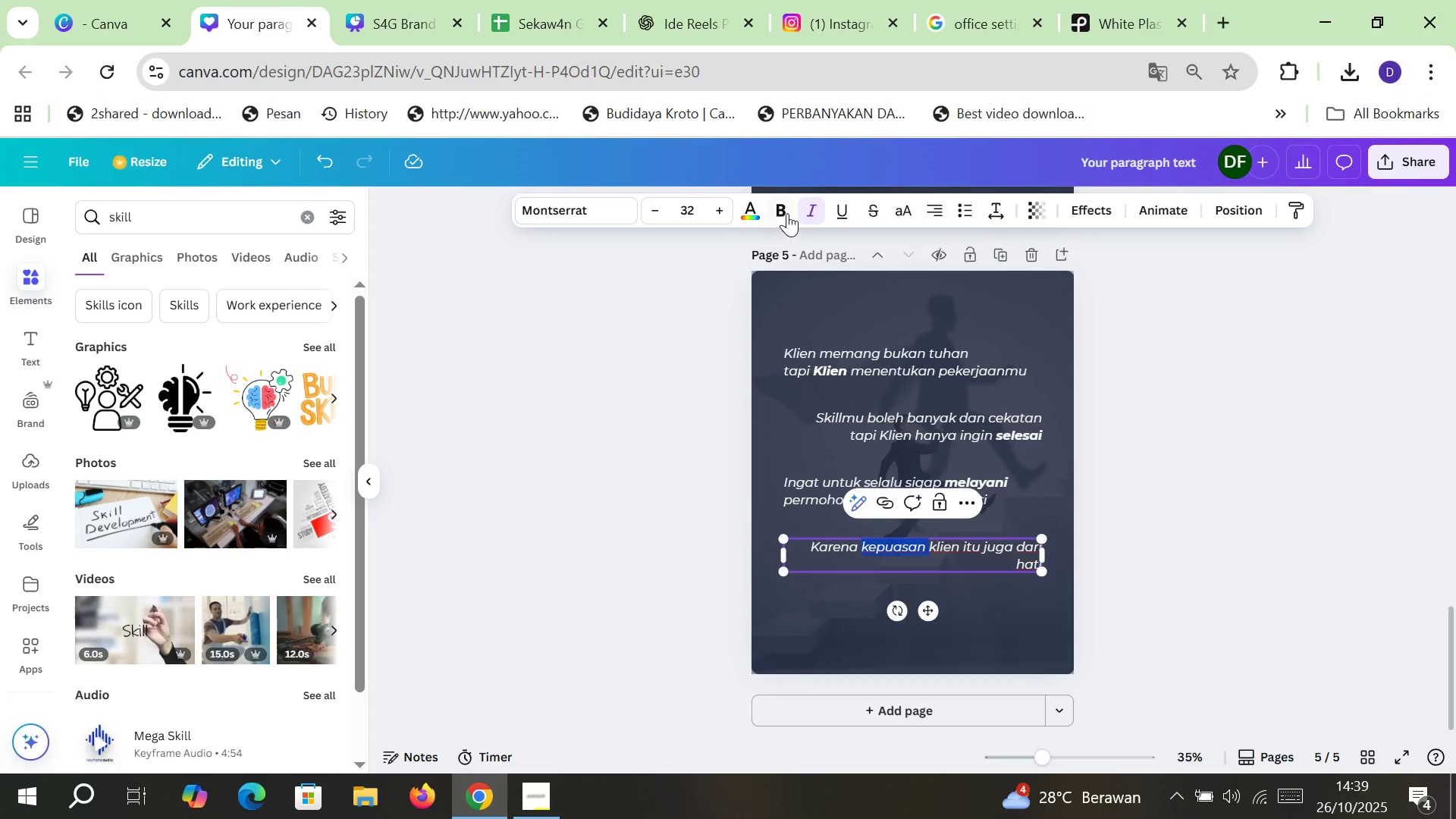 
left_click([787, 209])
 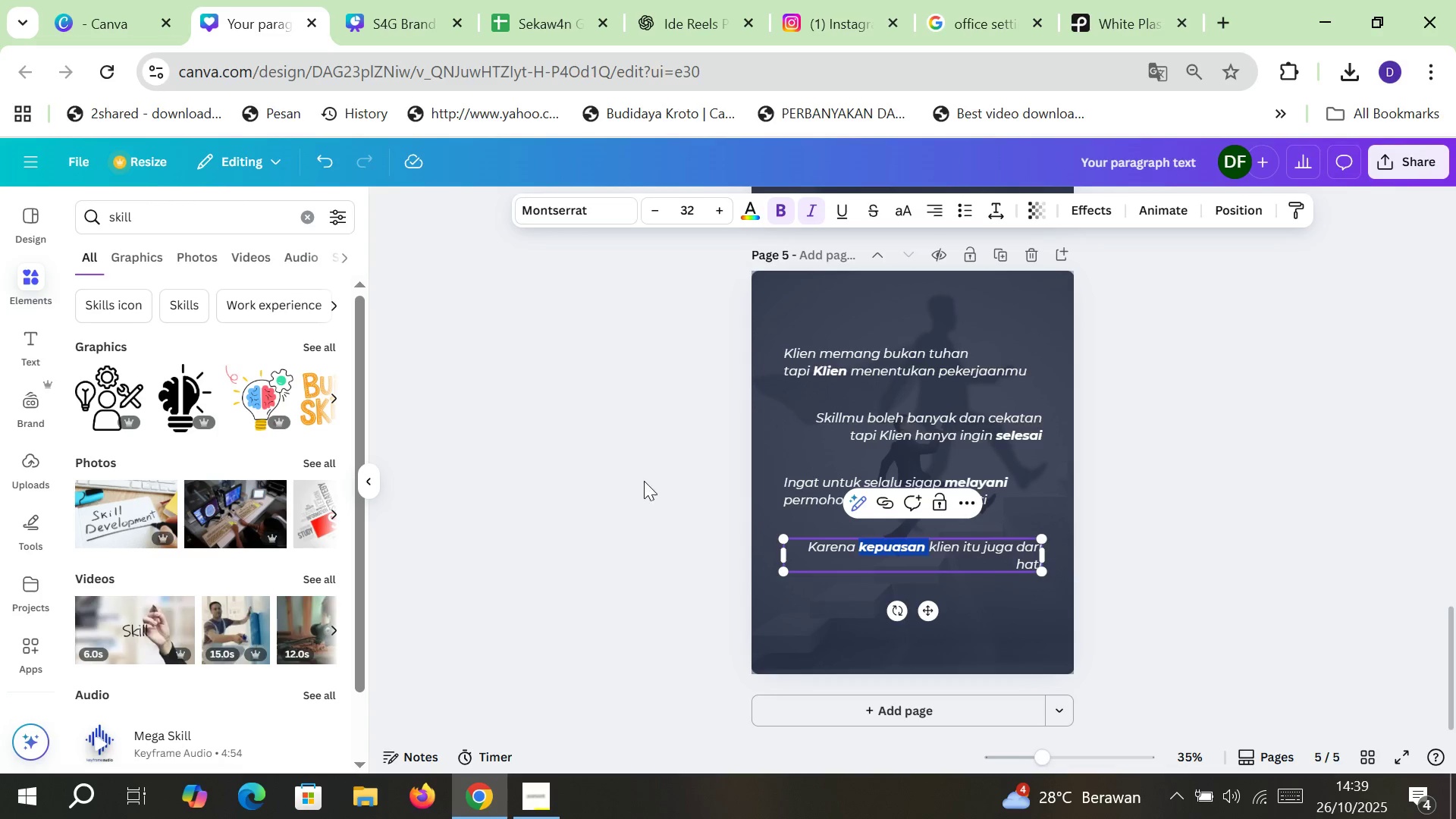 
left_click([644, 481])
 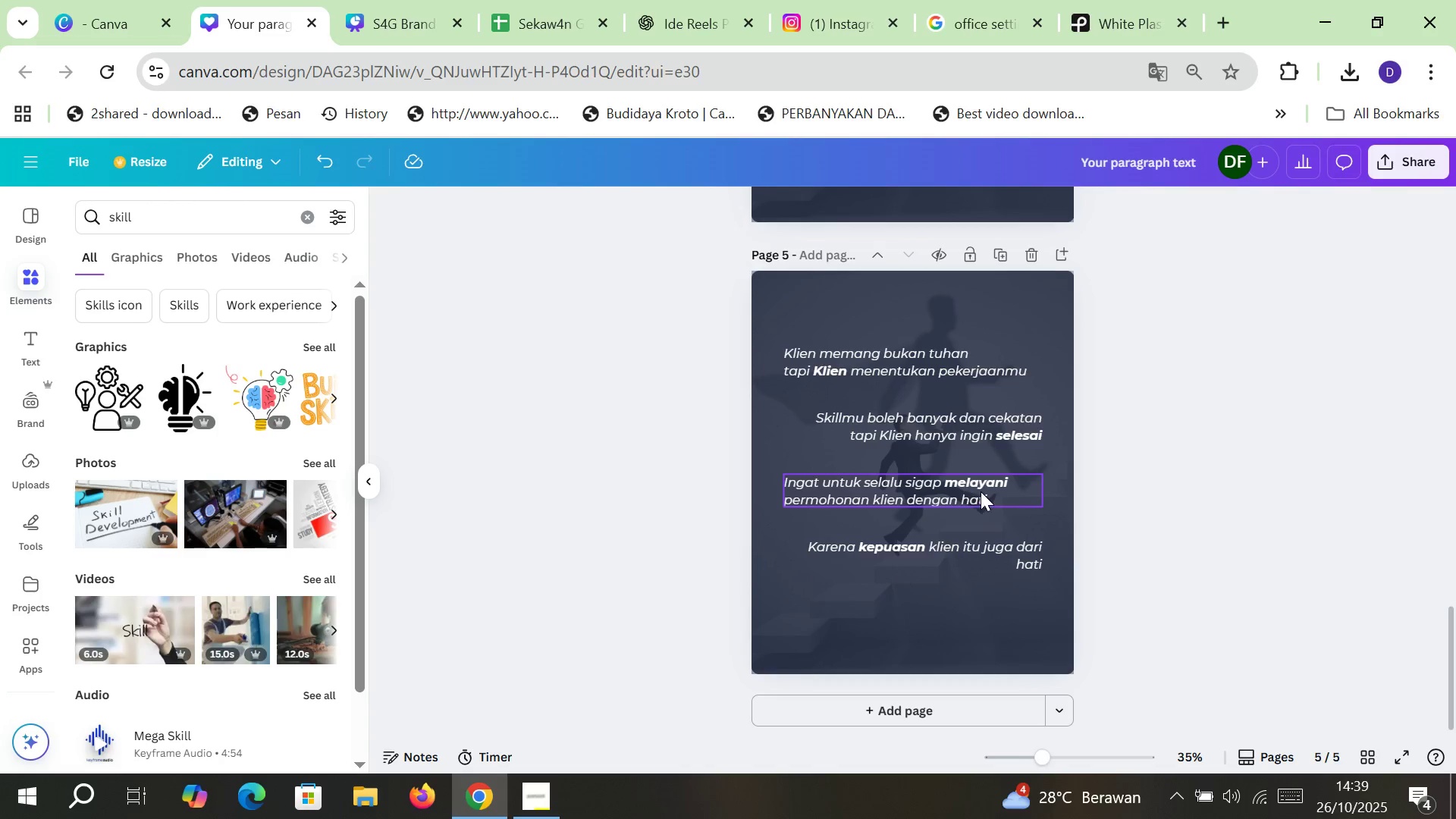 
double_click([981, 491])
 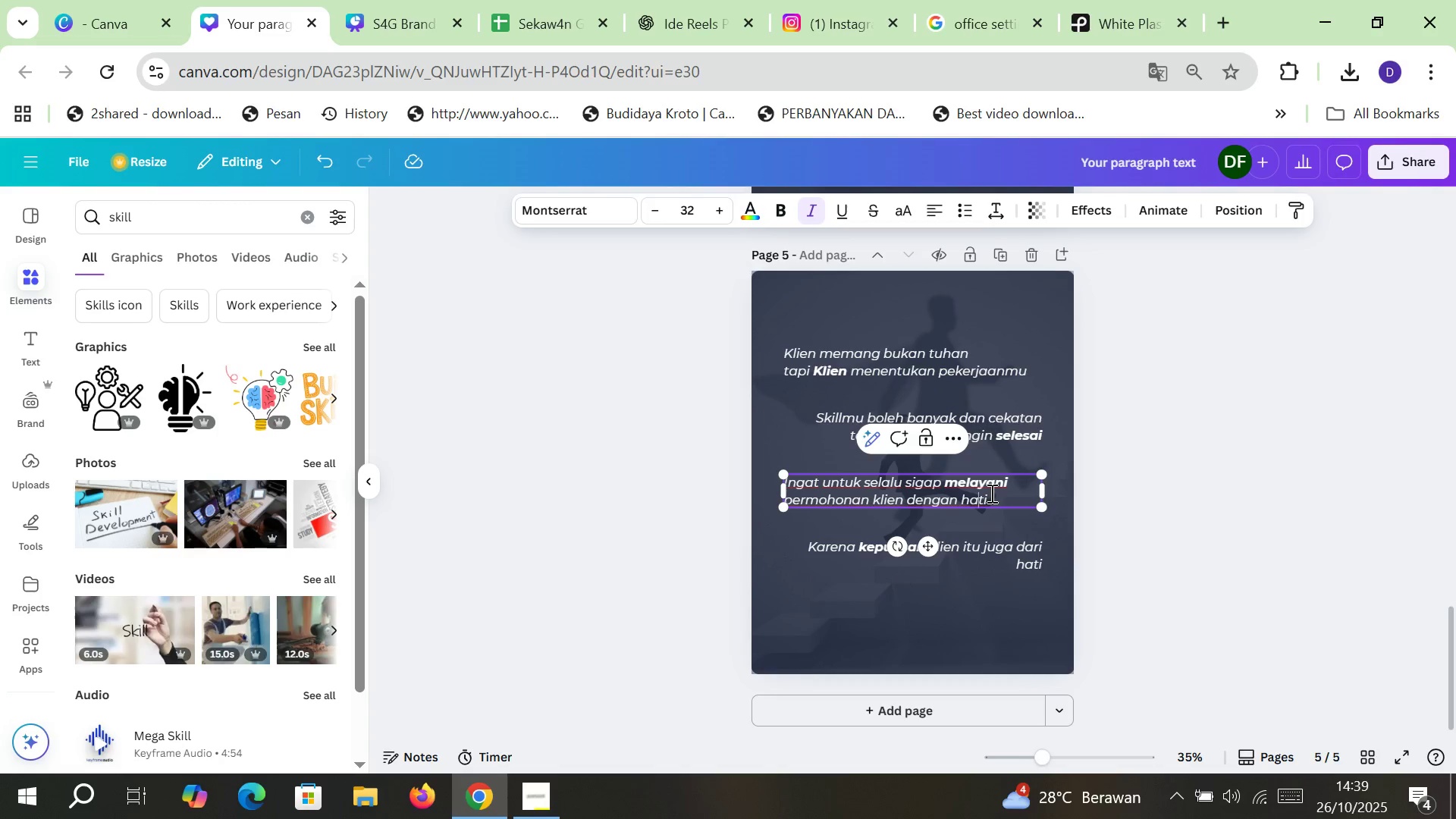 
triple_click([990, 493])
 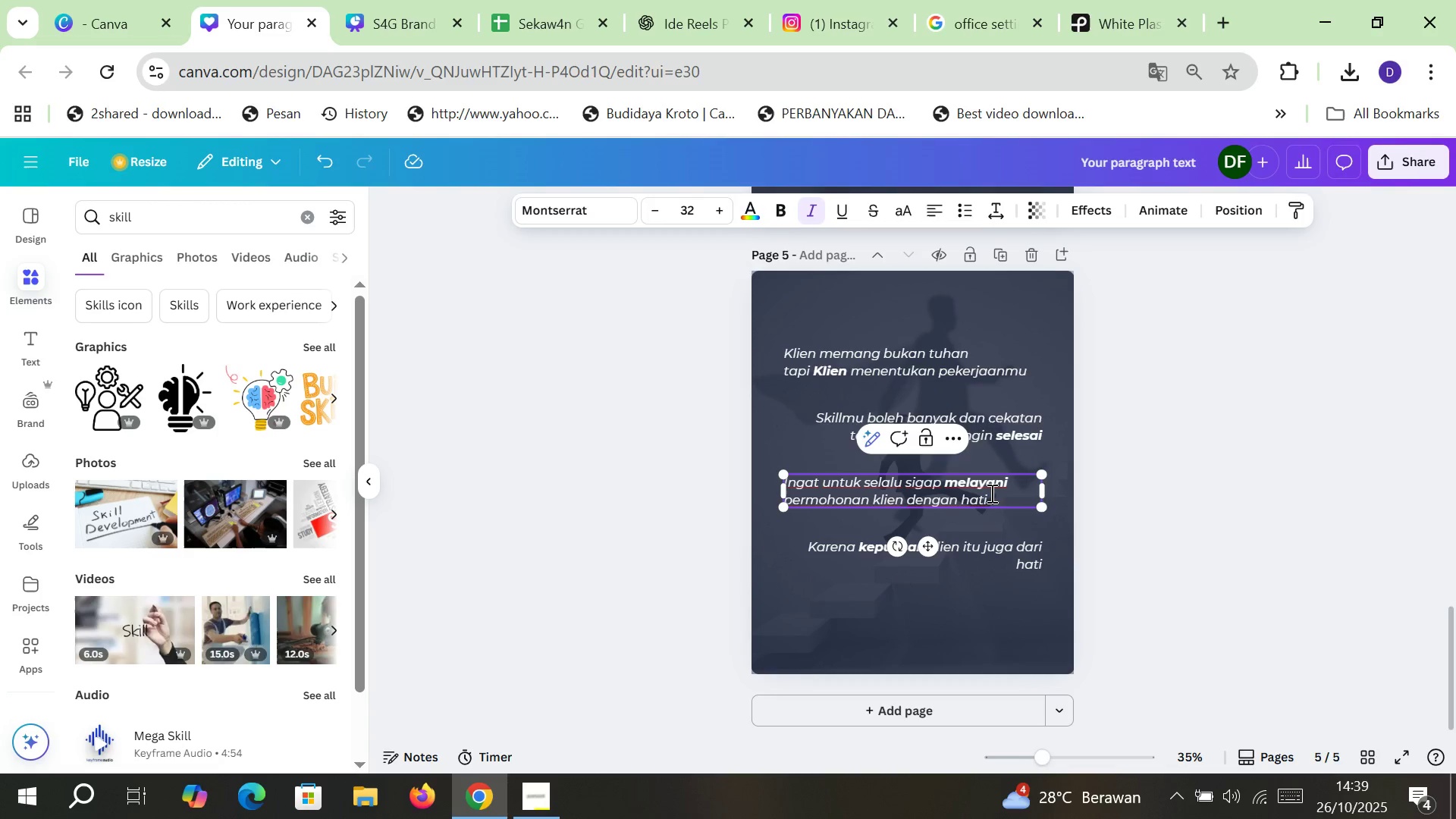 
type(-hati)
 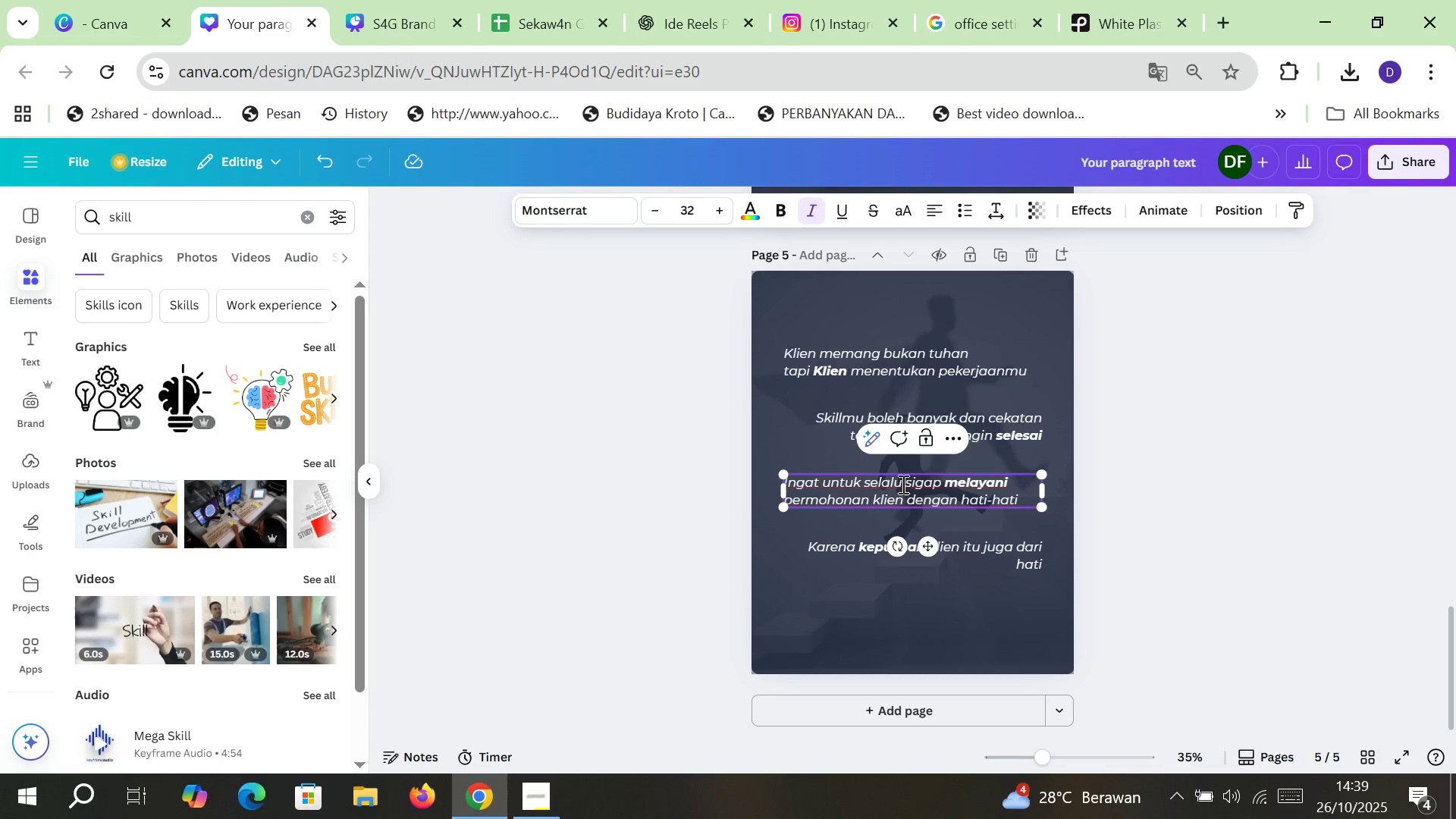 
double_click([915, 484])
 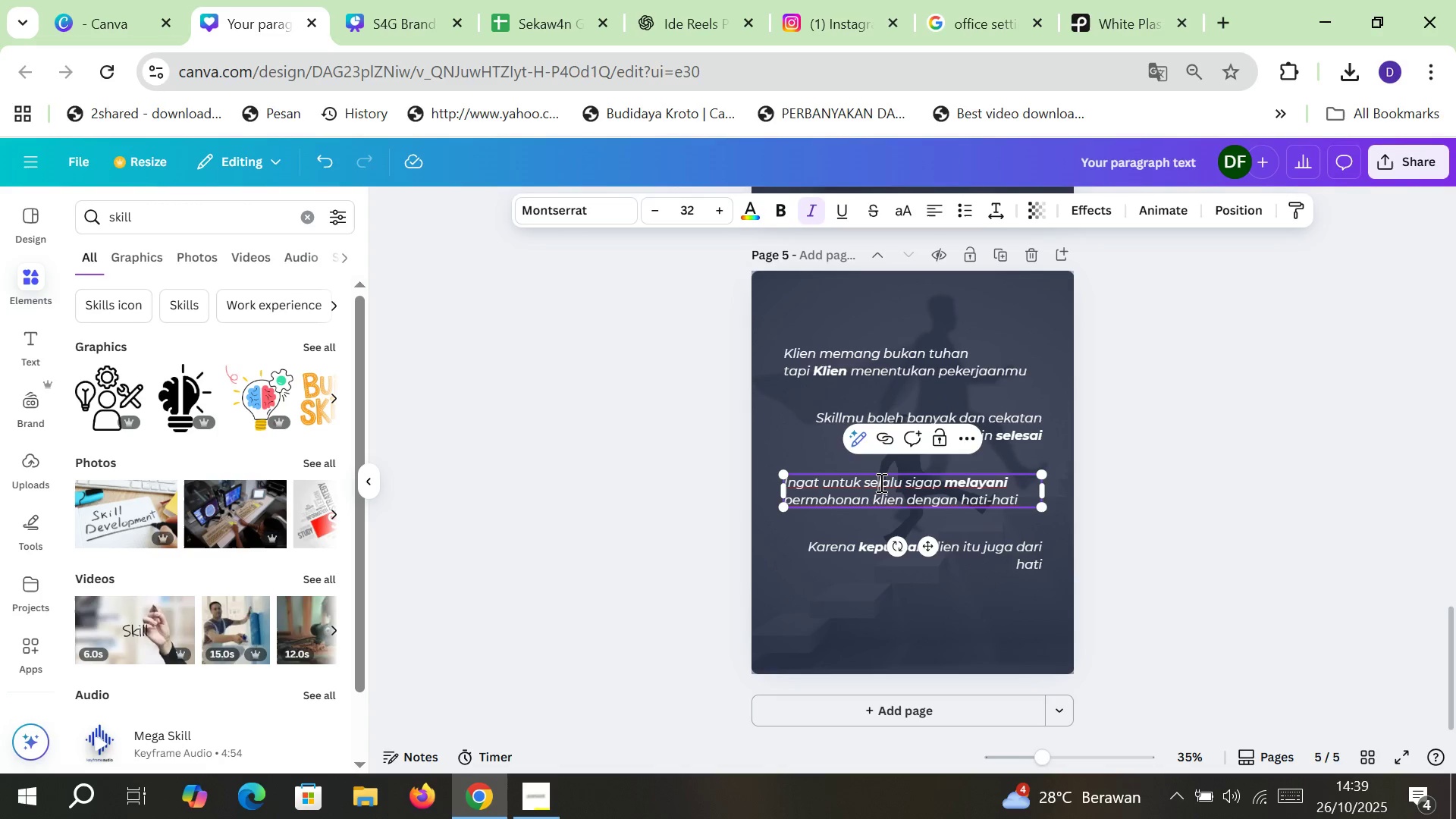 
double_click([880, 482])
 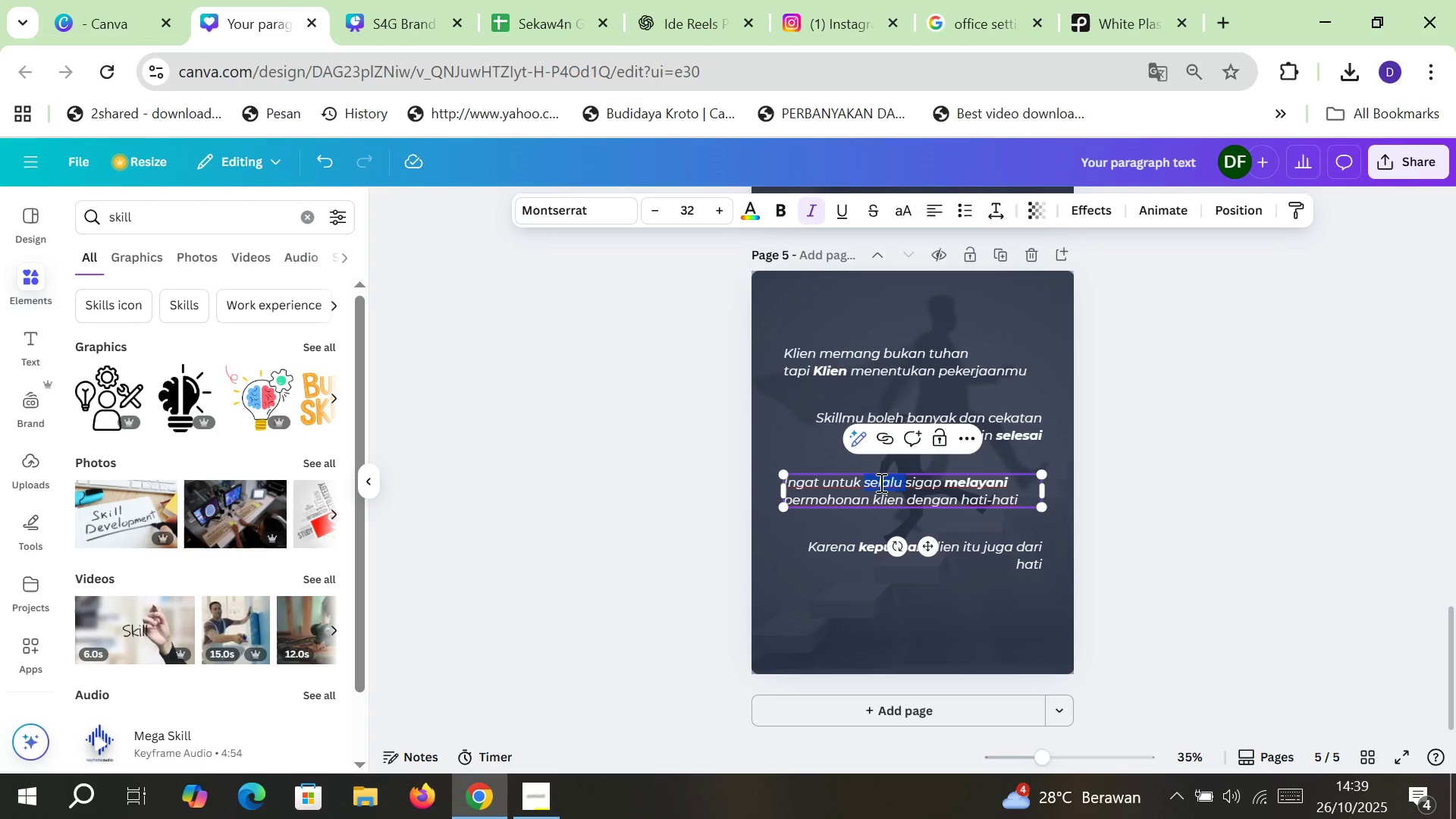 
key(Delete)
 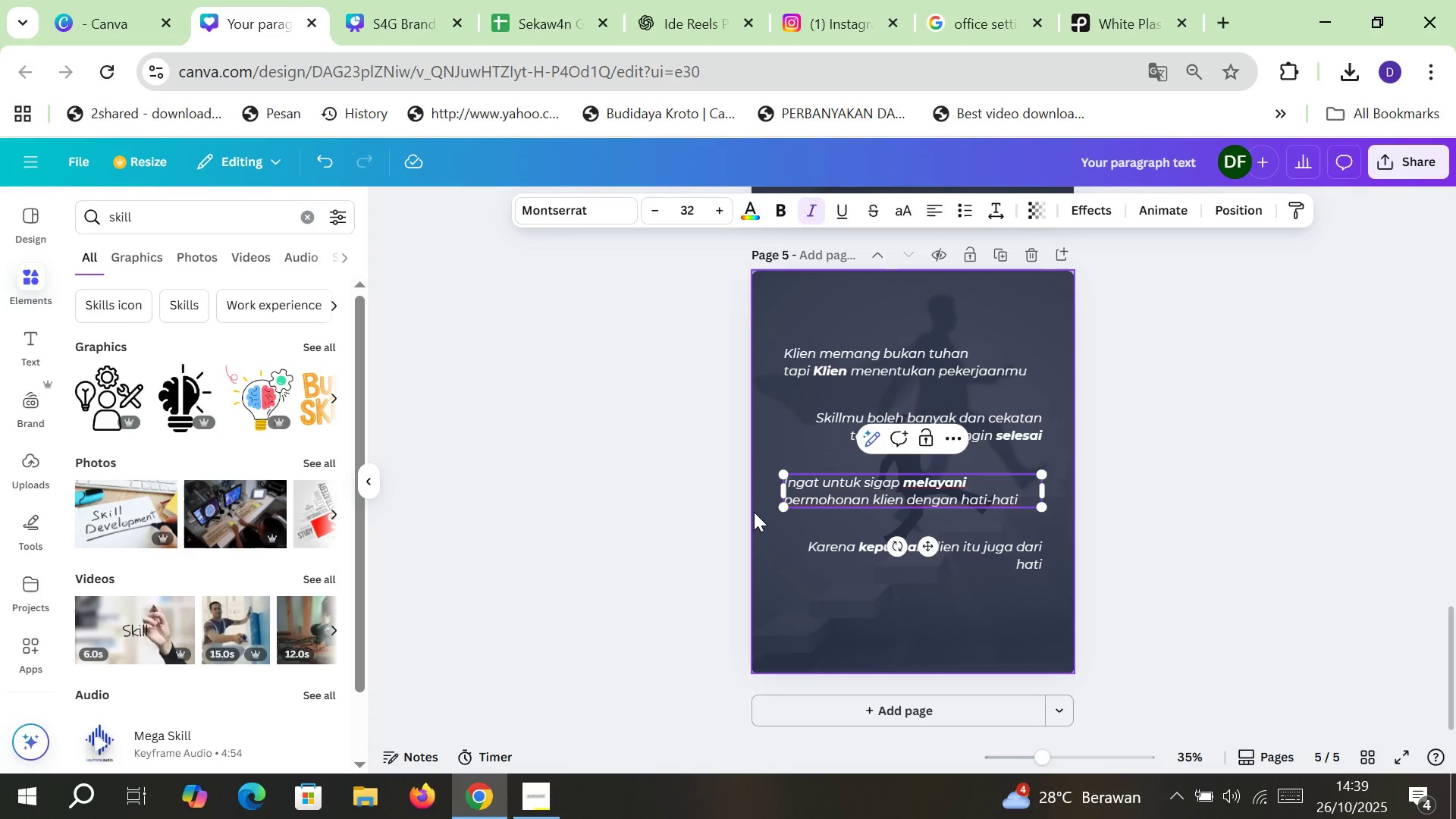 
left_click([593, 526])
 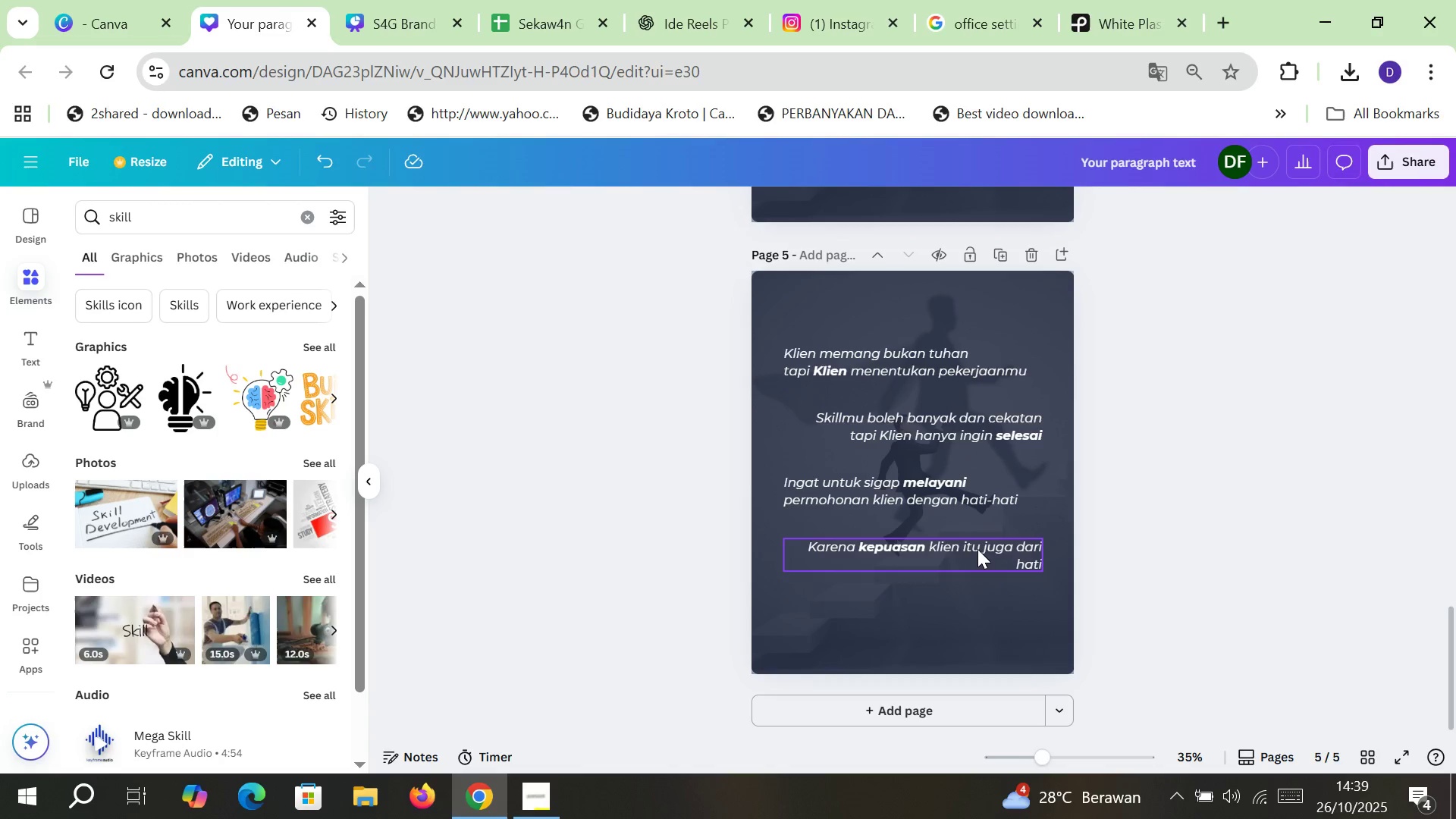 
double_click([980, 550])
 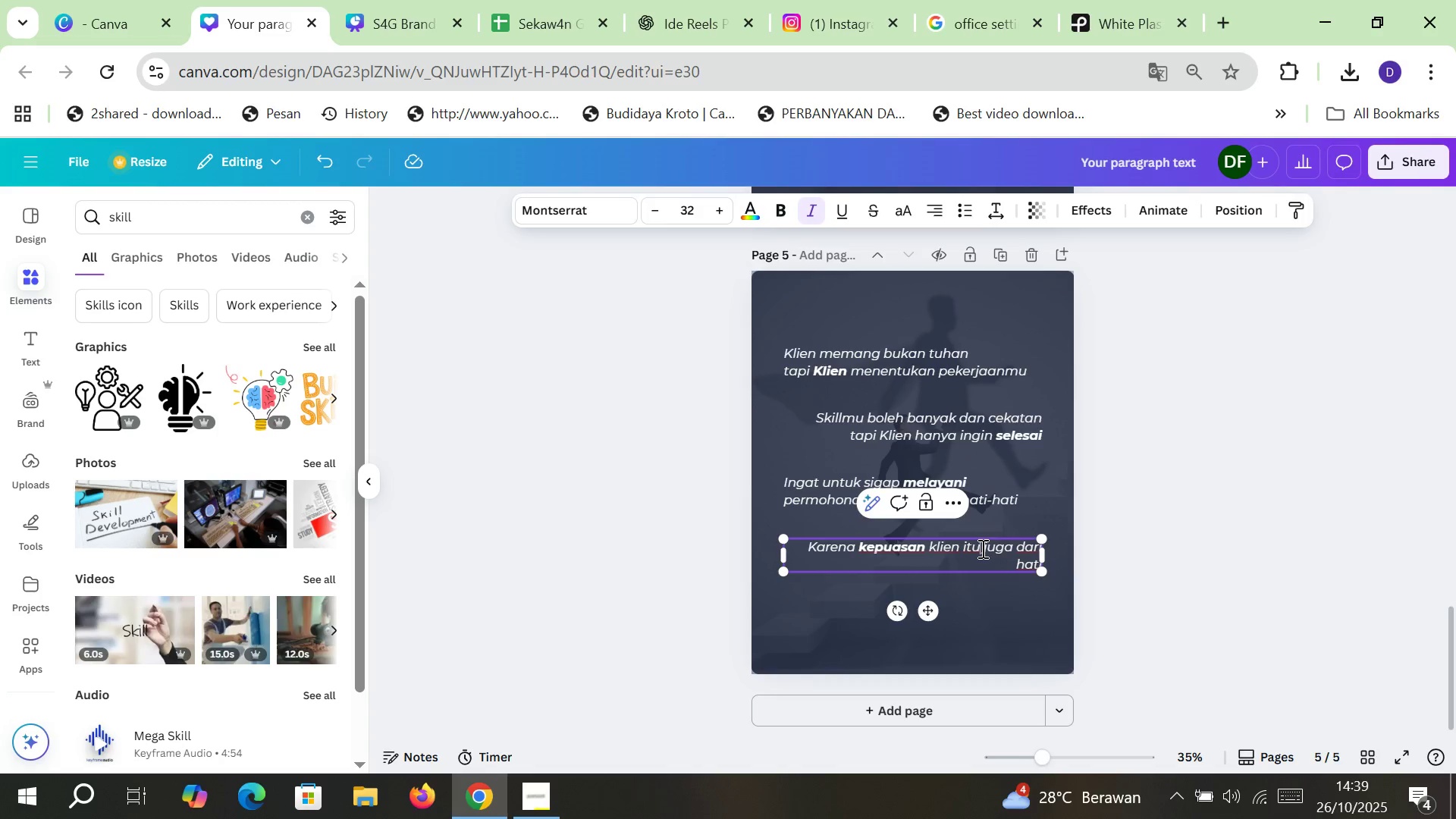 
left_click([981, 548])
 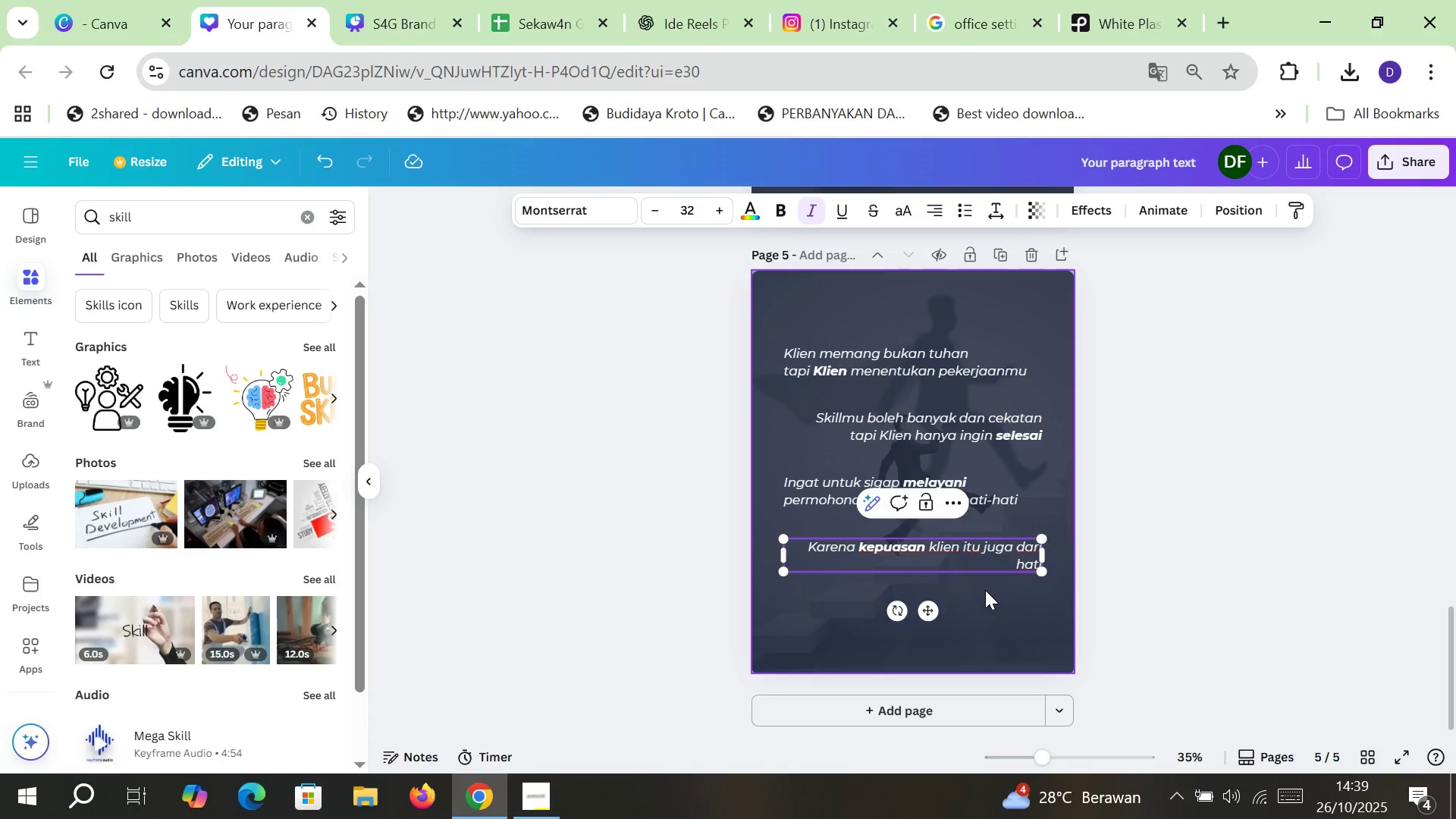 
key(Enter)
 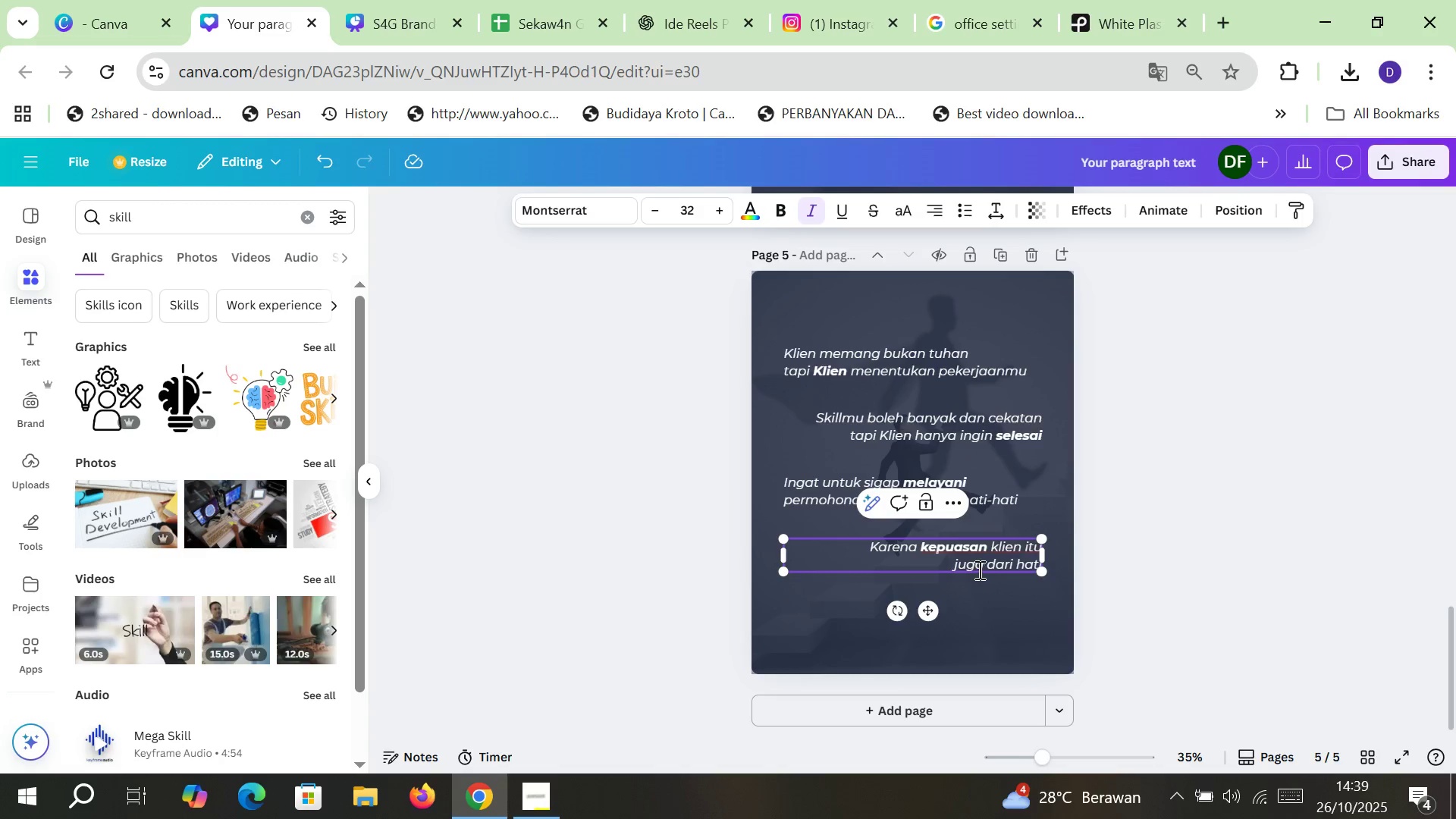 
left_click([985, 566])
 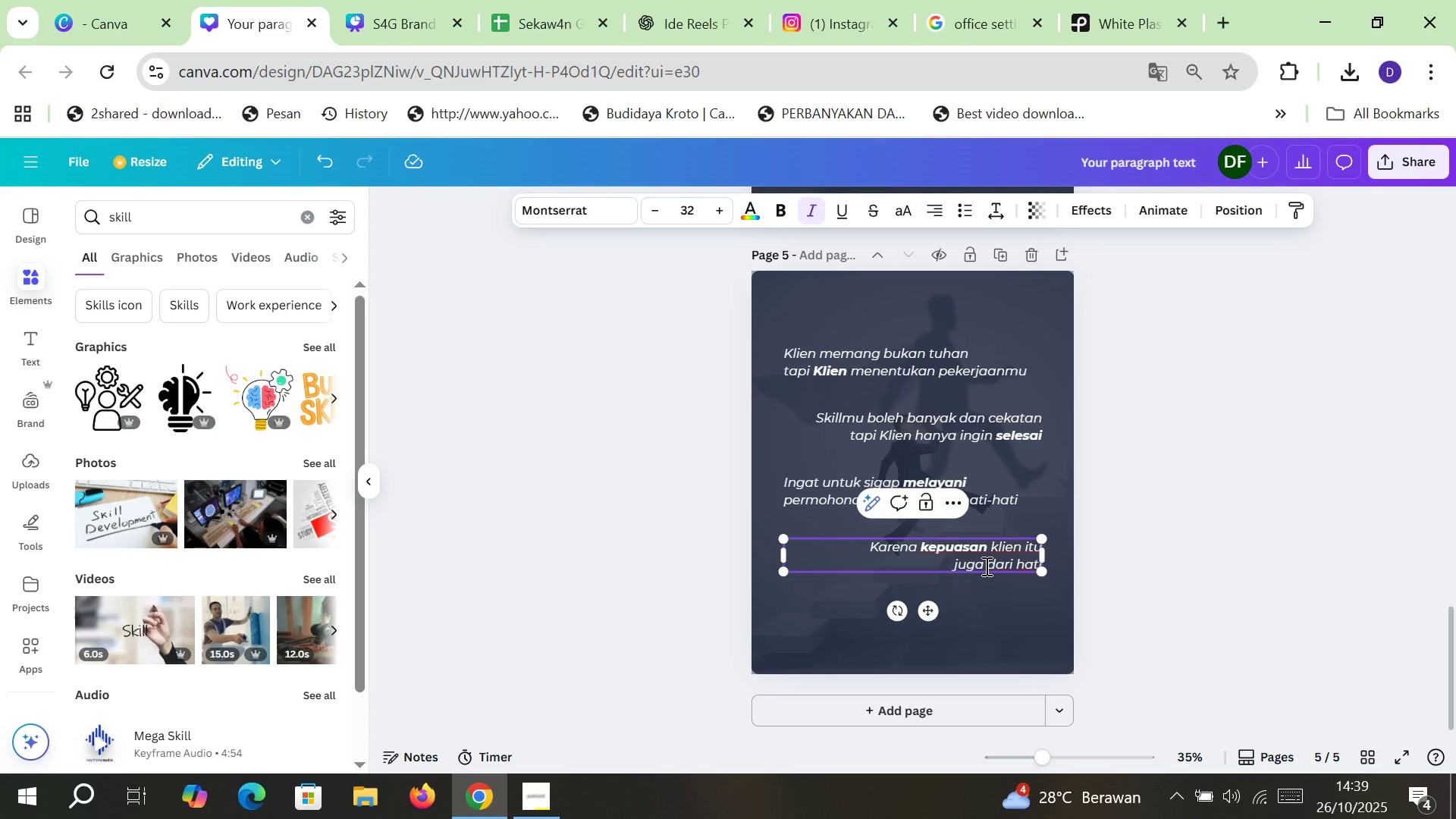 
type( muncul)
 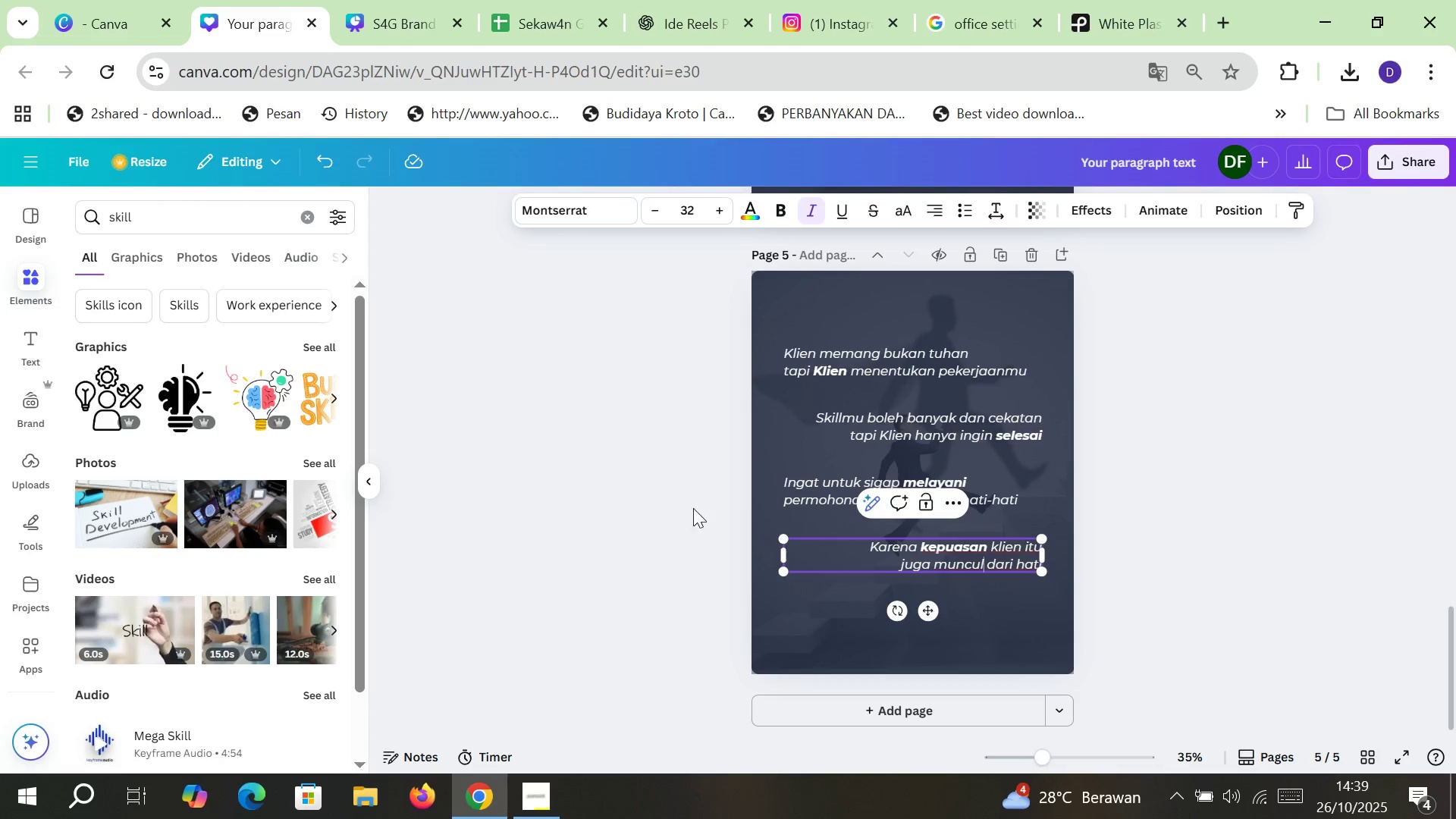 
left_click([677, 501])
 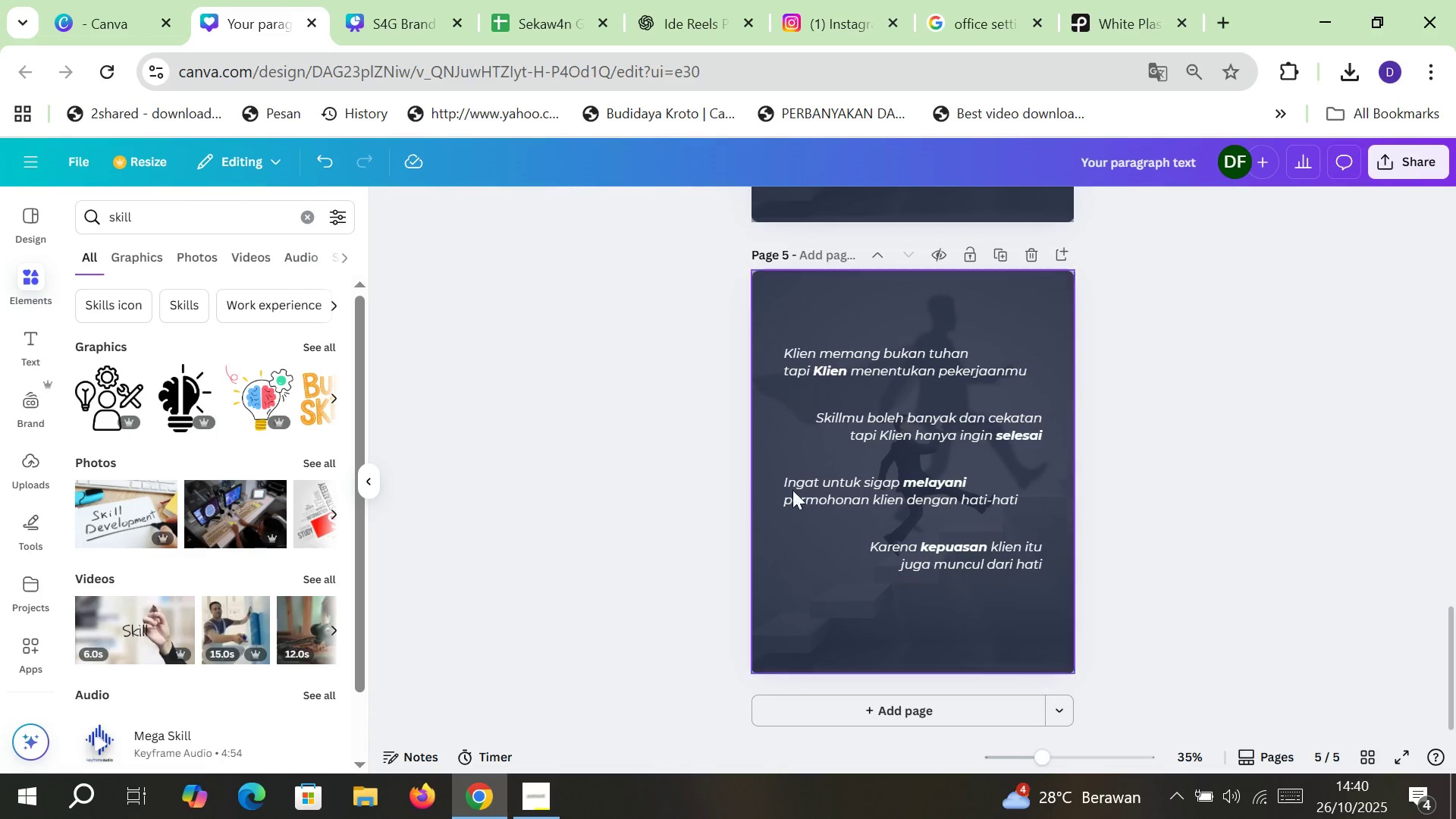 
double_click([1033, 419])
 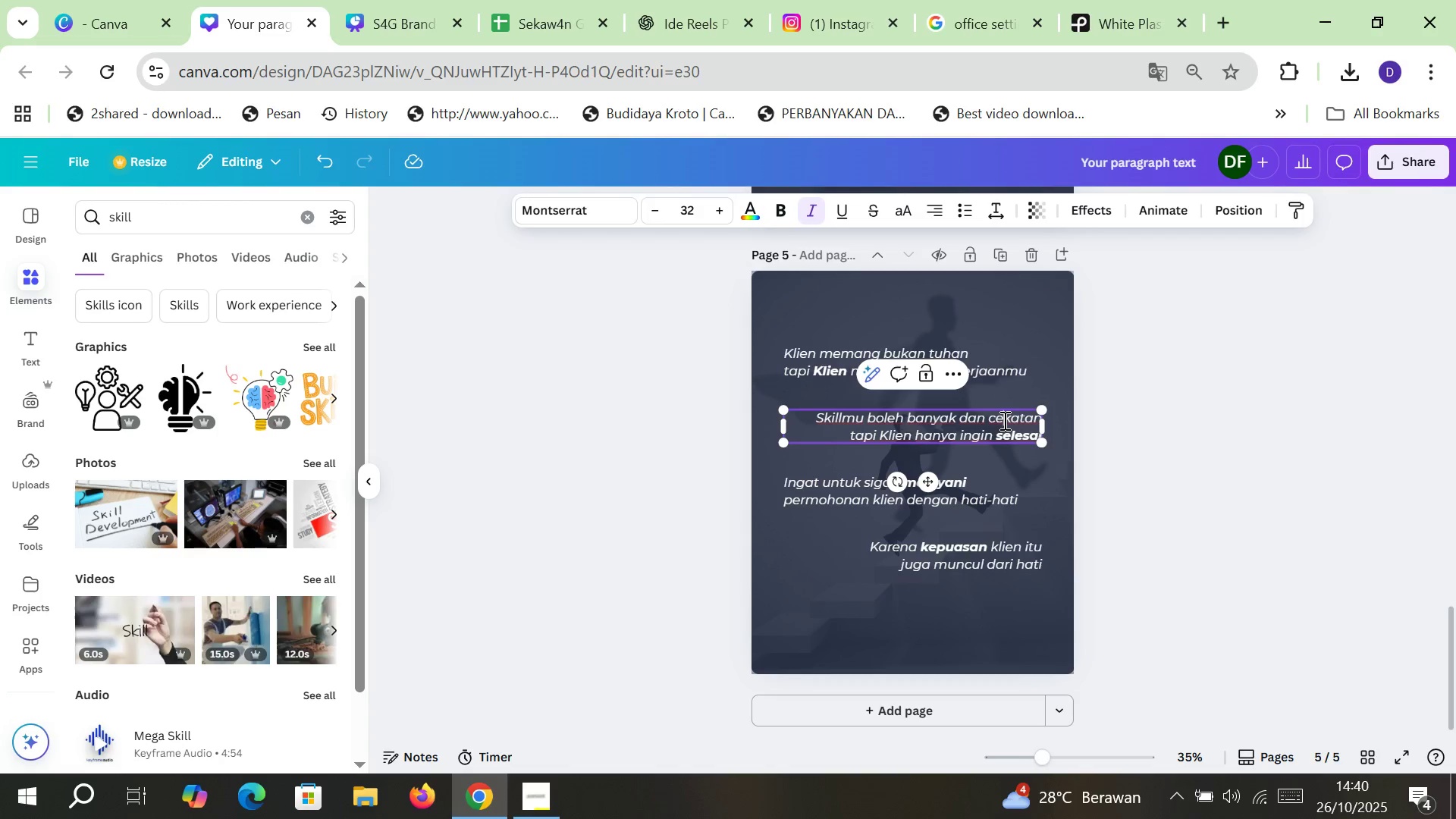 
double_click([1003, 420])
 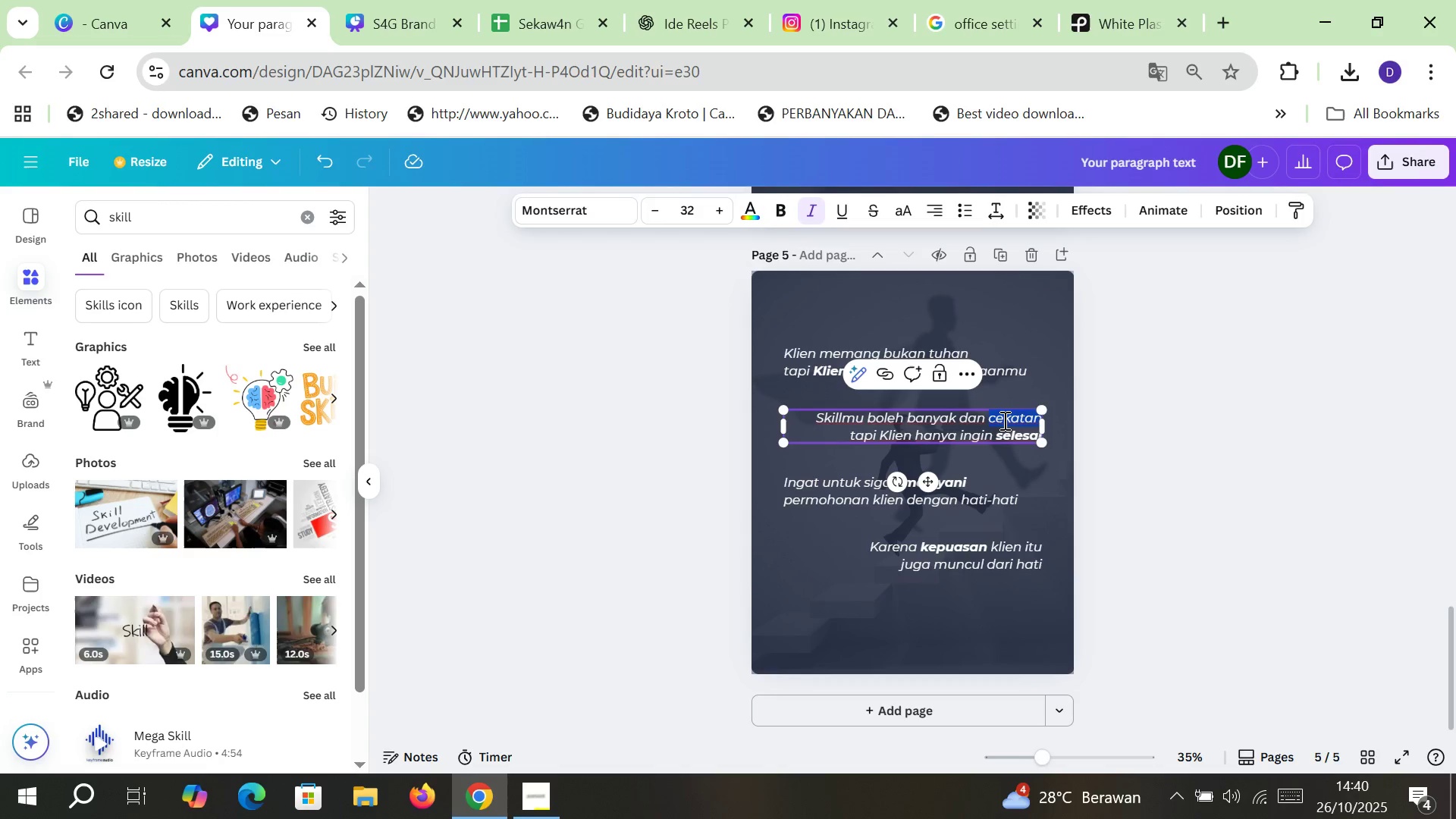 
type(lihai)
 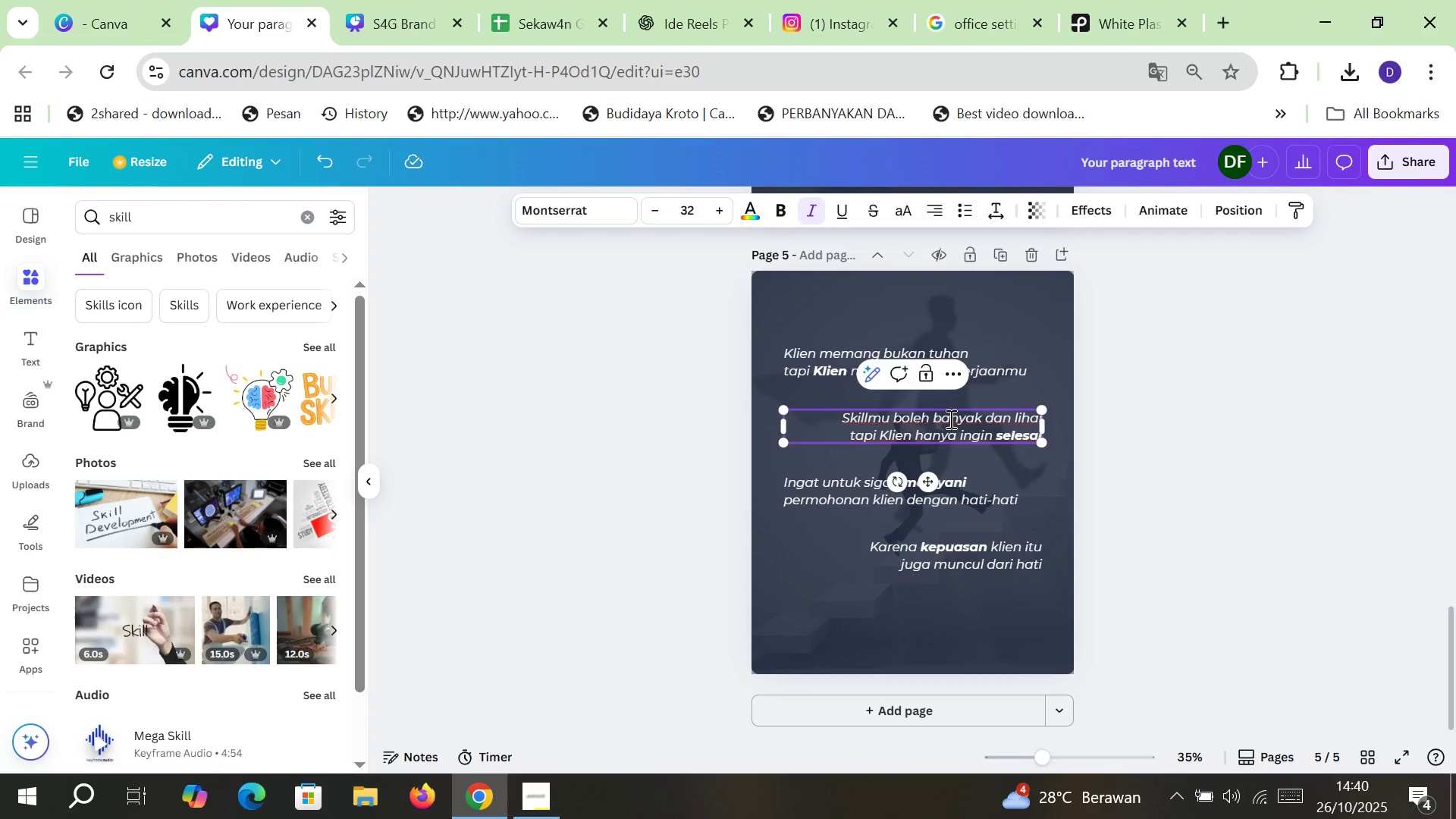 
double_click([945, 419])
 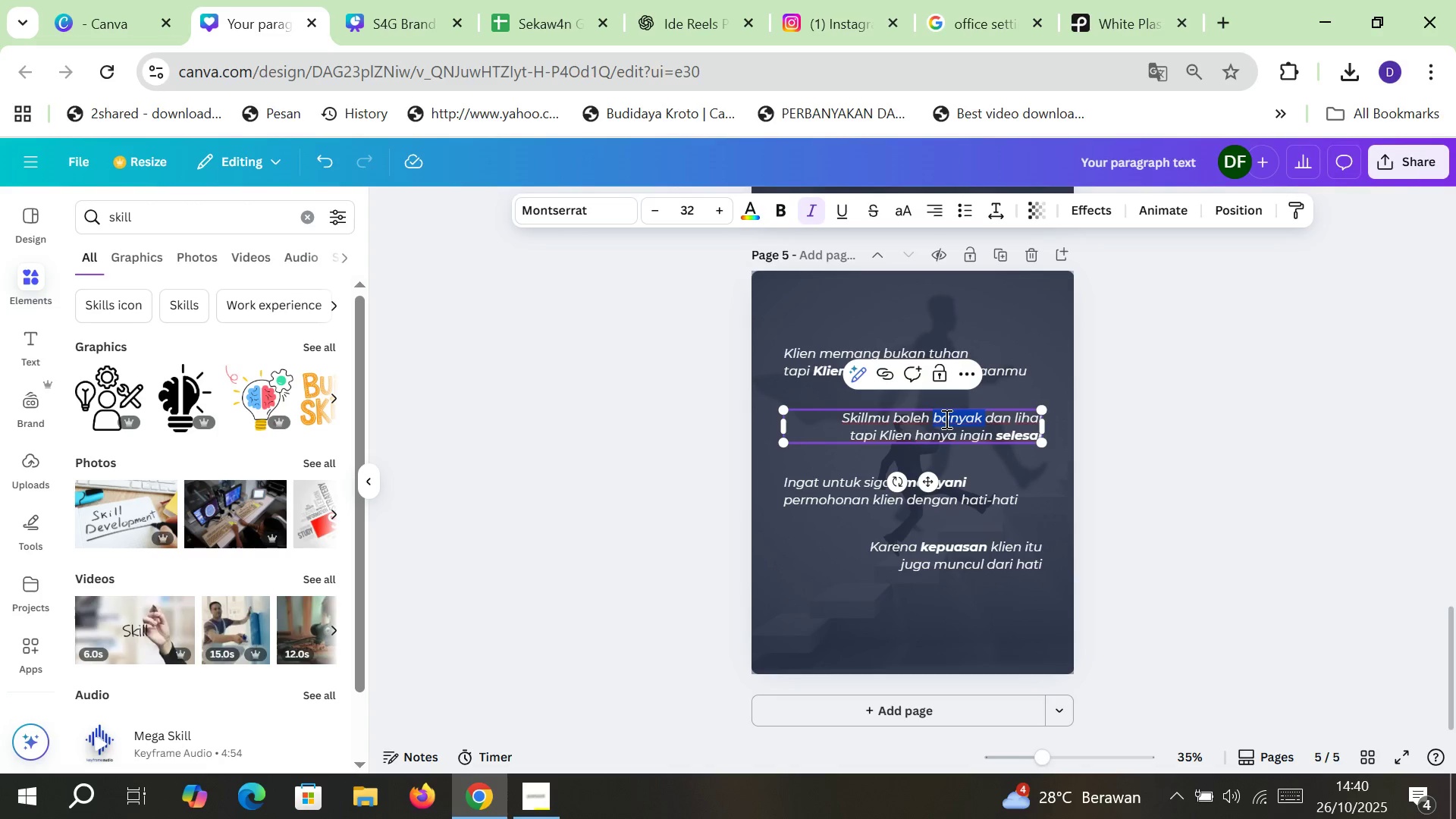 
type(cekatan )
 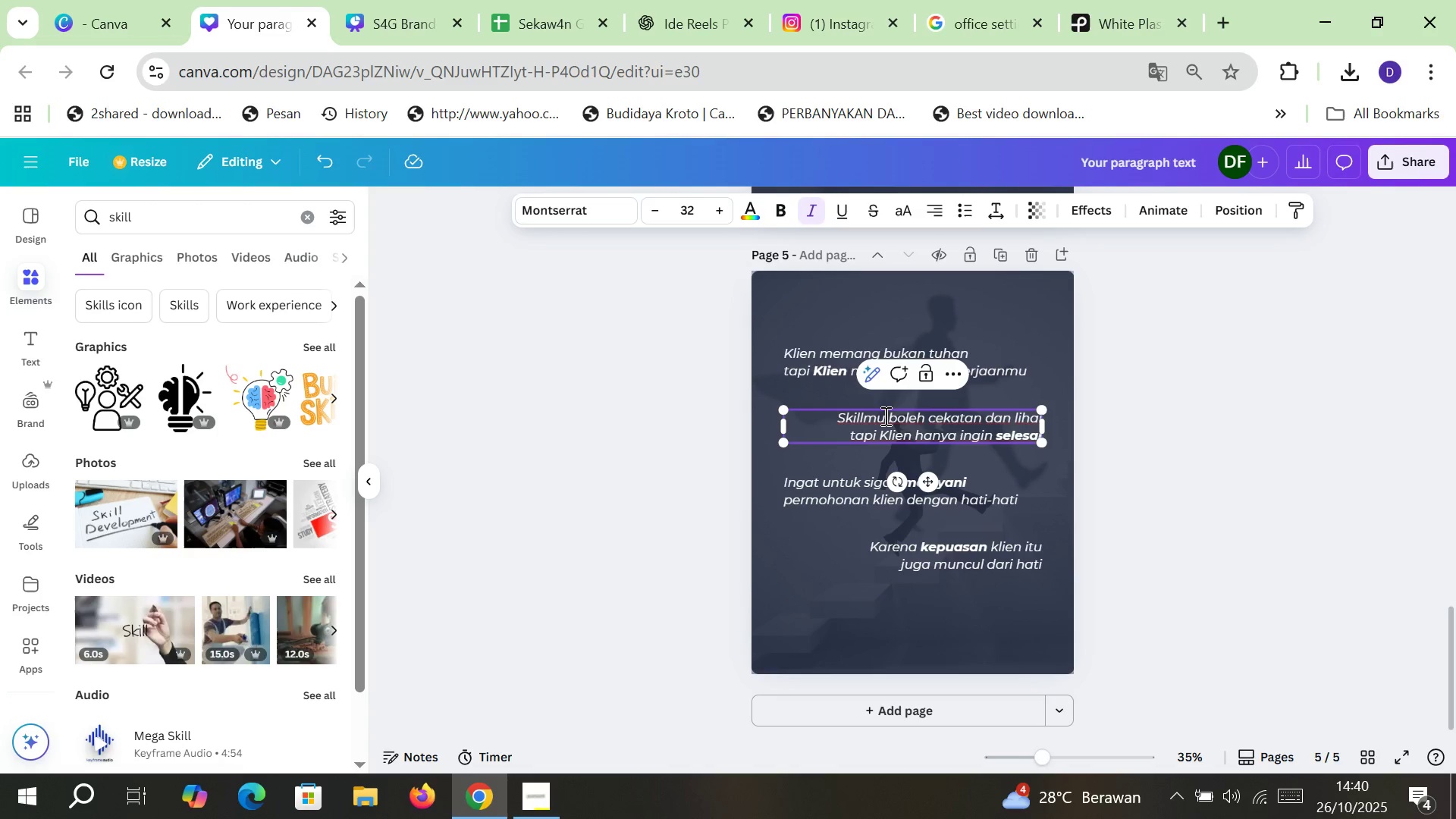 
left_click([884, 416])
 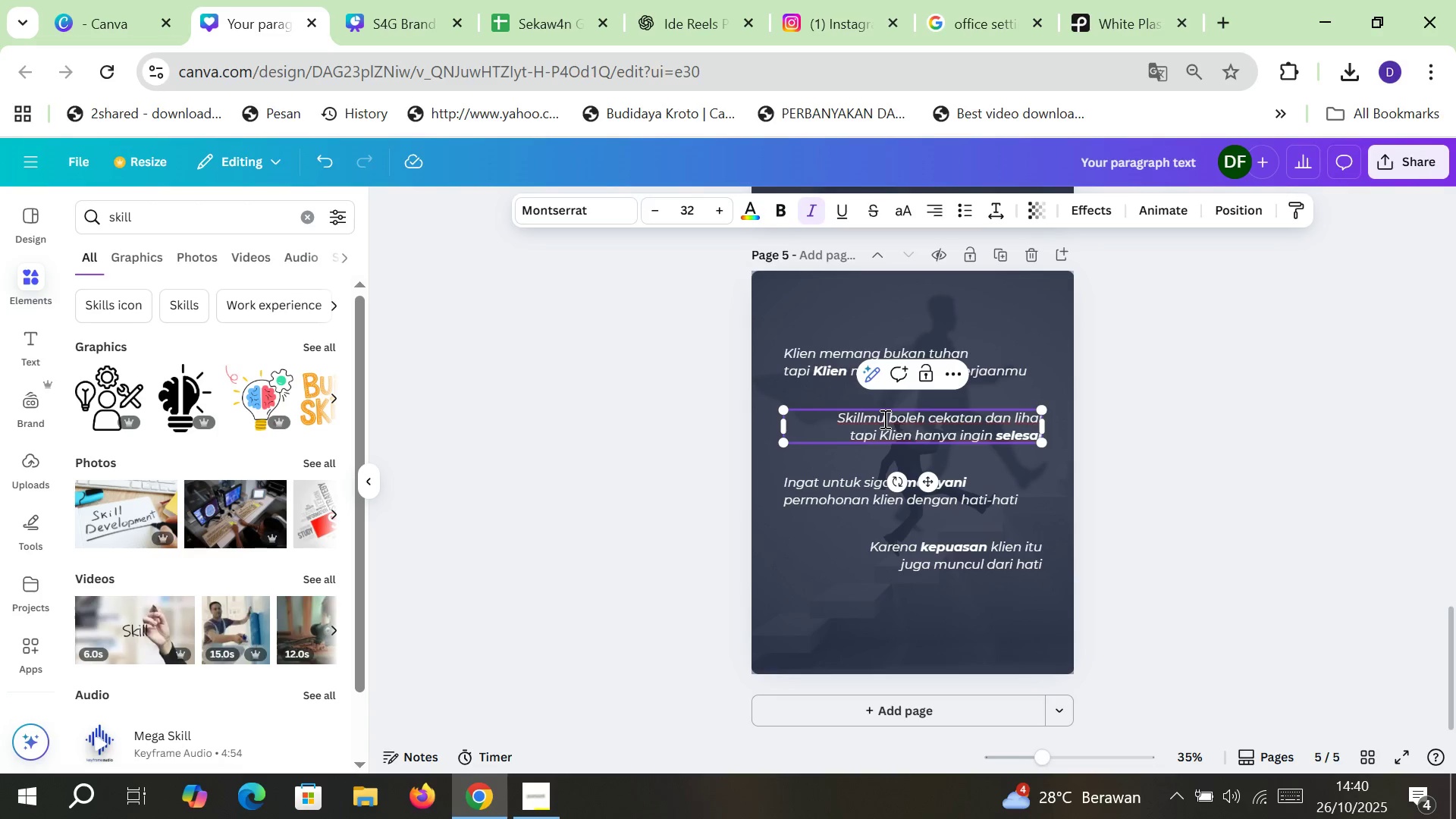 
key(Backspace)
 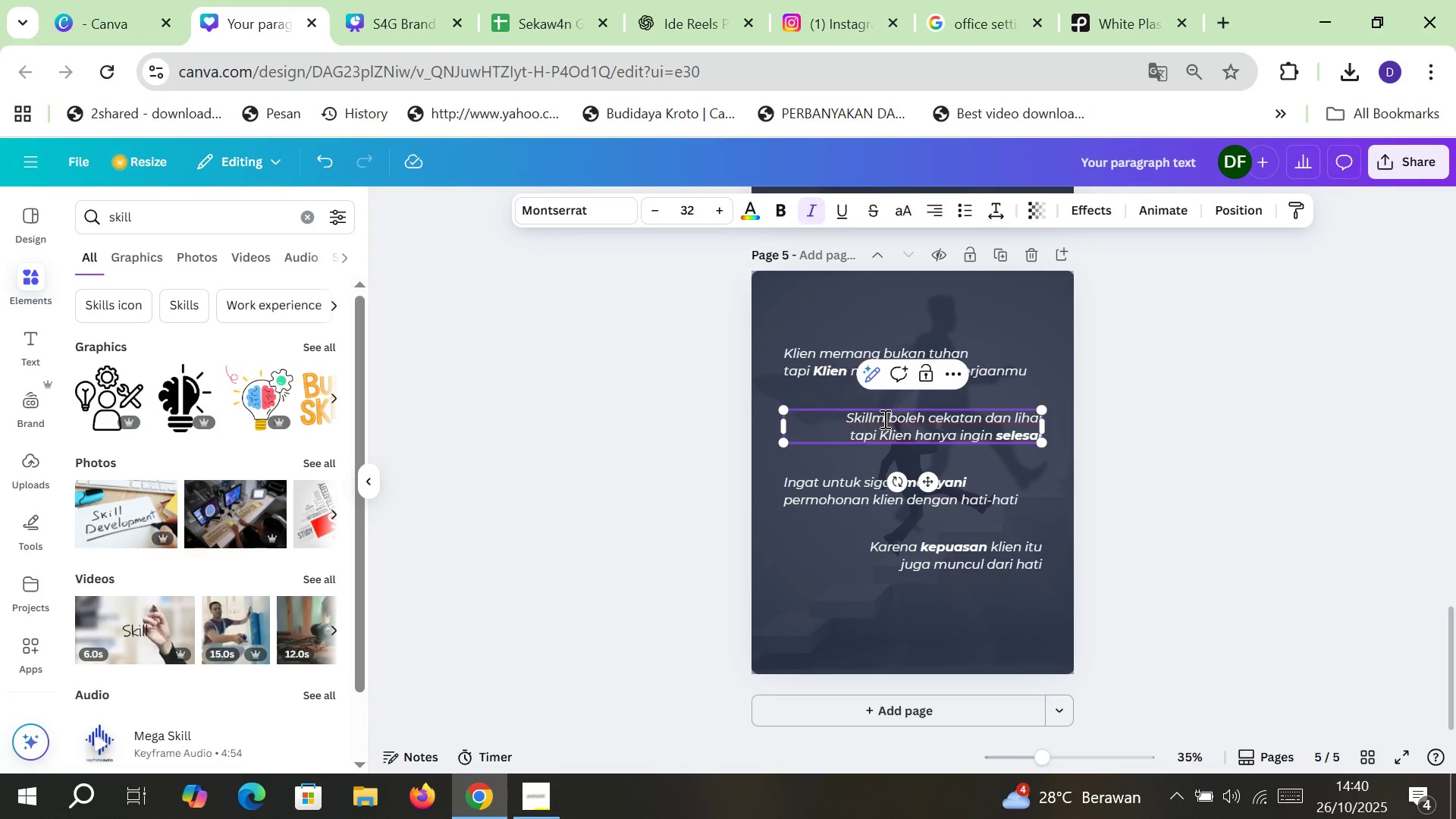 
key(Backspace)
 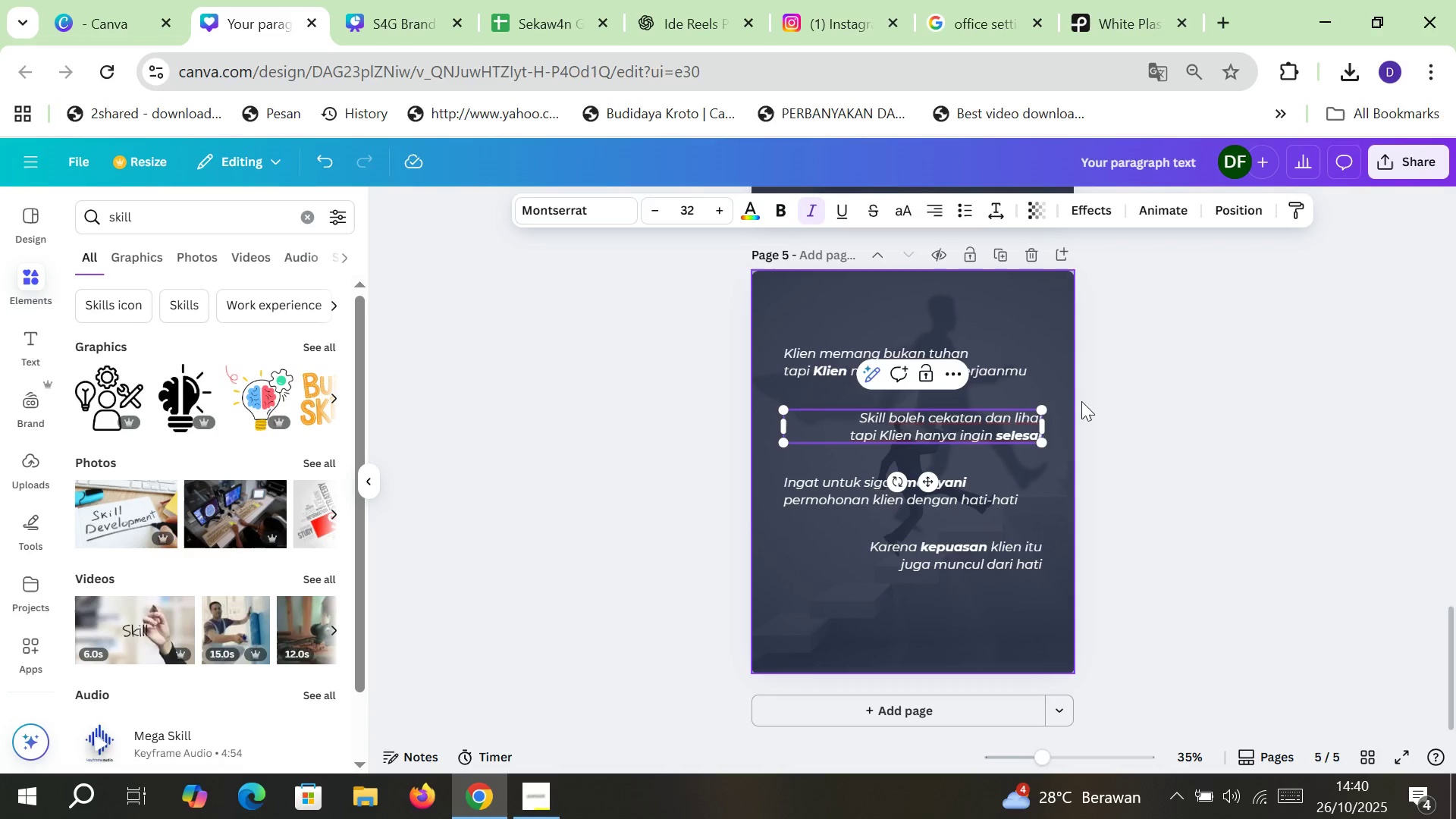 
left_click([1182, 386])
 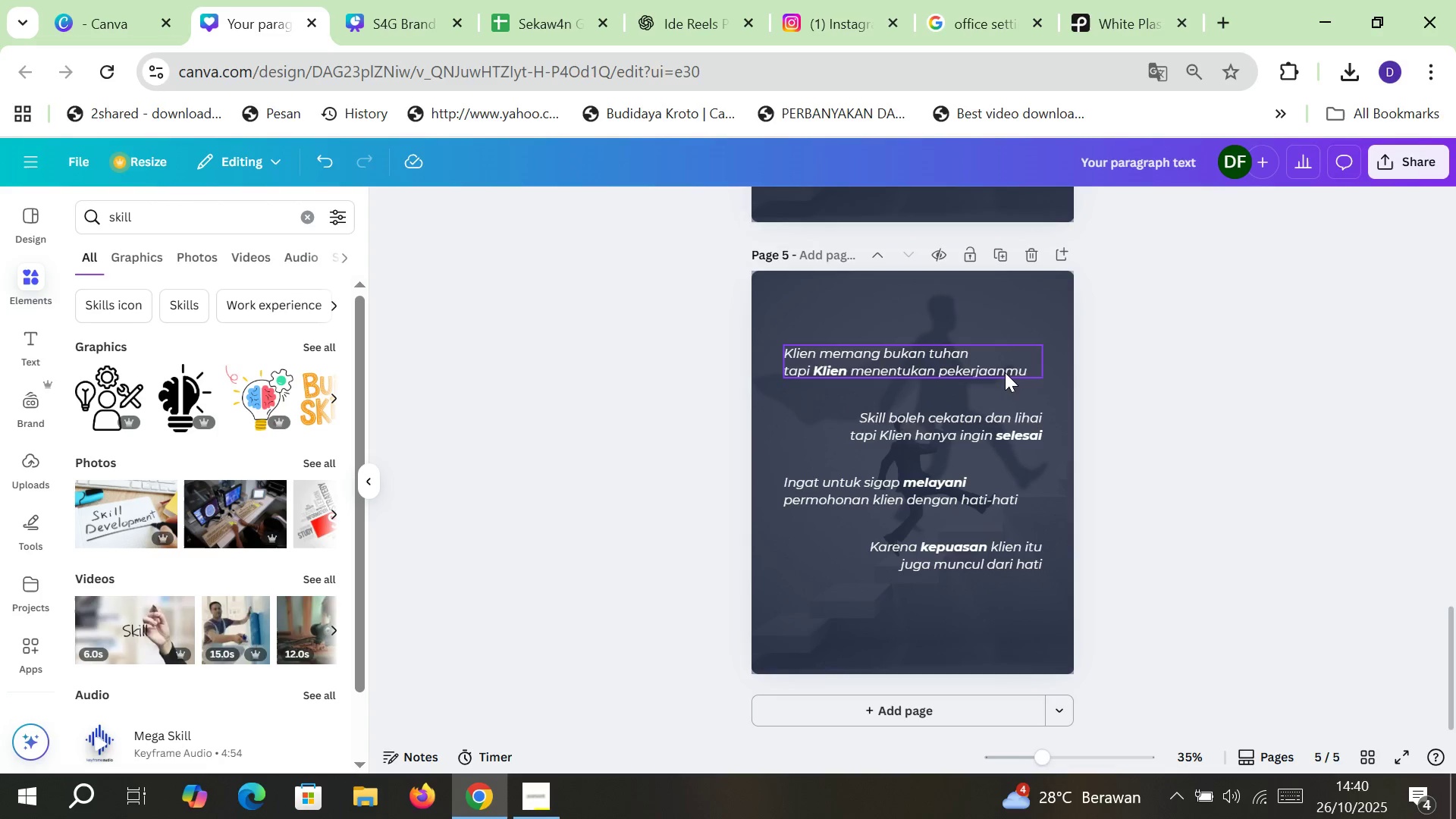 
double_click([1005, 372])
 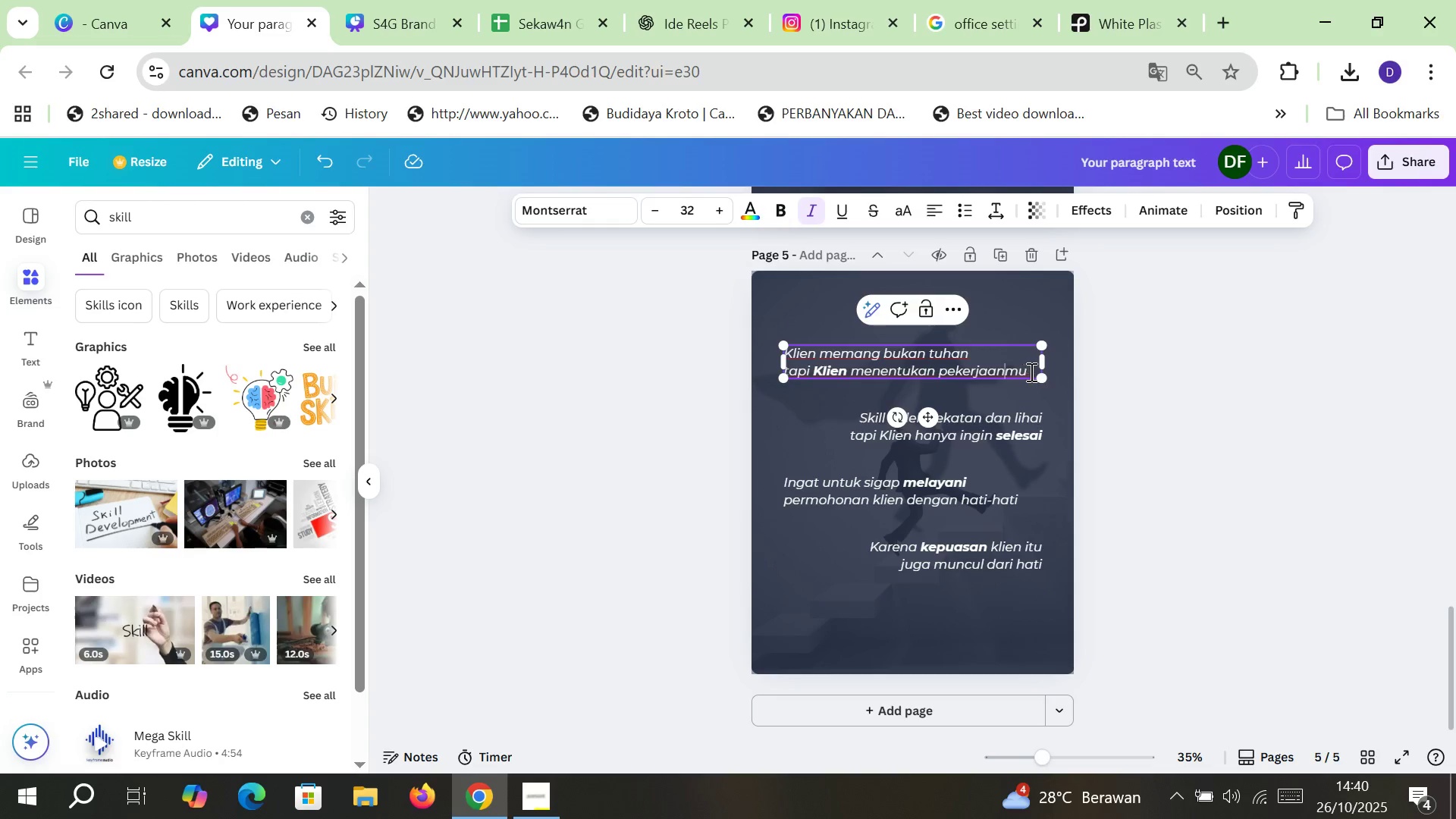 
left_click([1030, 372])
 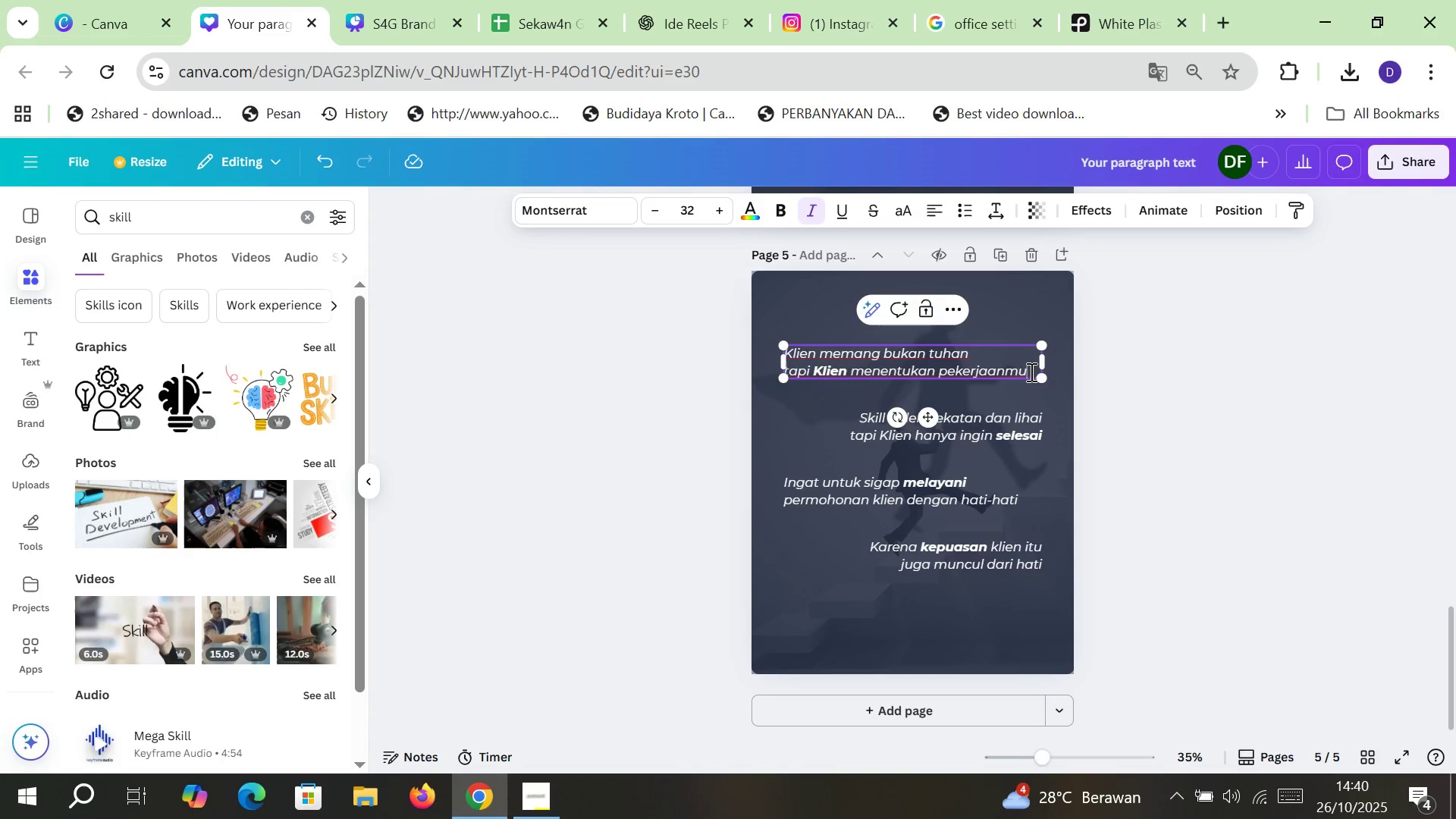 
key(Backspace)
 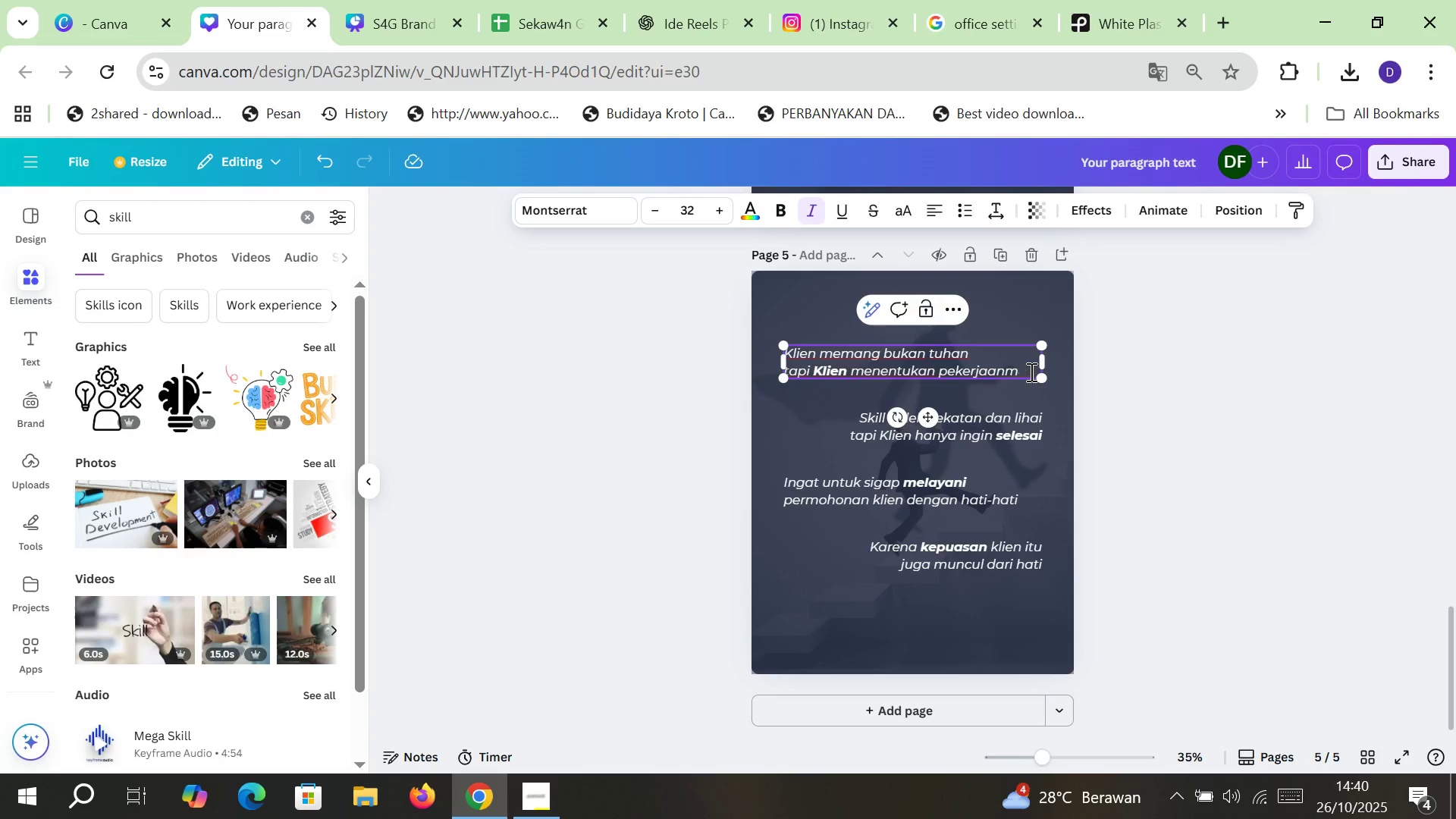 
key(Backspace)
 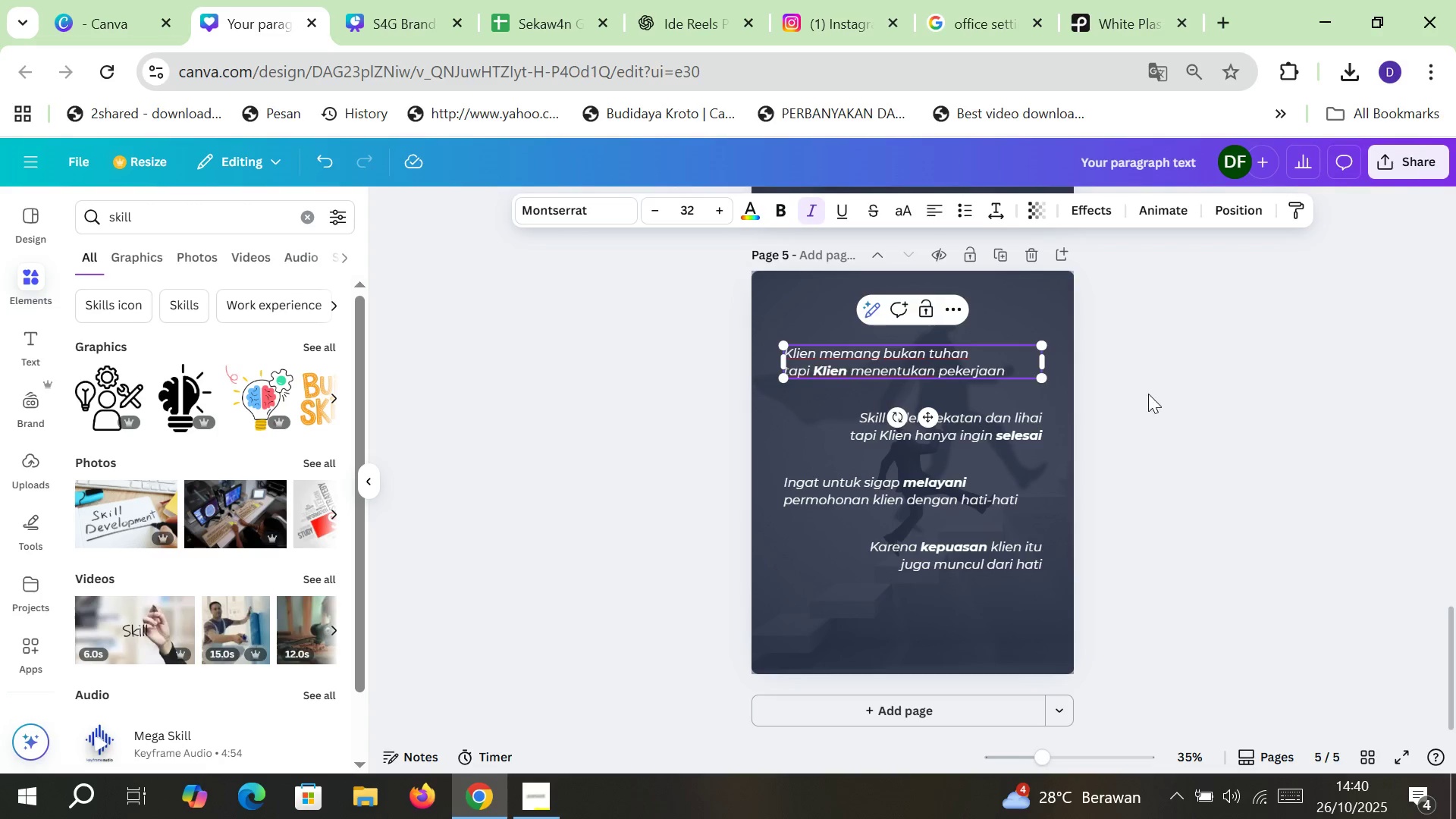 
left_click([1156, 394])
 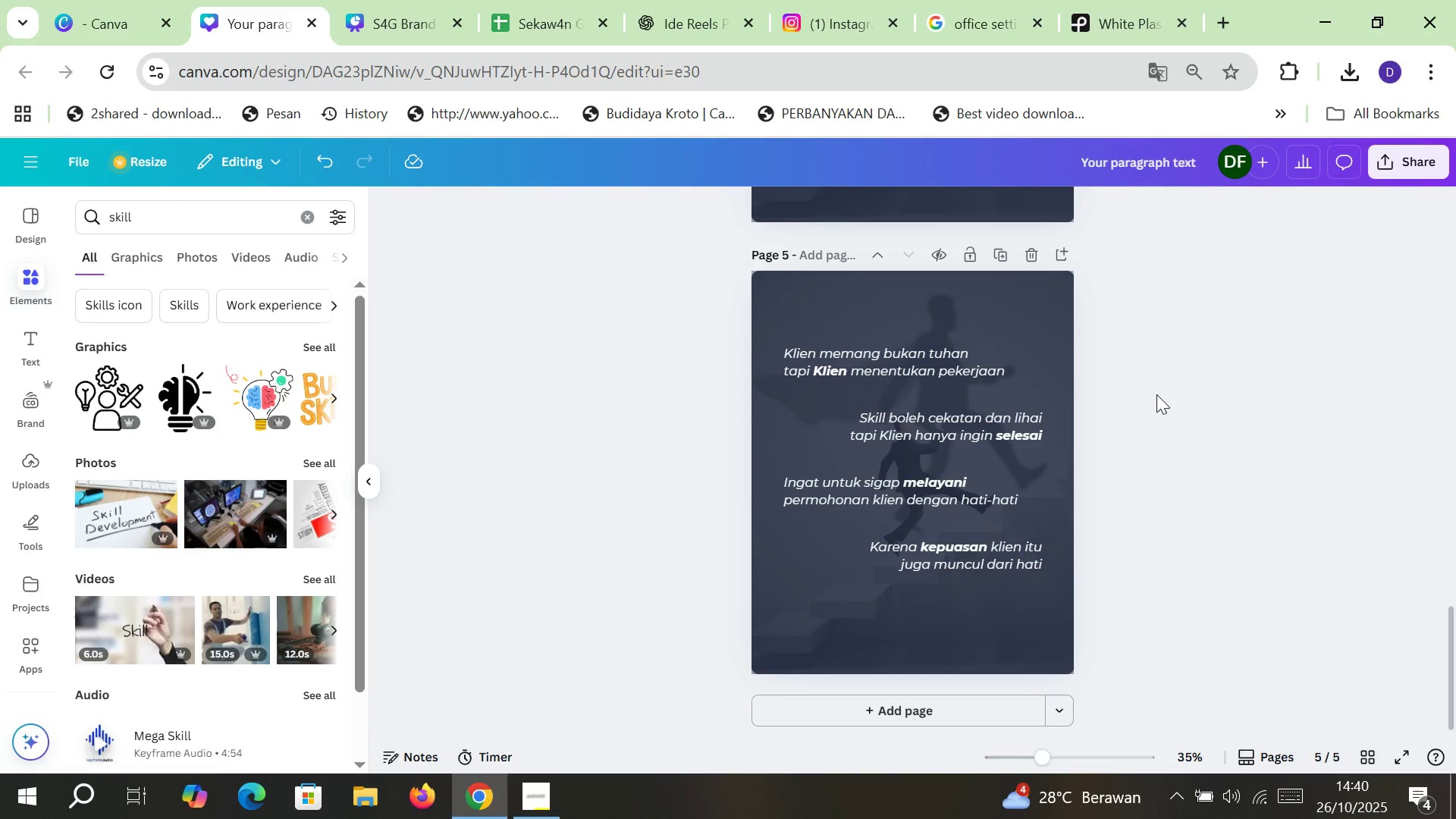 
scroll: coordinate [946, 379], scroll_direction: up, amount: 7.0
 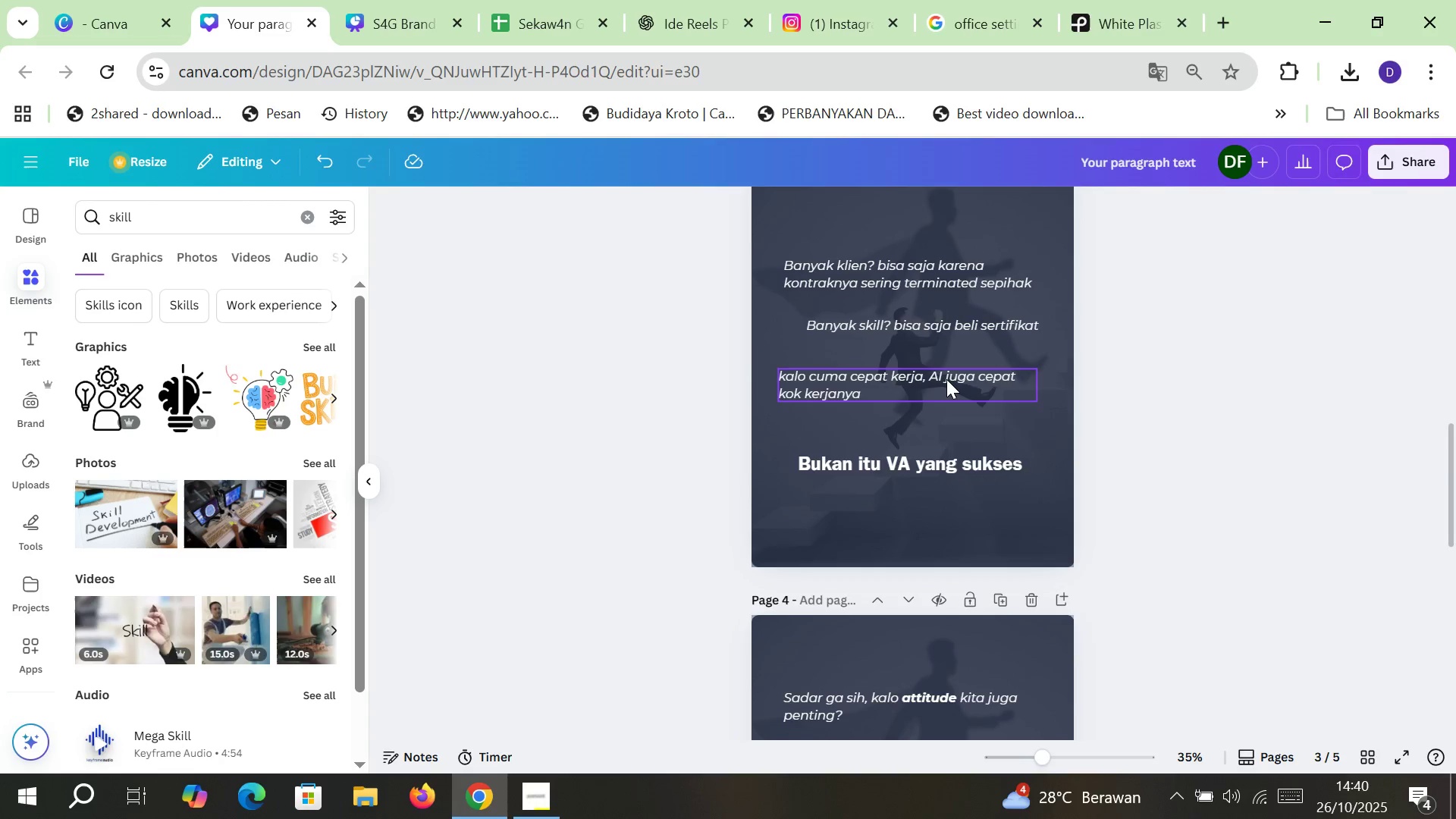 
scroll: coordinate [946, 379], scroll_direction: down, amount: 7.0
 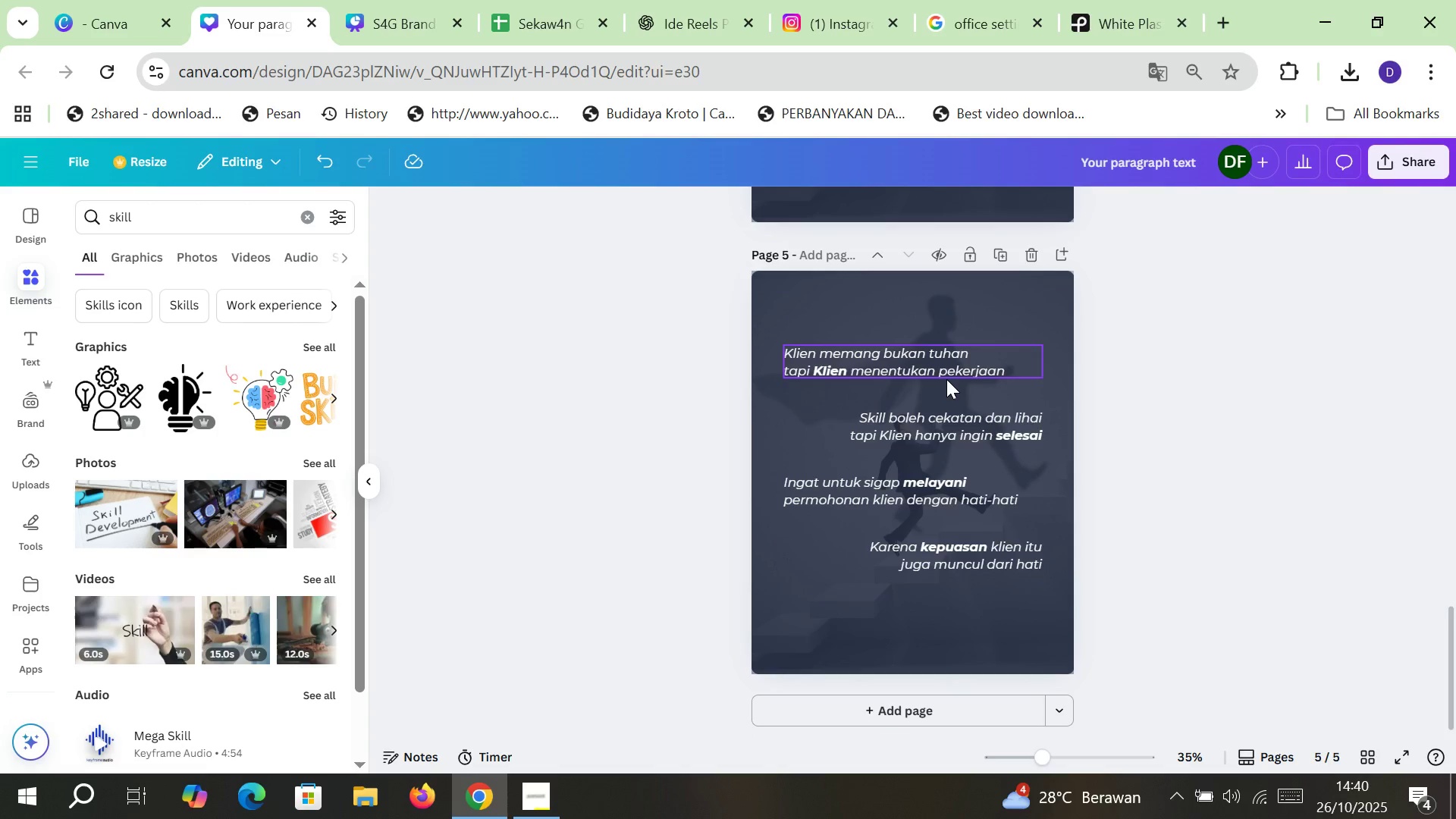 
scroll: coordinate [946, 379], scroll_direction: up, amount: 12.0
 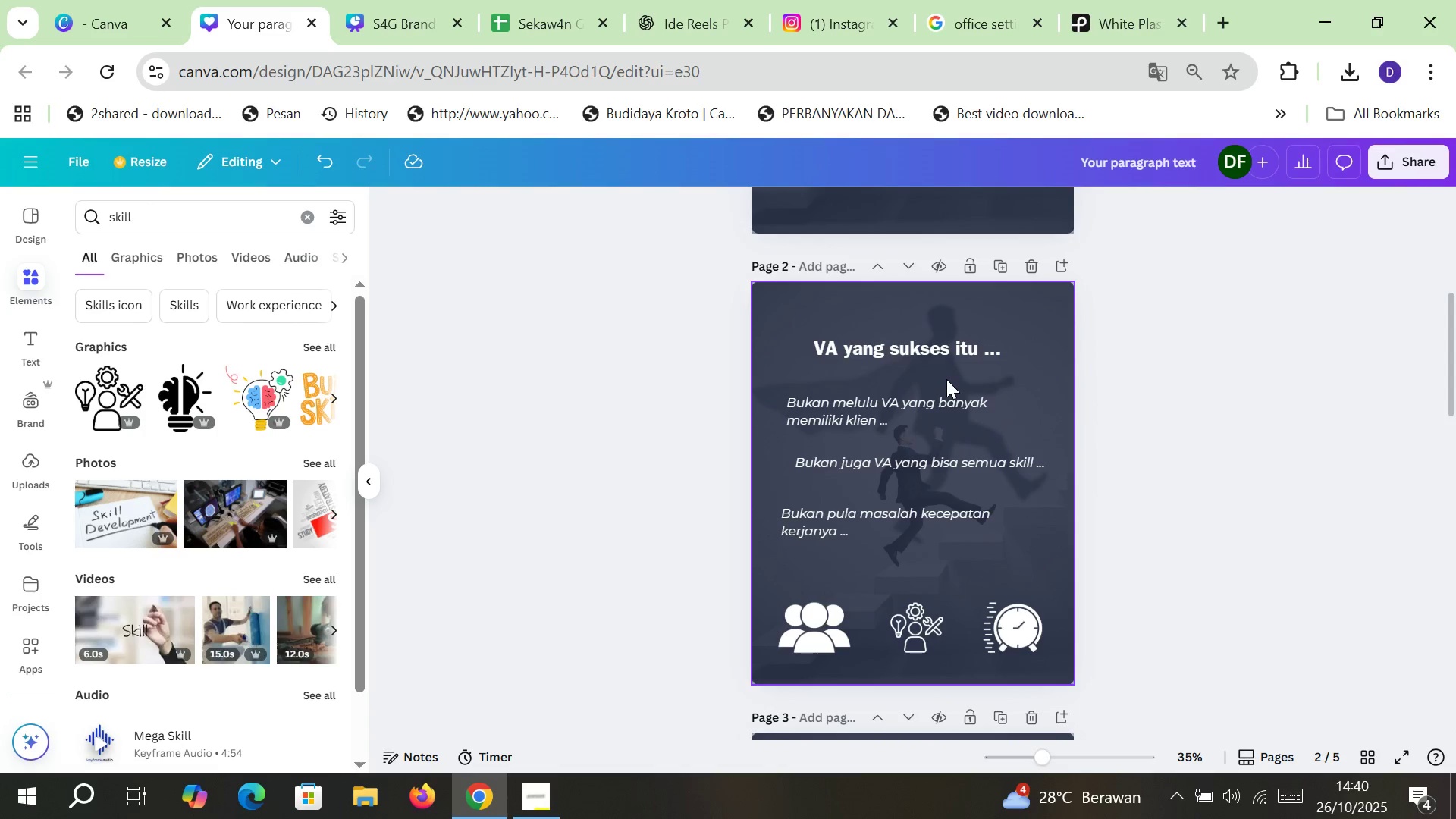 
scroll: coordinate [946, 379], scroll_direction: down, amount: 13.0
 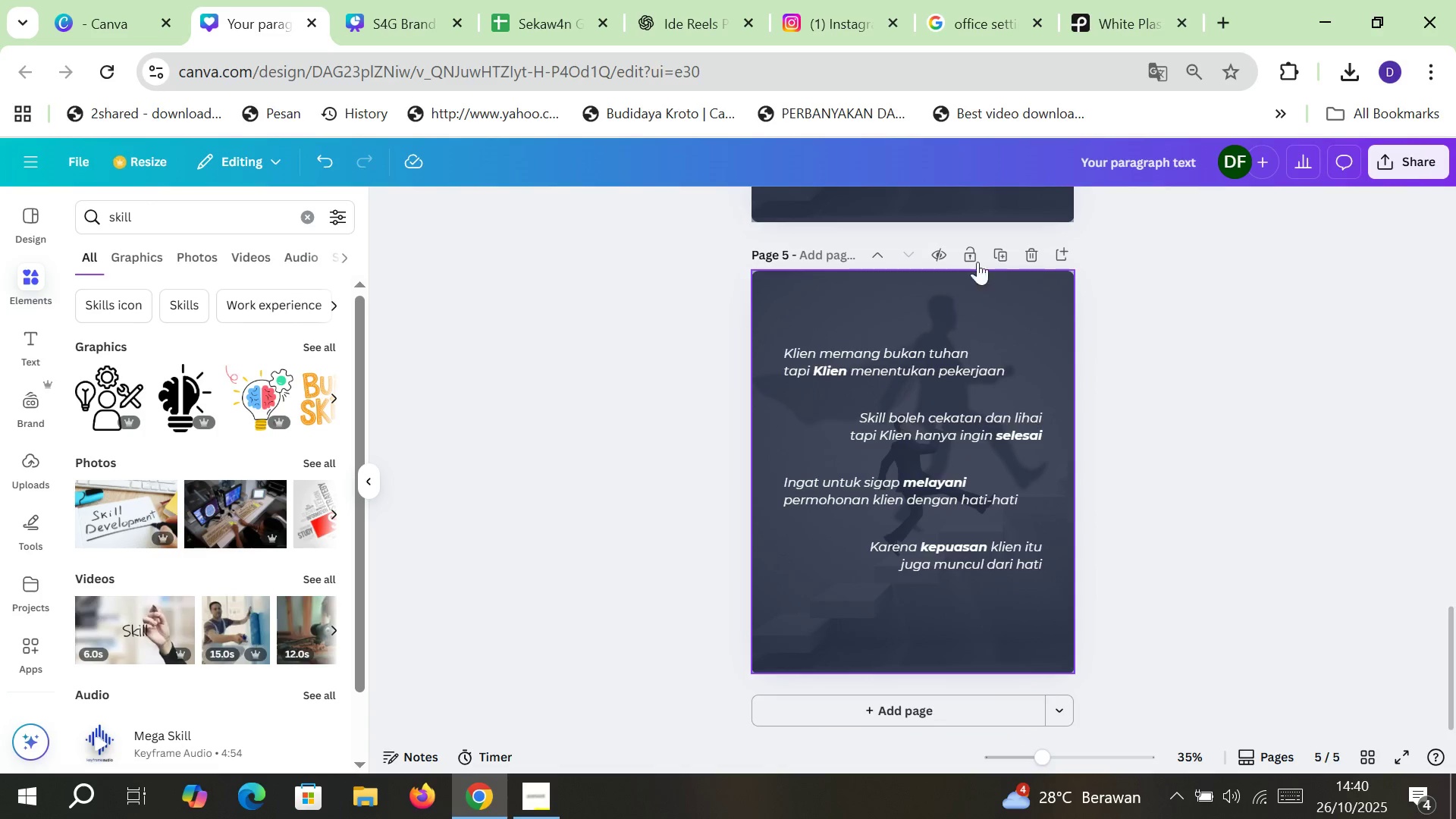 
left_click([999, 246])
 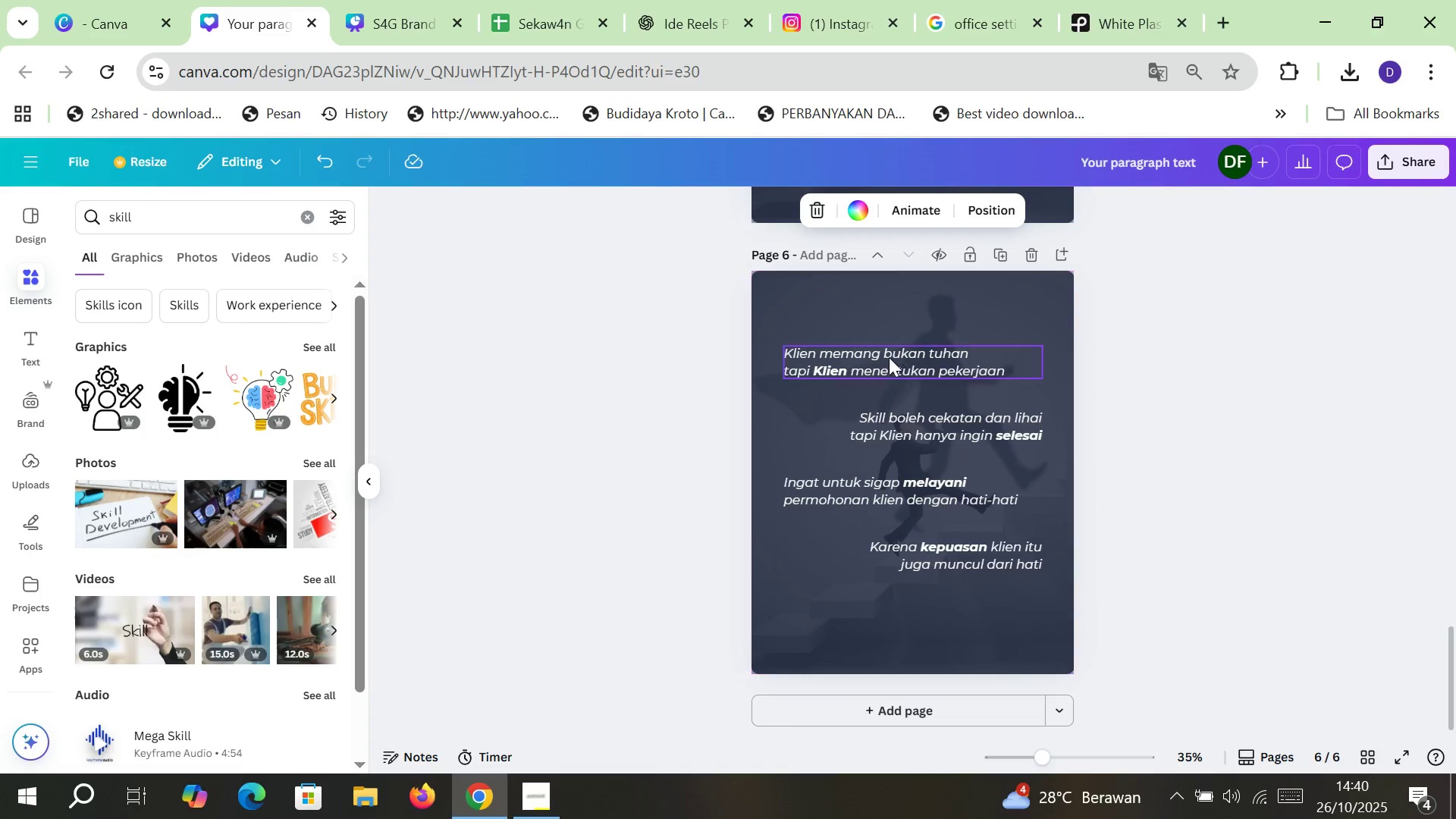 
left_click([889, 357])
 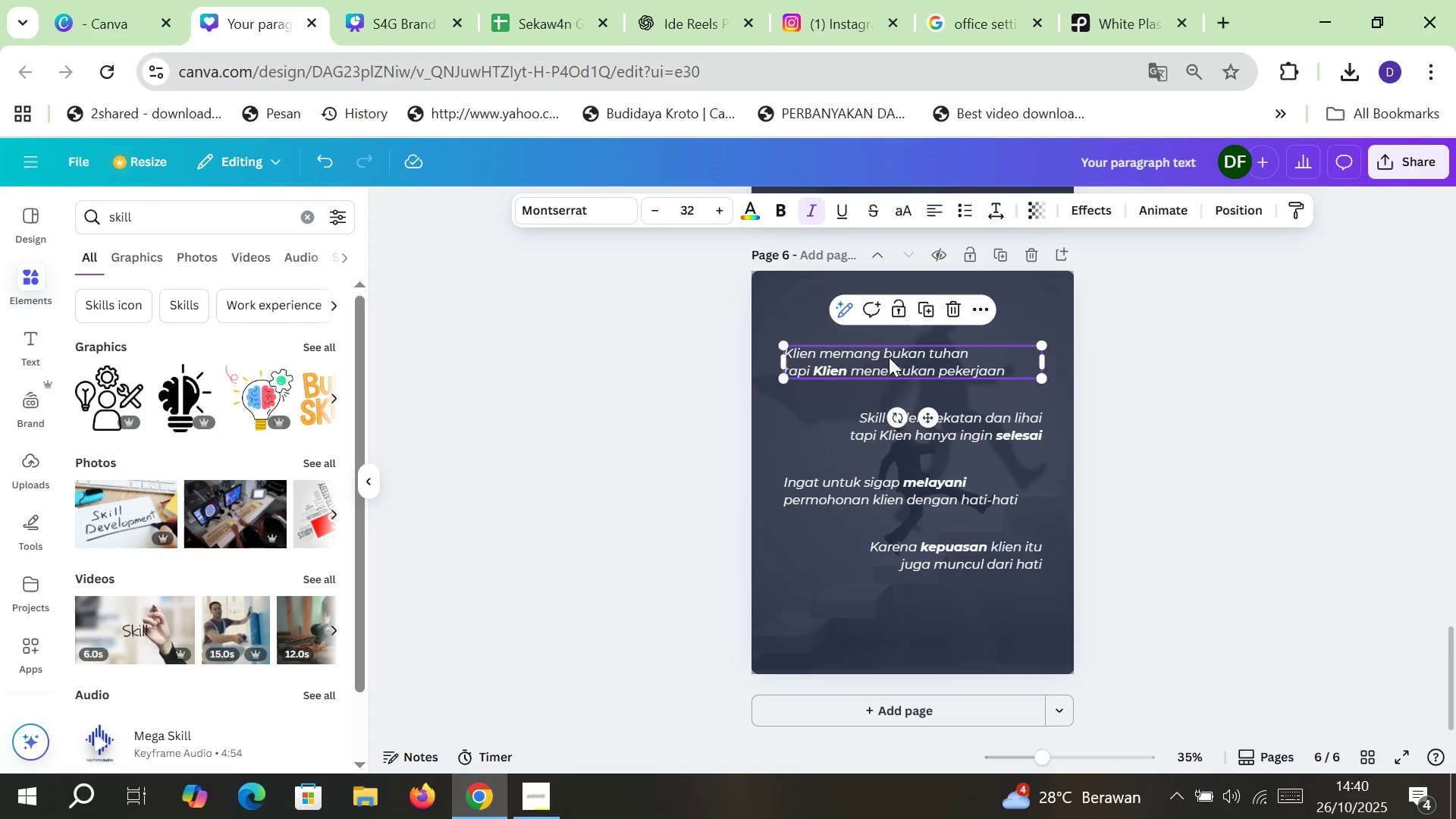 
key(Delete)
 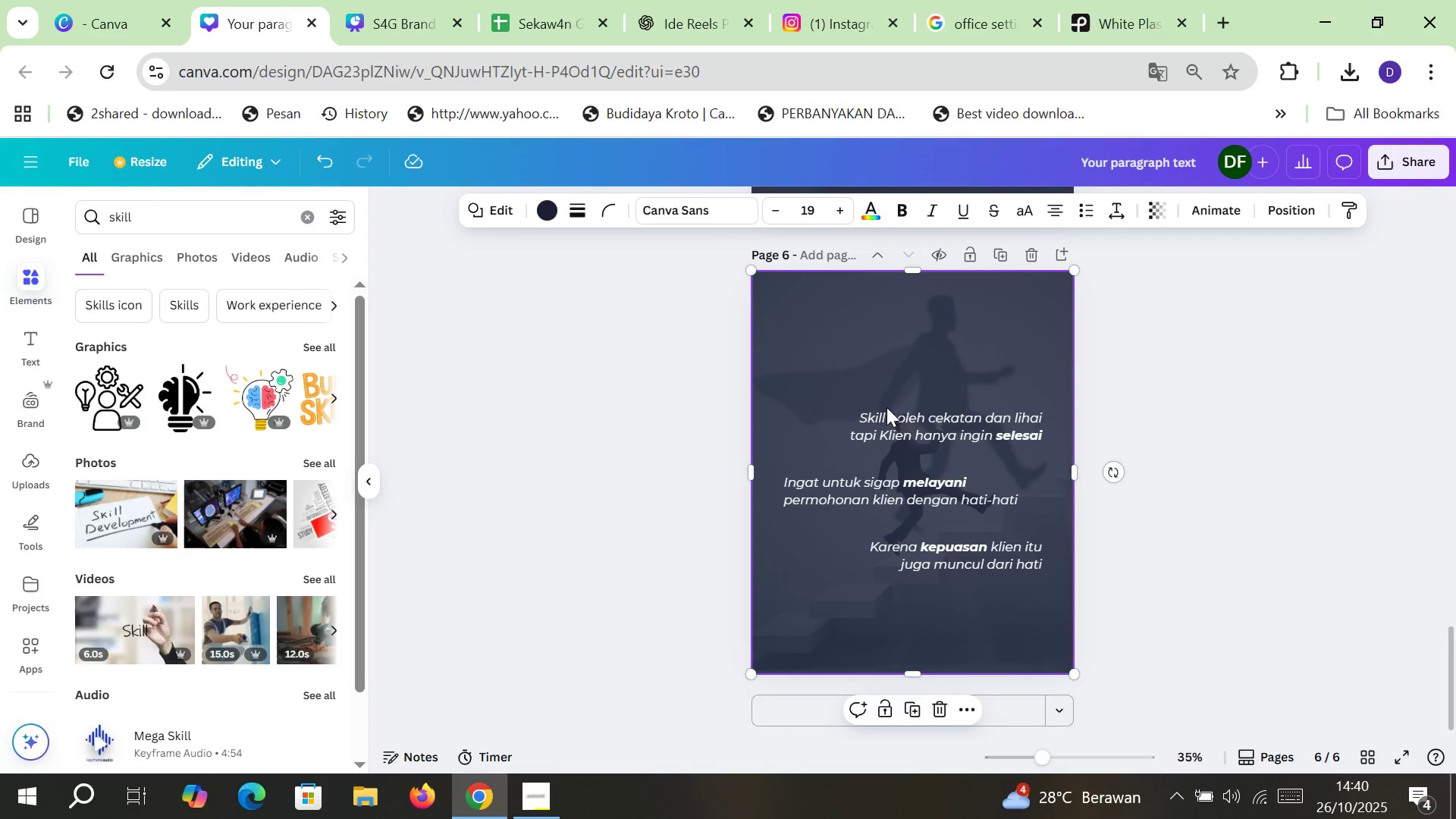 
double_click([880, 420])
 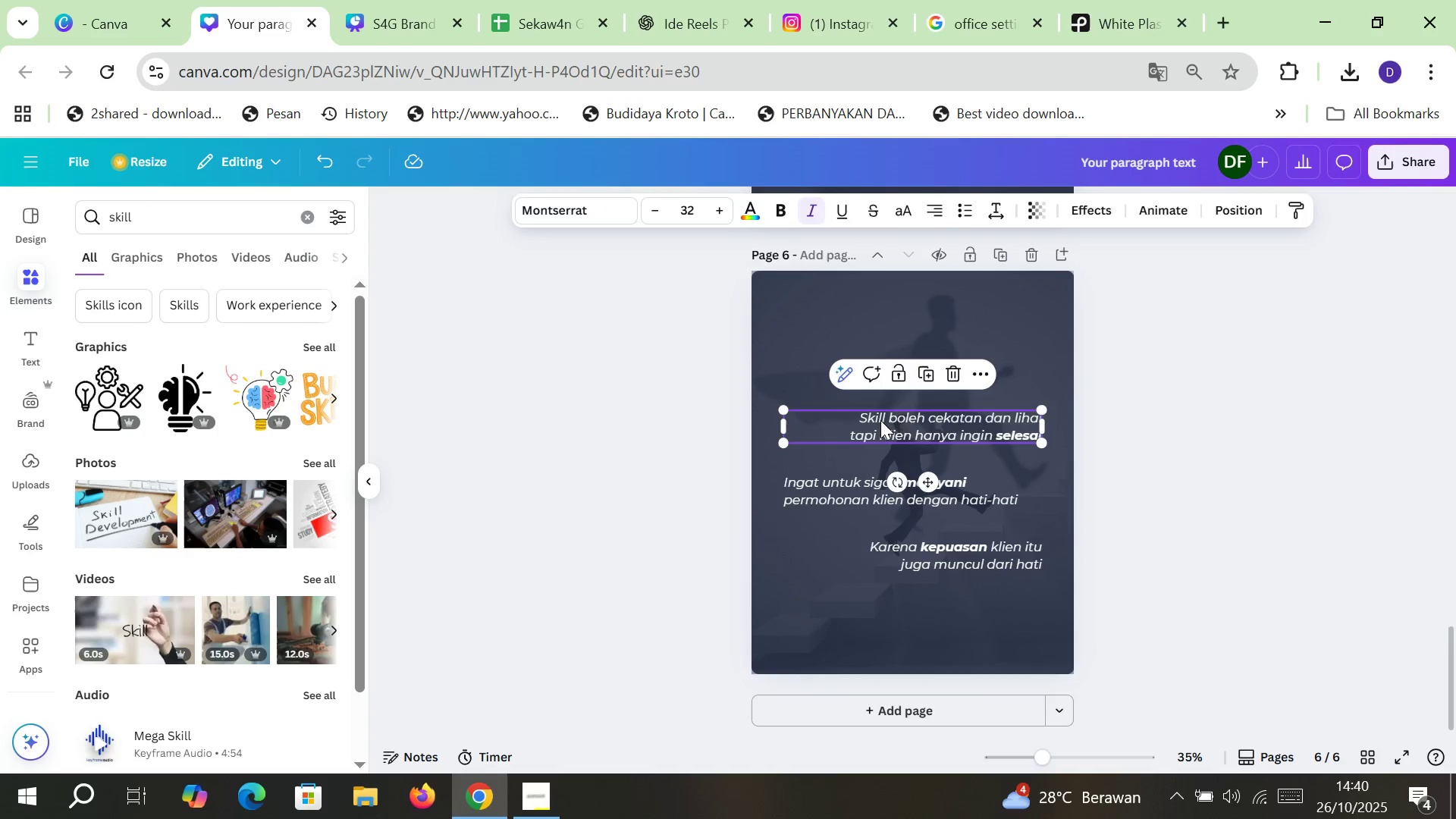 
key(Delete)
 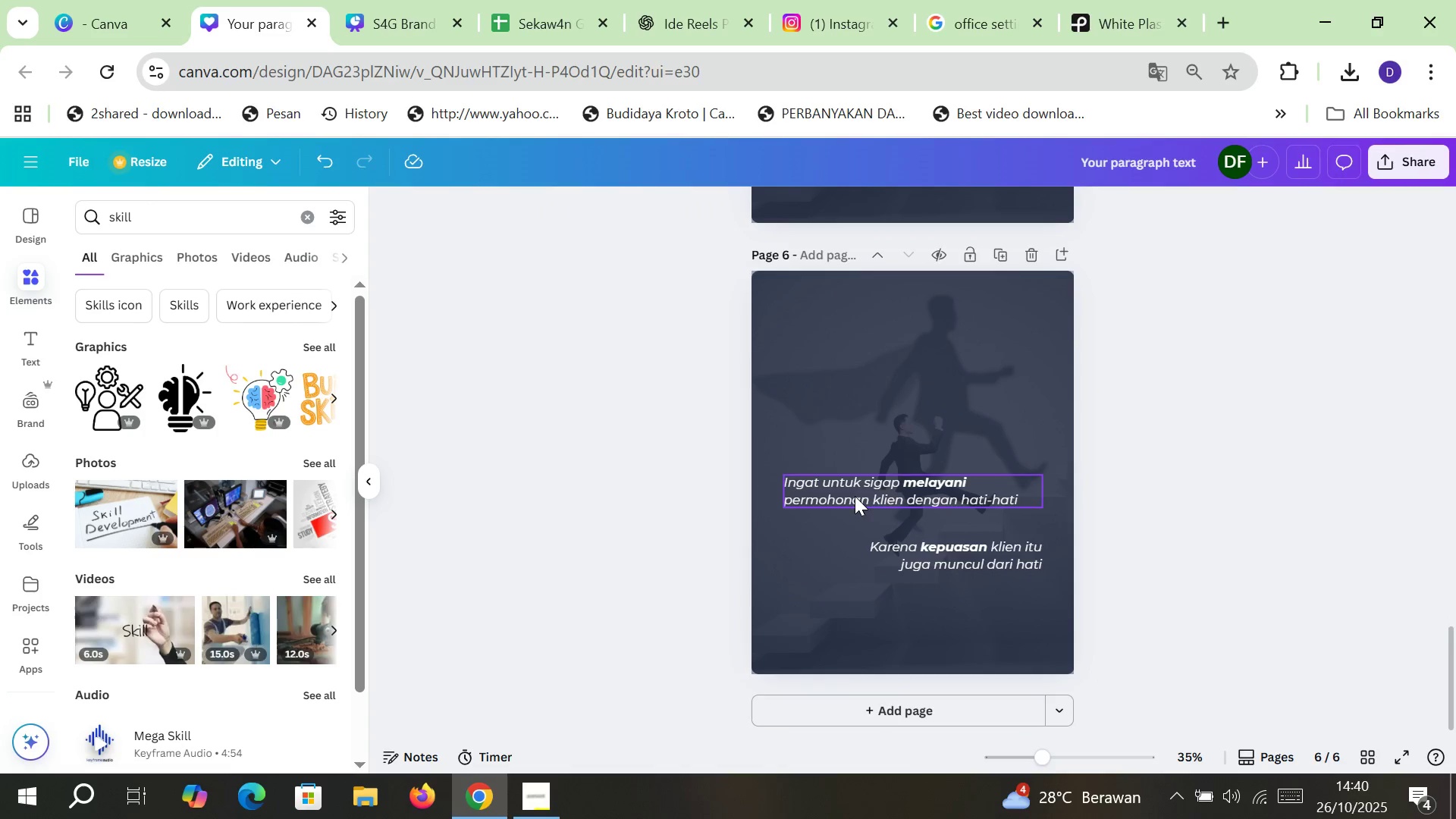 
left_click([855, 496])
 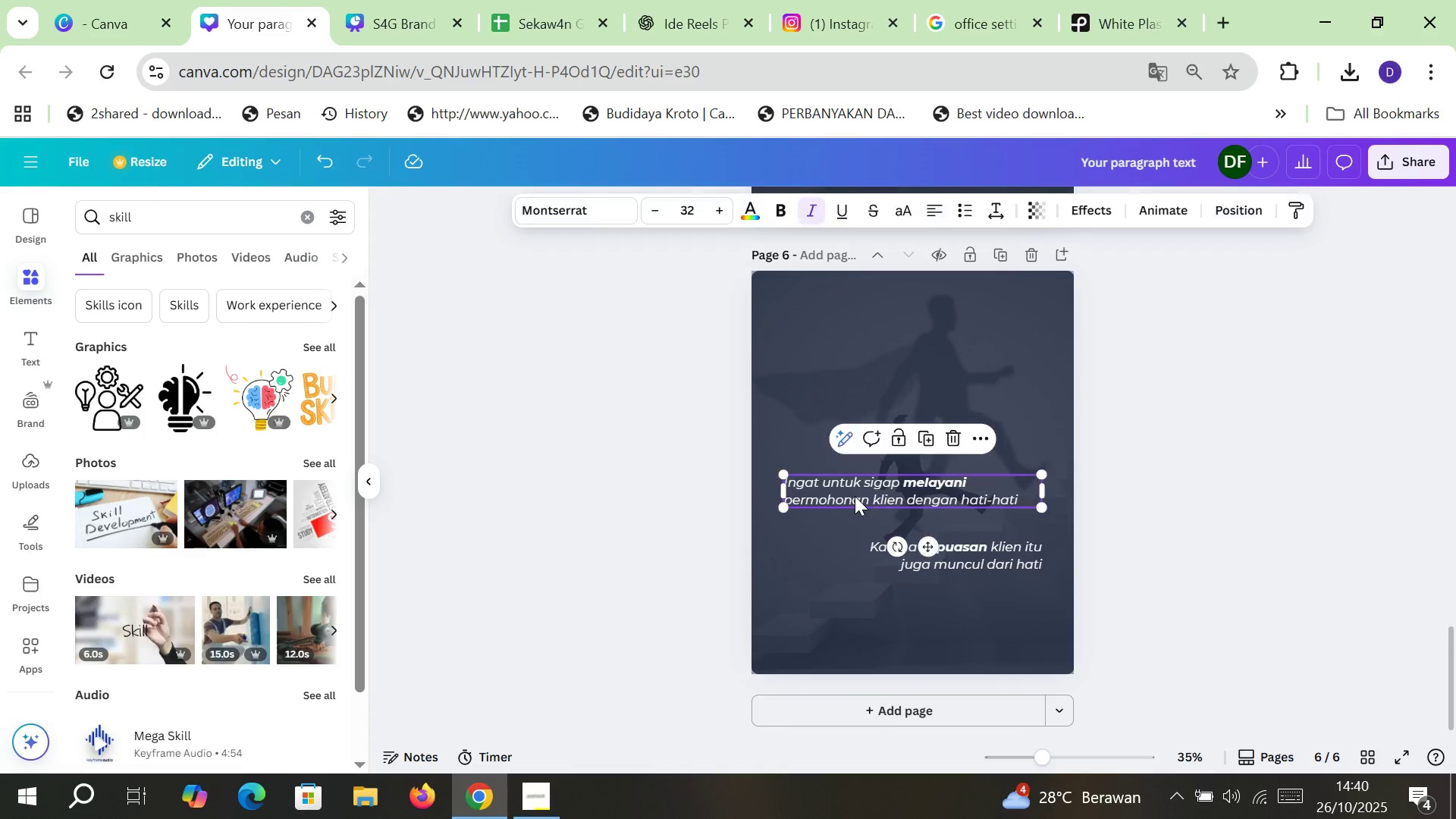 
key(Delete)
 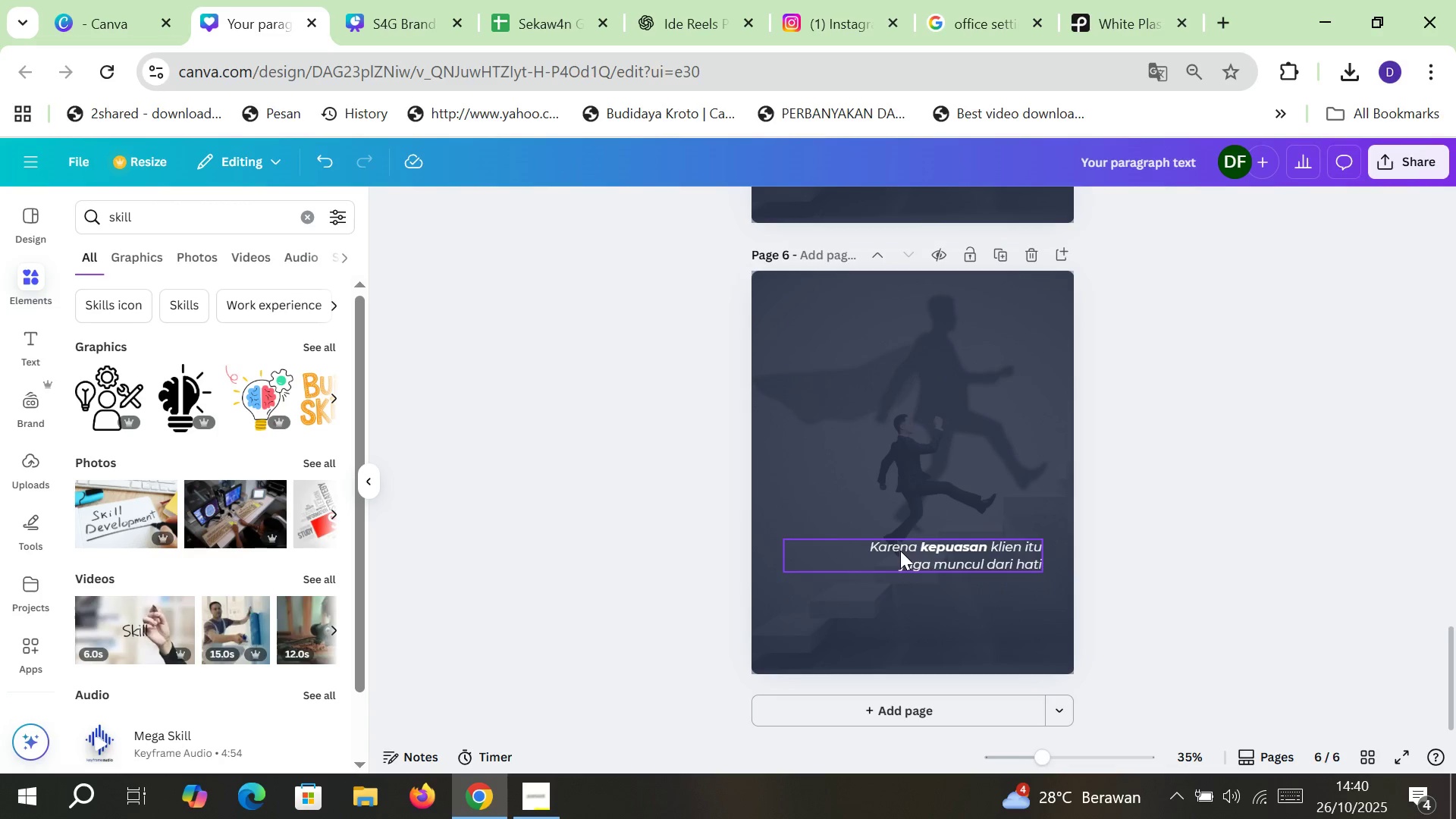 
scroll: coordinate [900, 551], scroll_direction: up, amount: 3.0
 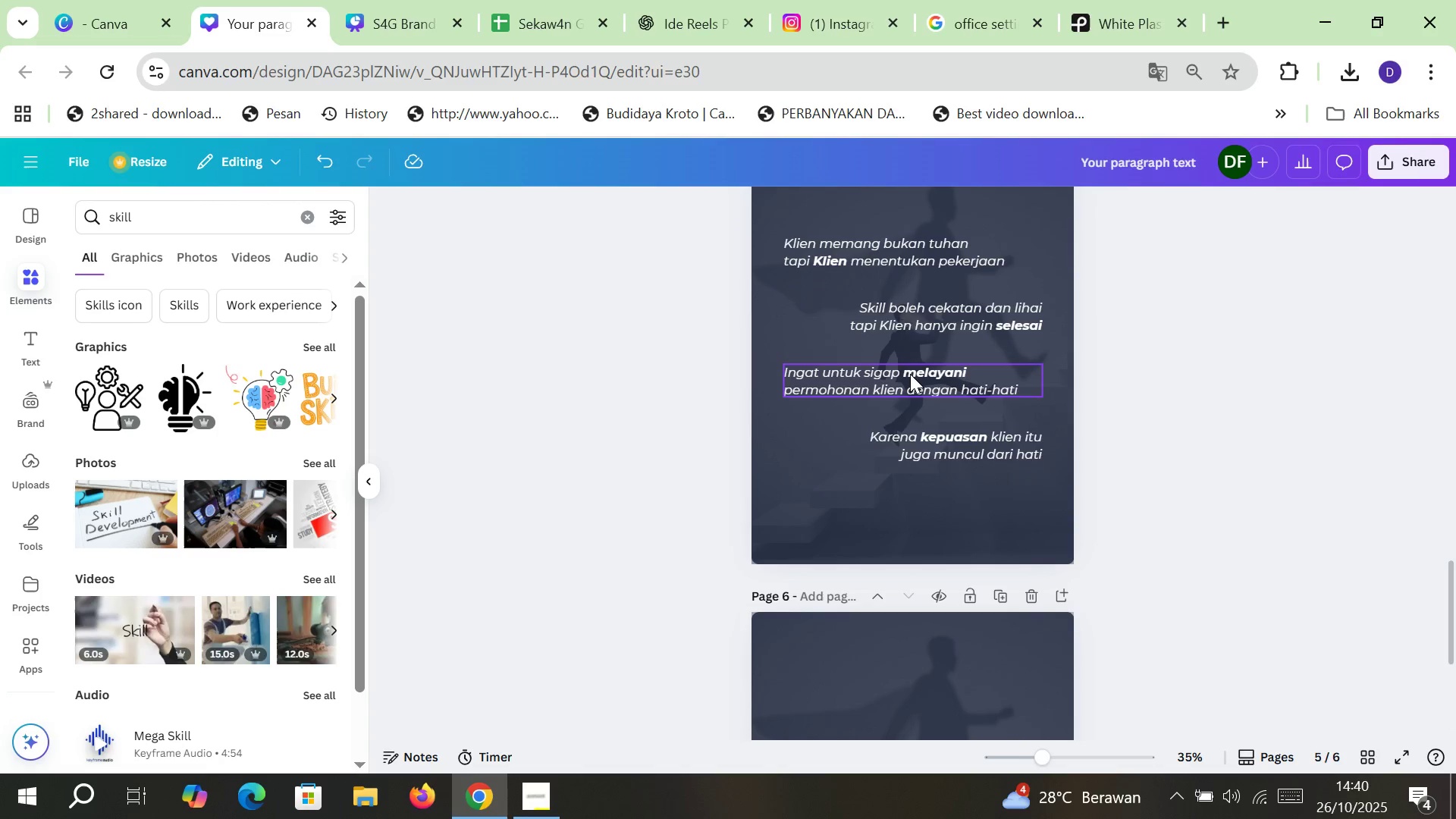 
left_click([910, 374])
 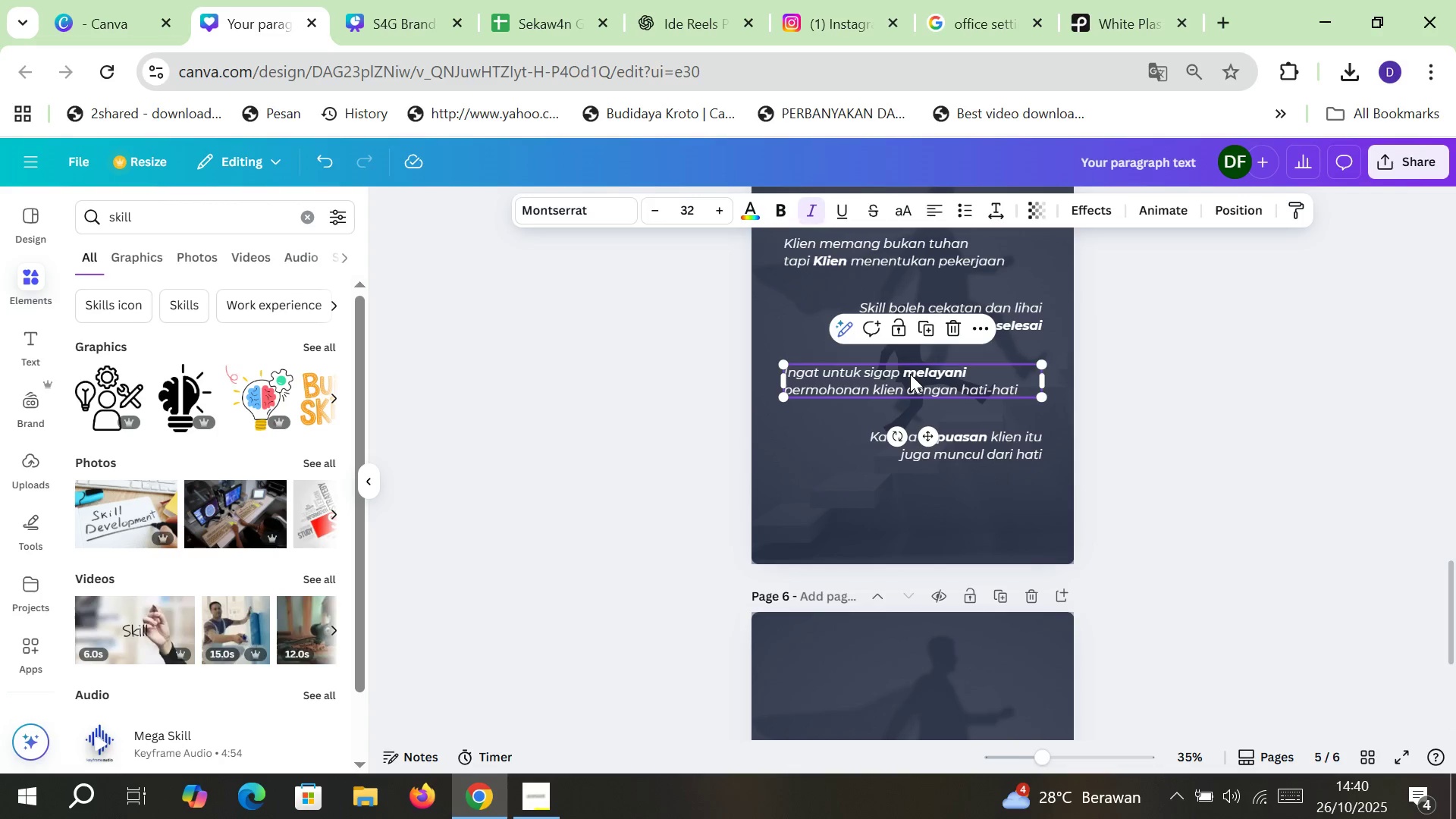 
key(Control+C)
 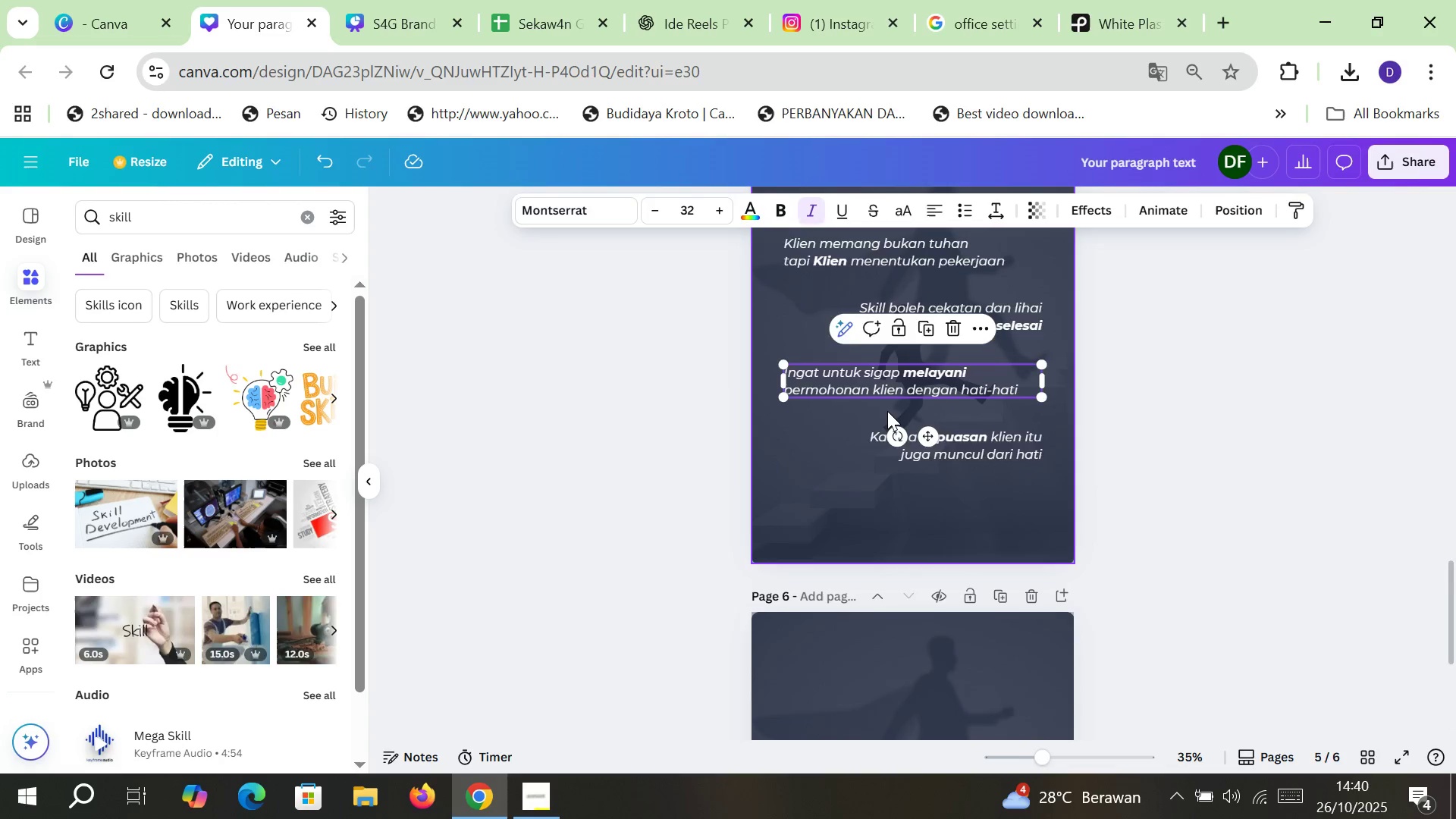 
scroll: coordinate [887, 412], scroll_direction: down, amount: 4.0
 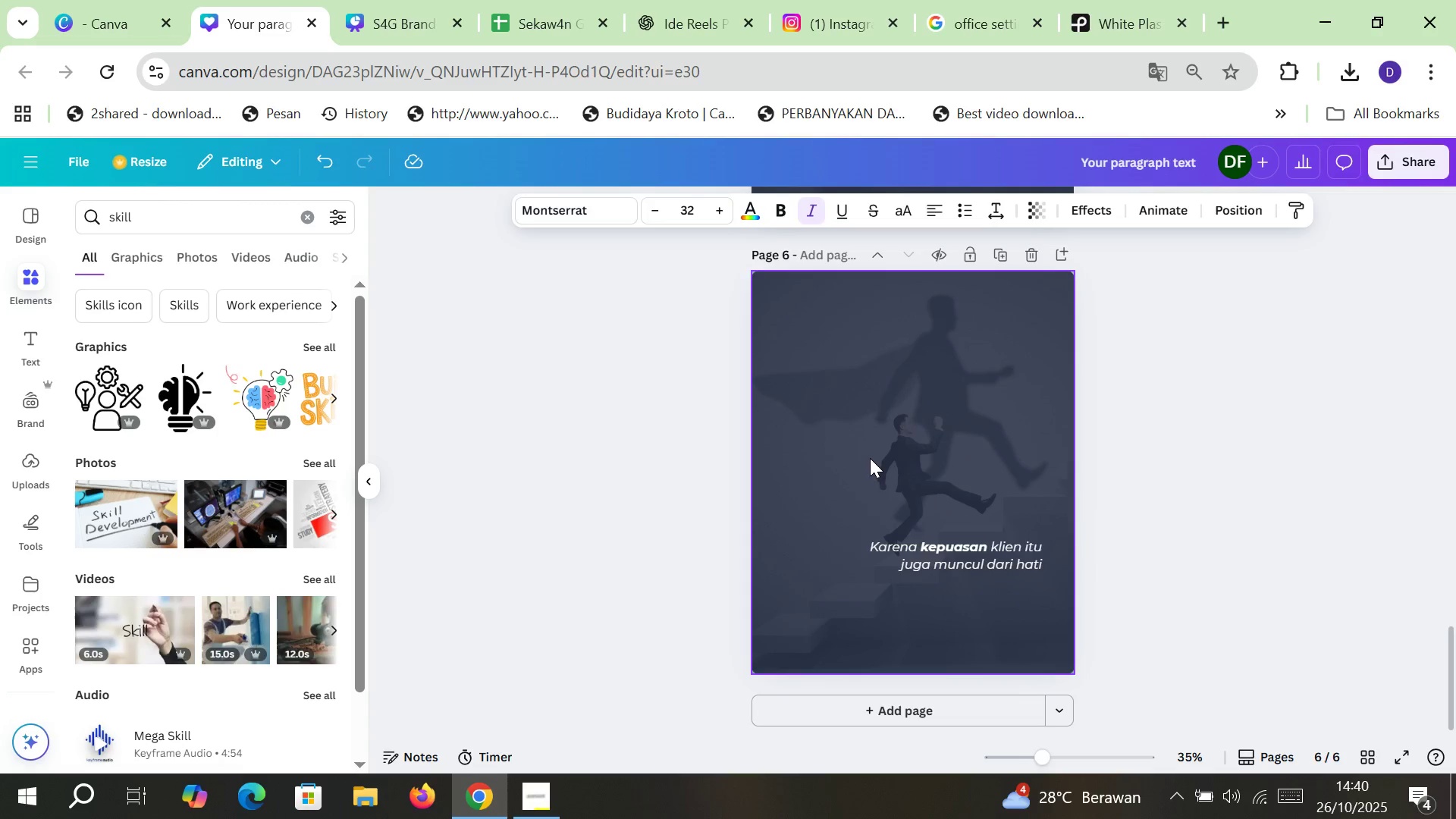 
left_click([870, 458])
 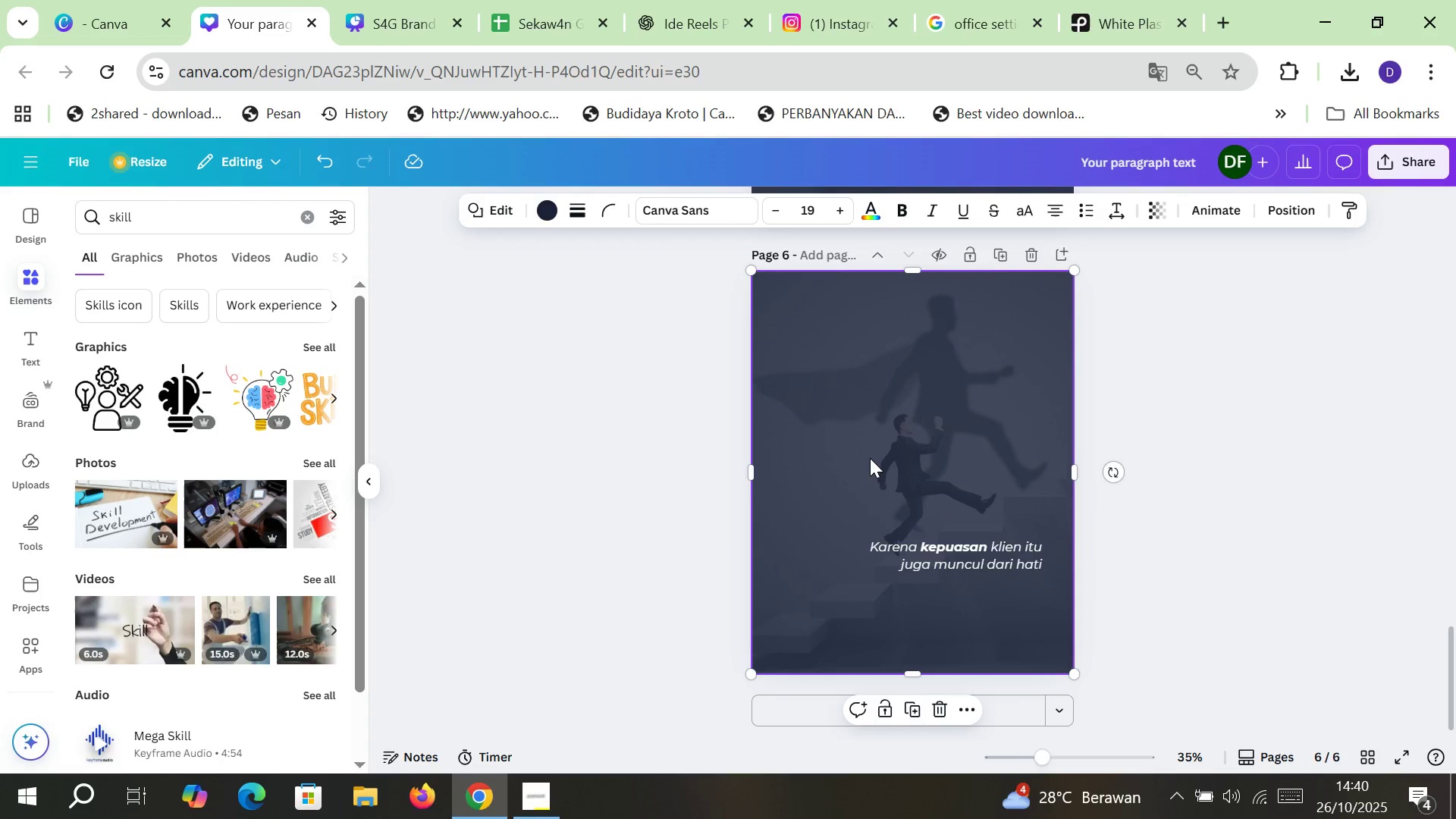 
key(Control+ControlLeft)
 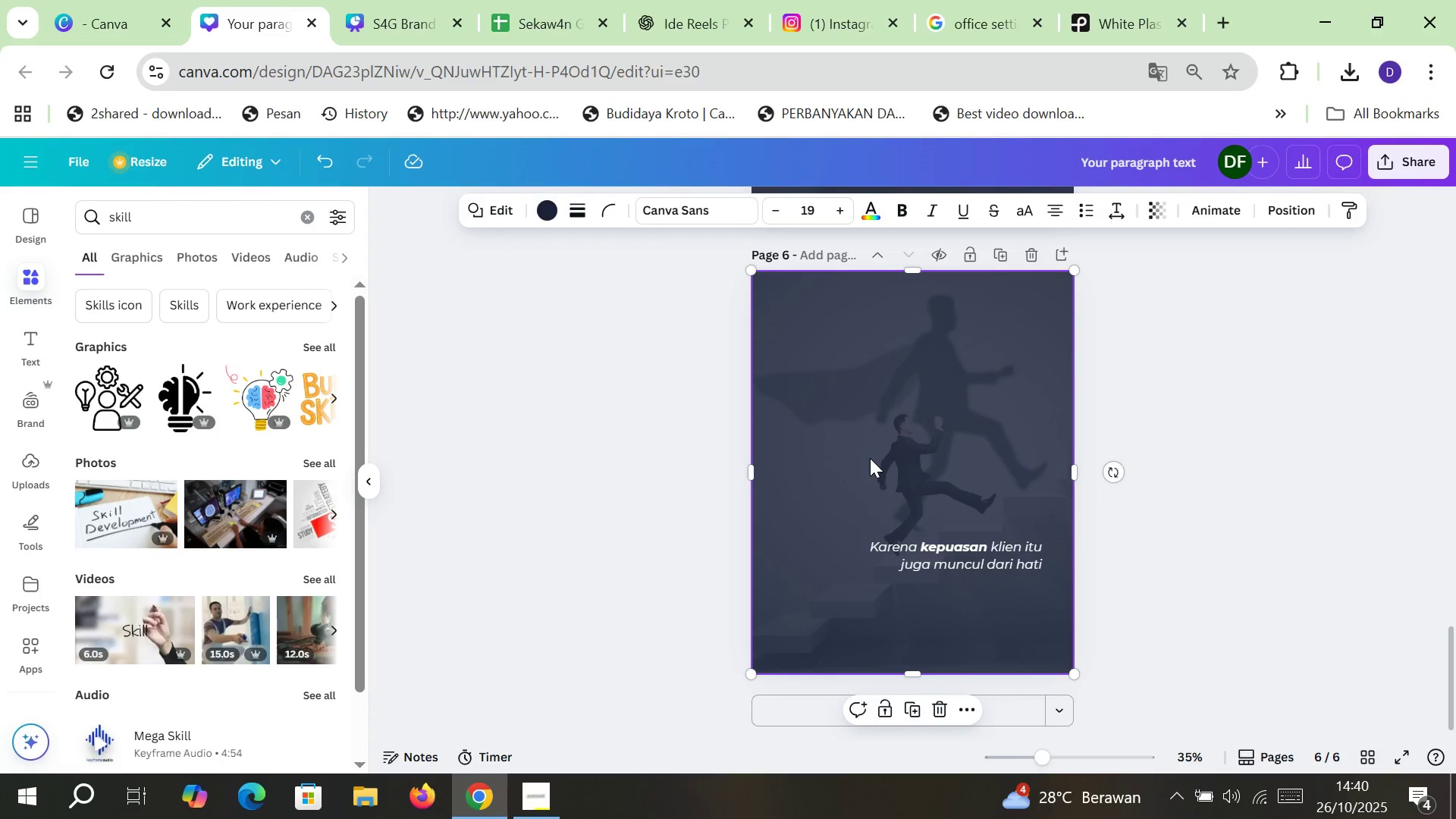 
key(Control+V)
 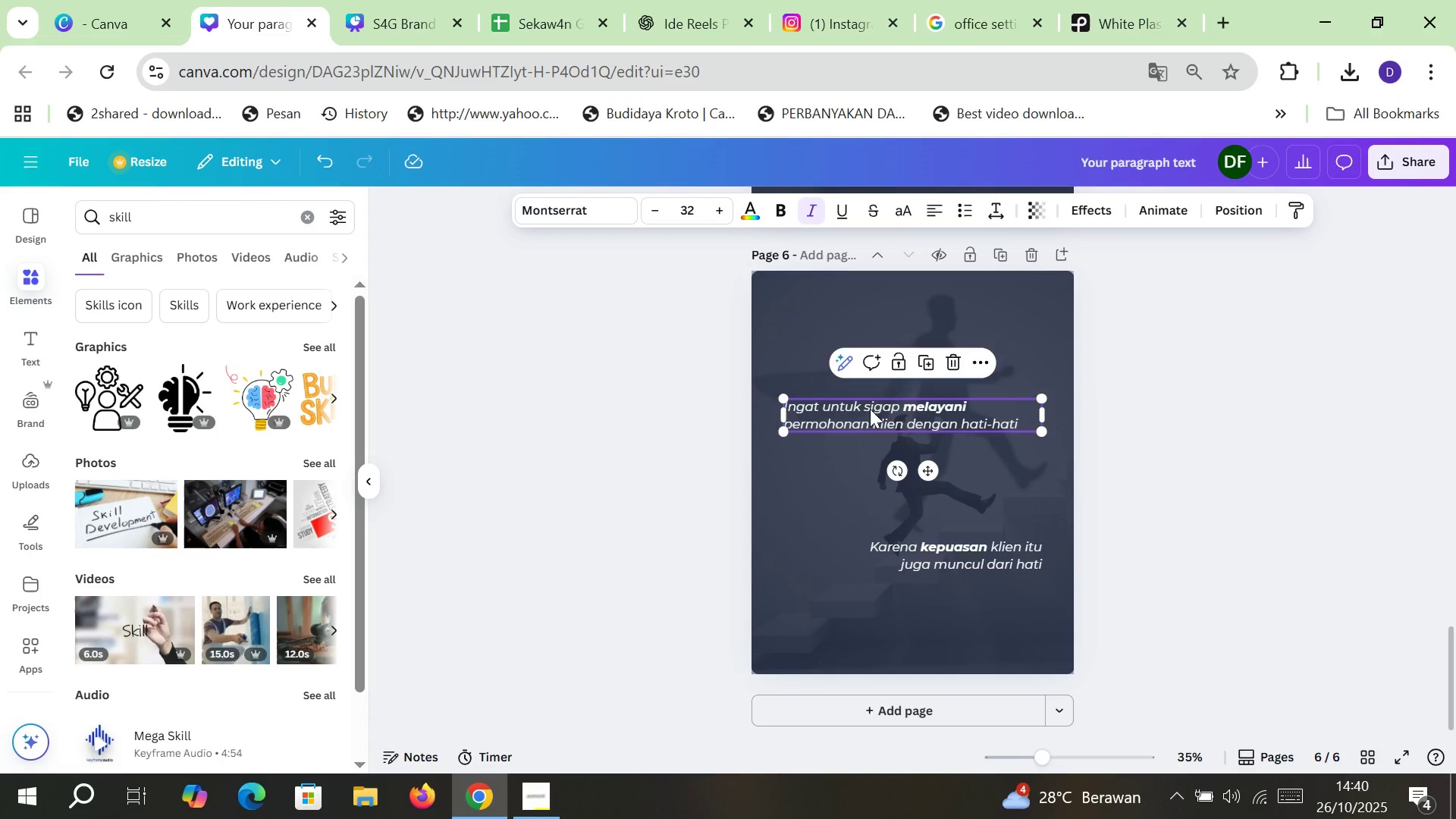 
double_click([977, 416])
 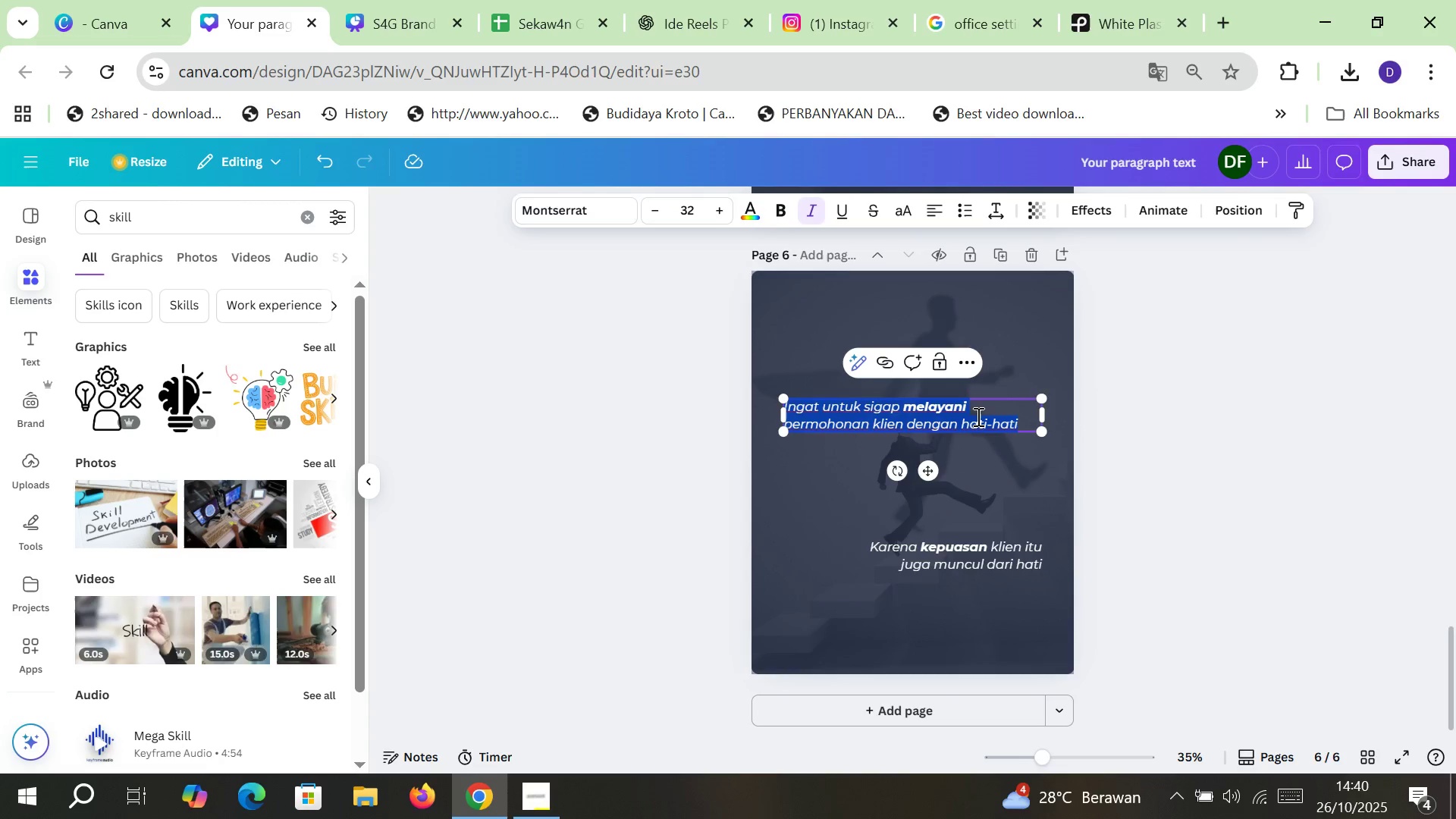 
type(Skill kalian mungkin membut klian bisa dipekerjakan)
 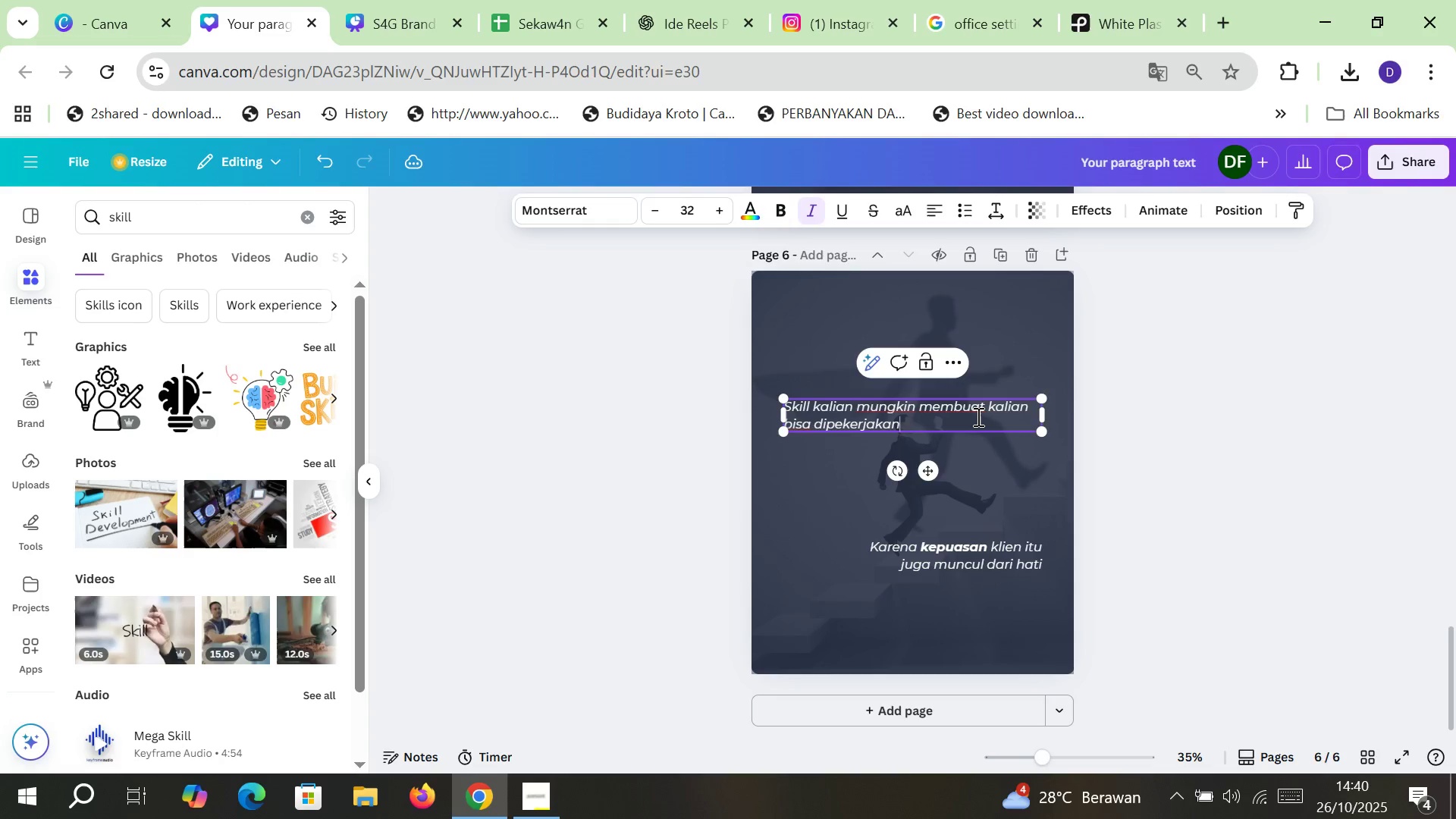 
double_click([844, 425])
 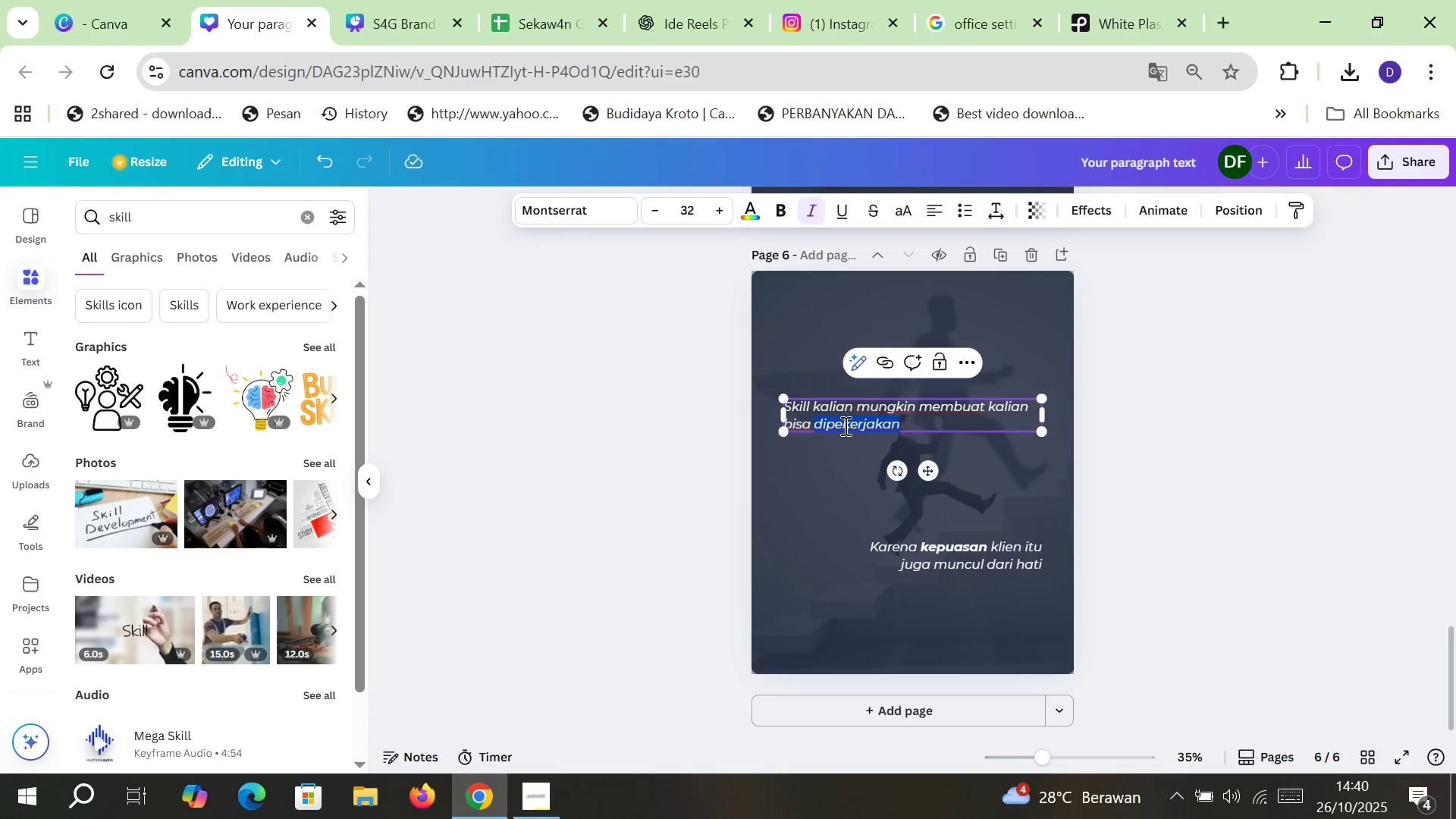 
key(Control+B)
 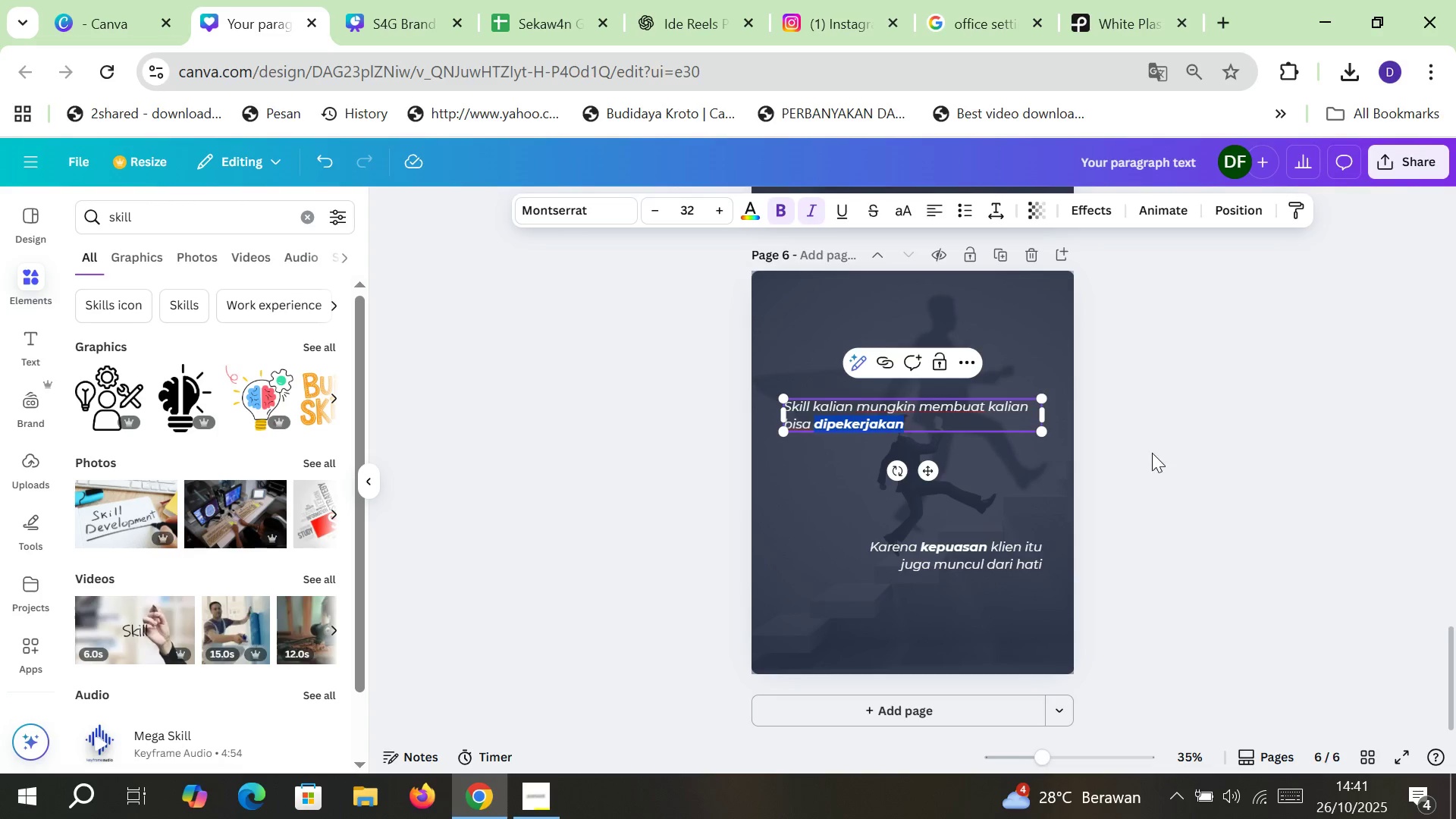 
left_click([1156, 453])
 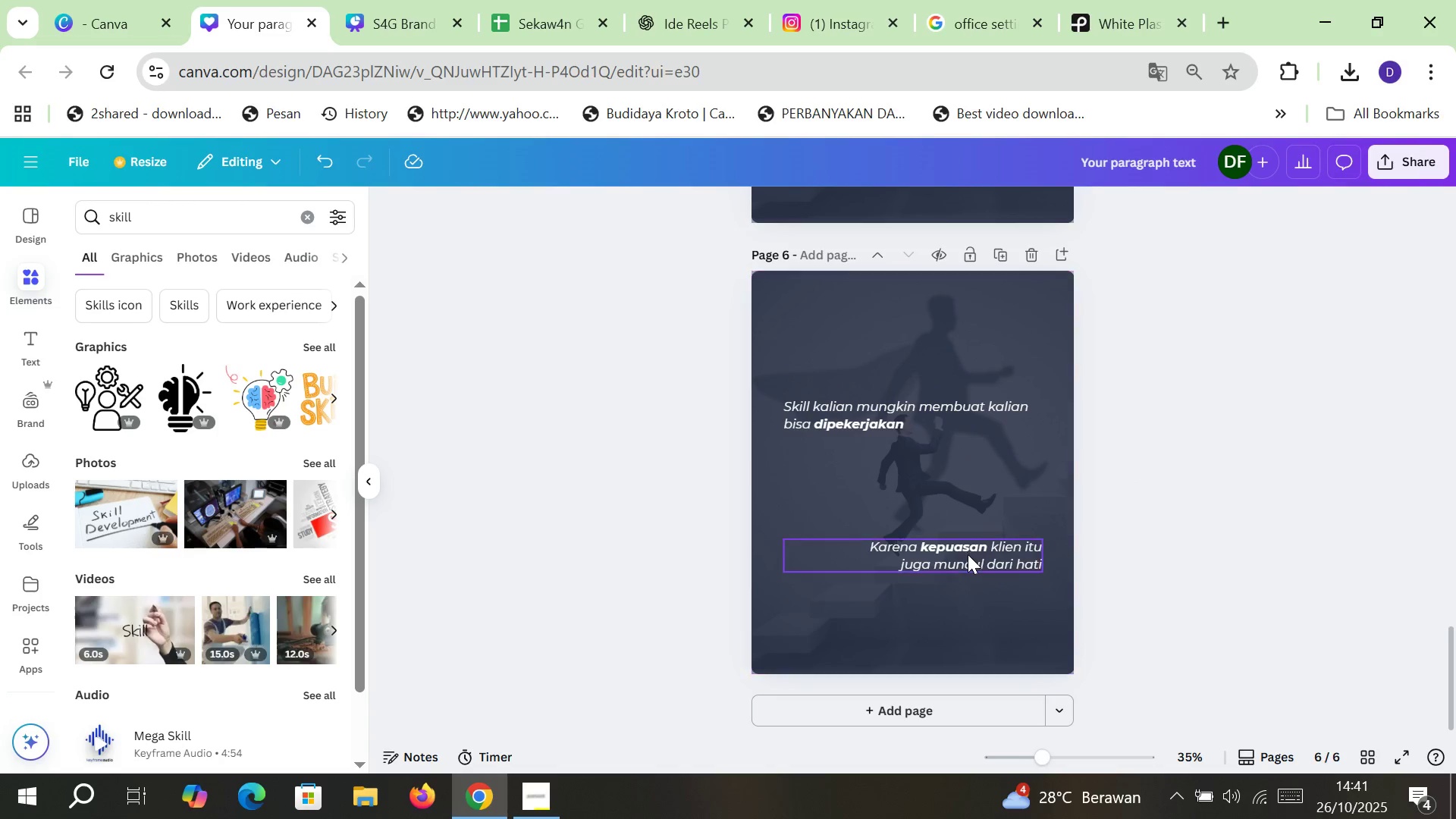 
left_click([967, 555])
 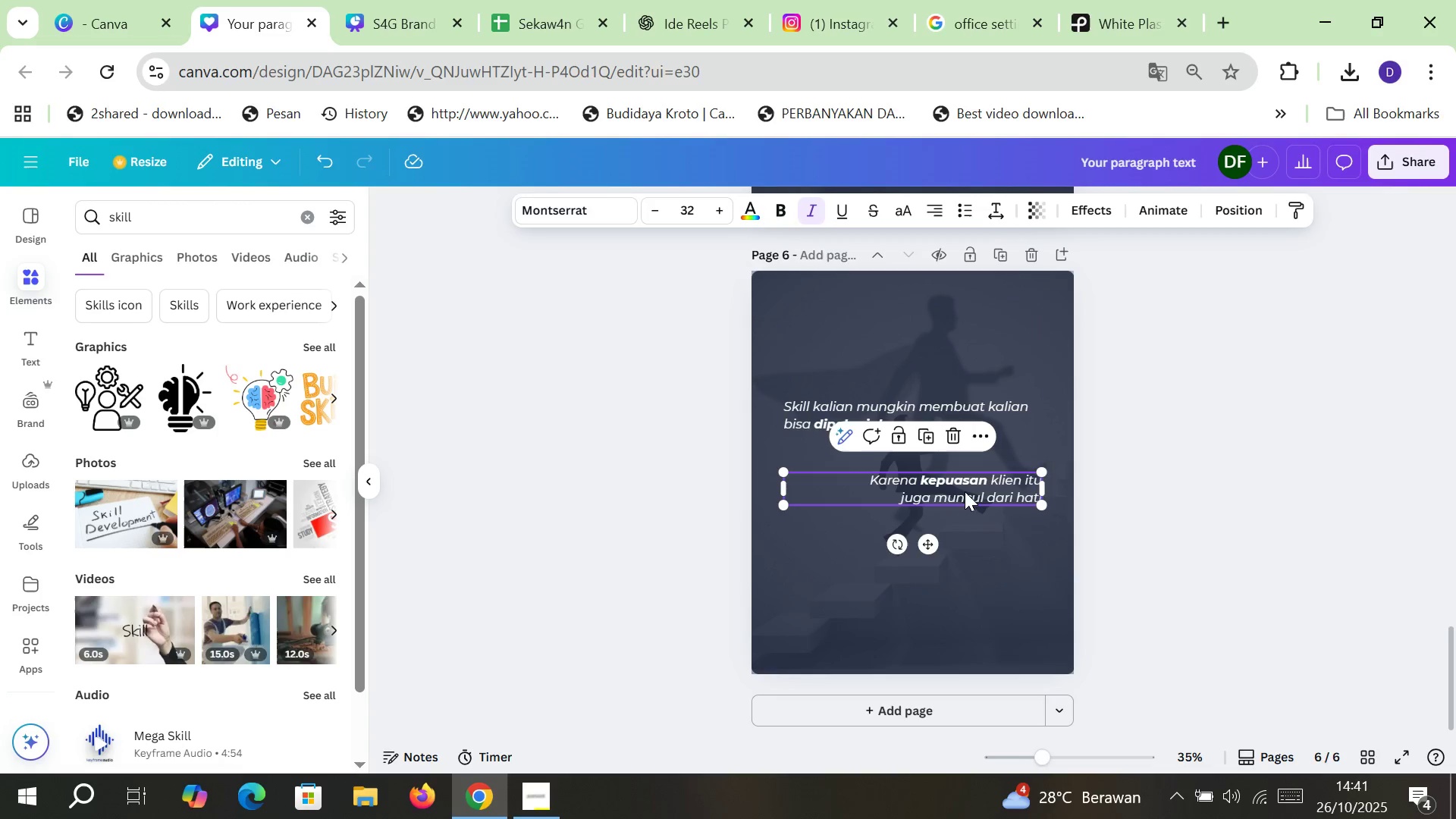 
double_click([922, 484])
 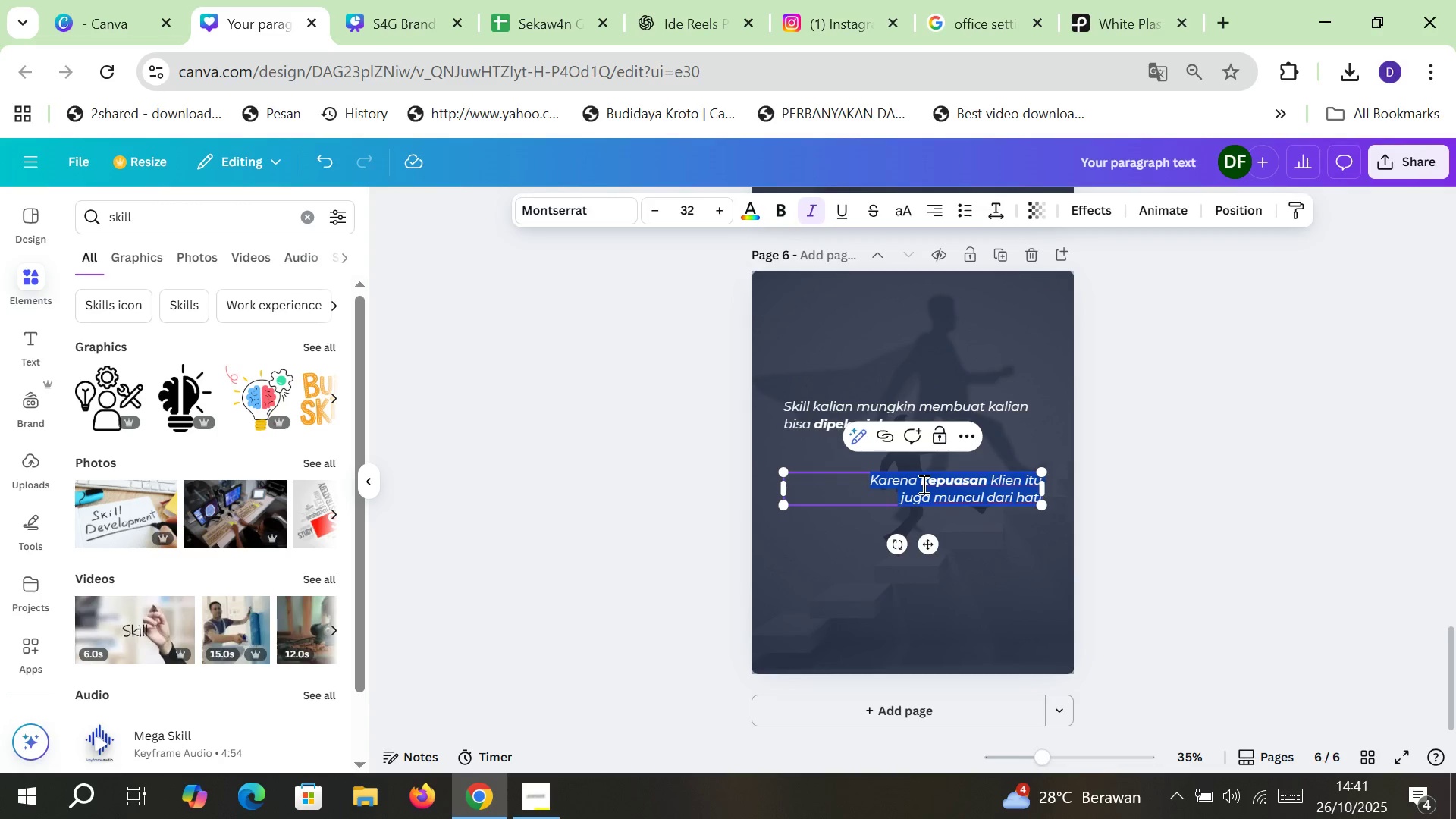 
type(tapi )
key(Backspace)
key(Backspace)
key(Backspace)
key(Backspace)
key(Backspace)
key(Backspace)
 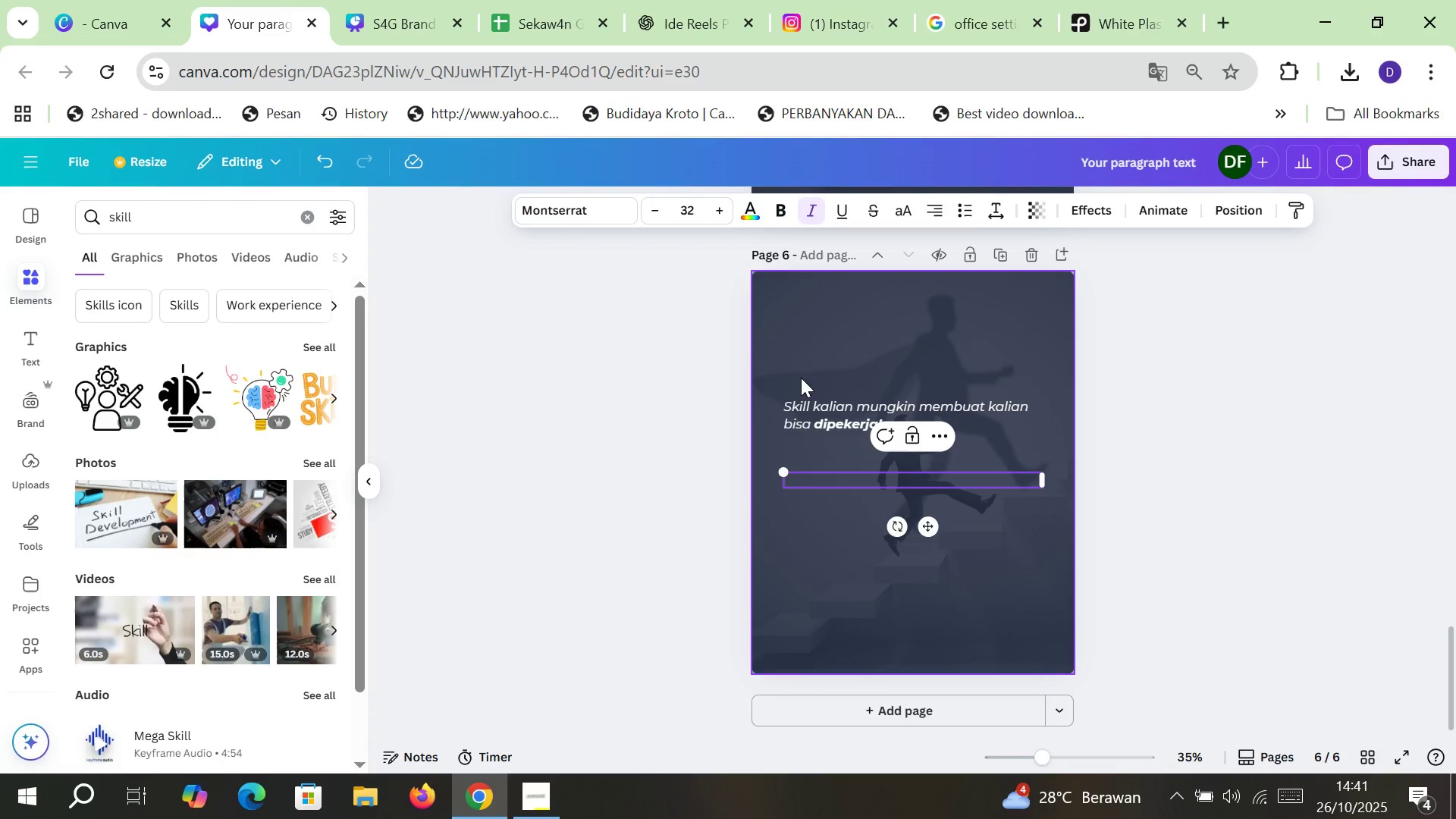 
double_click([803, 402])
 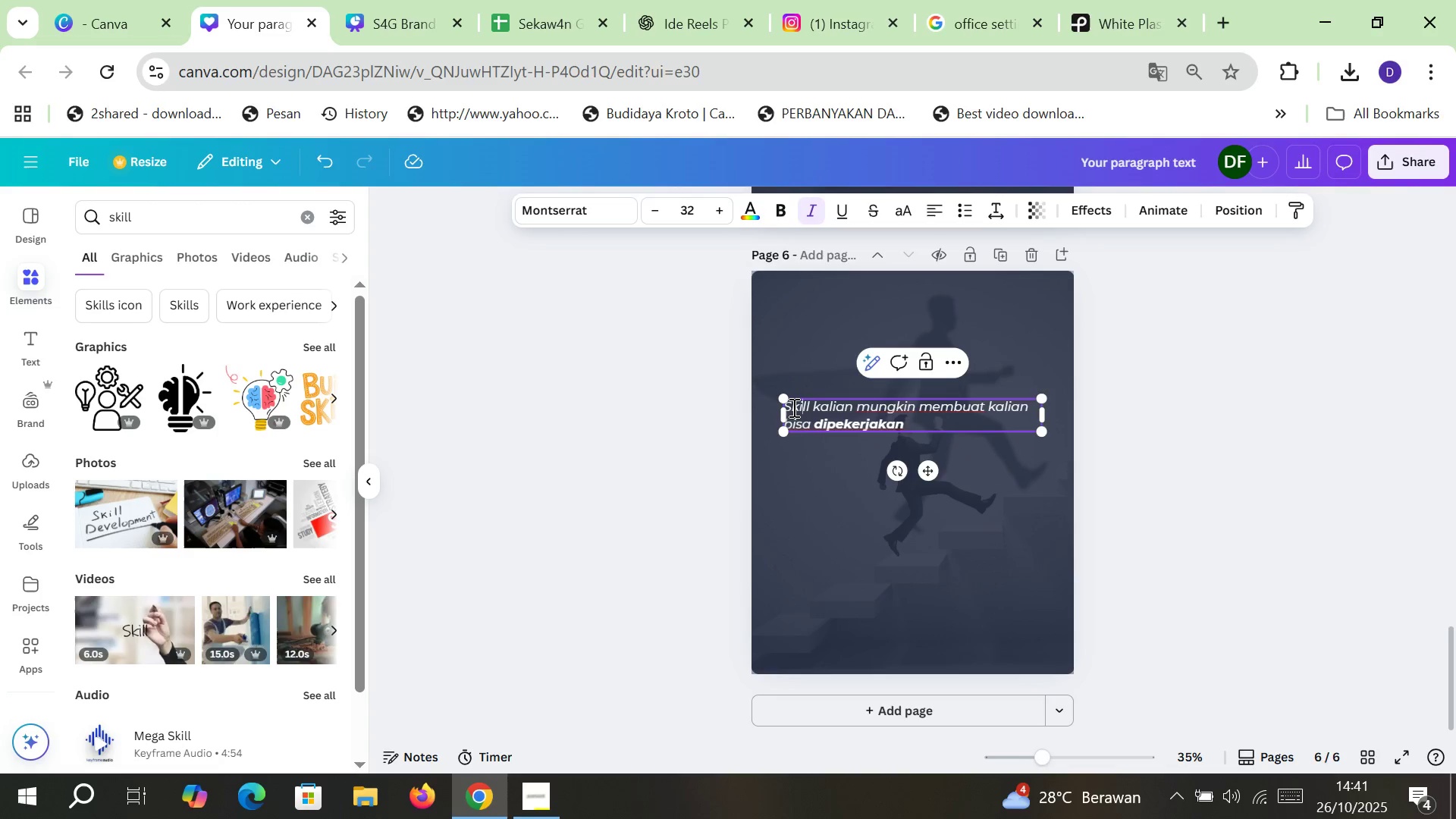 
triple_click([792, 407])
 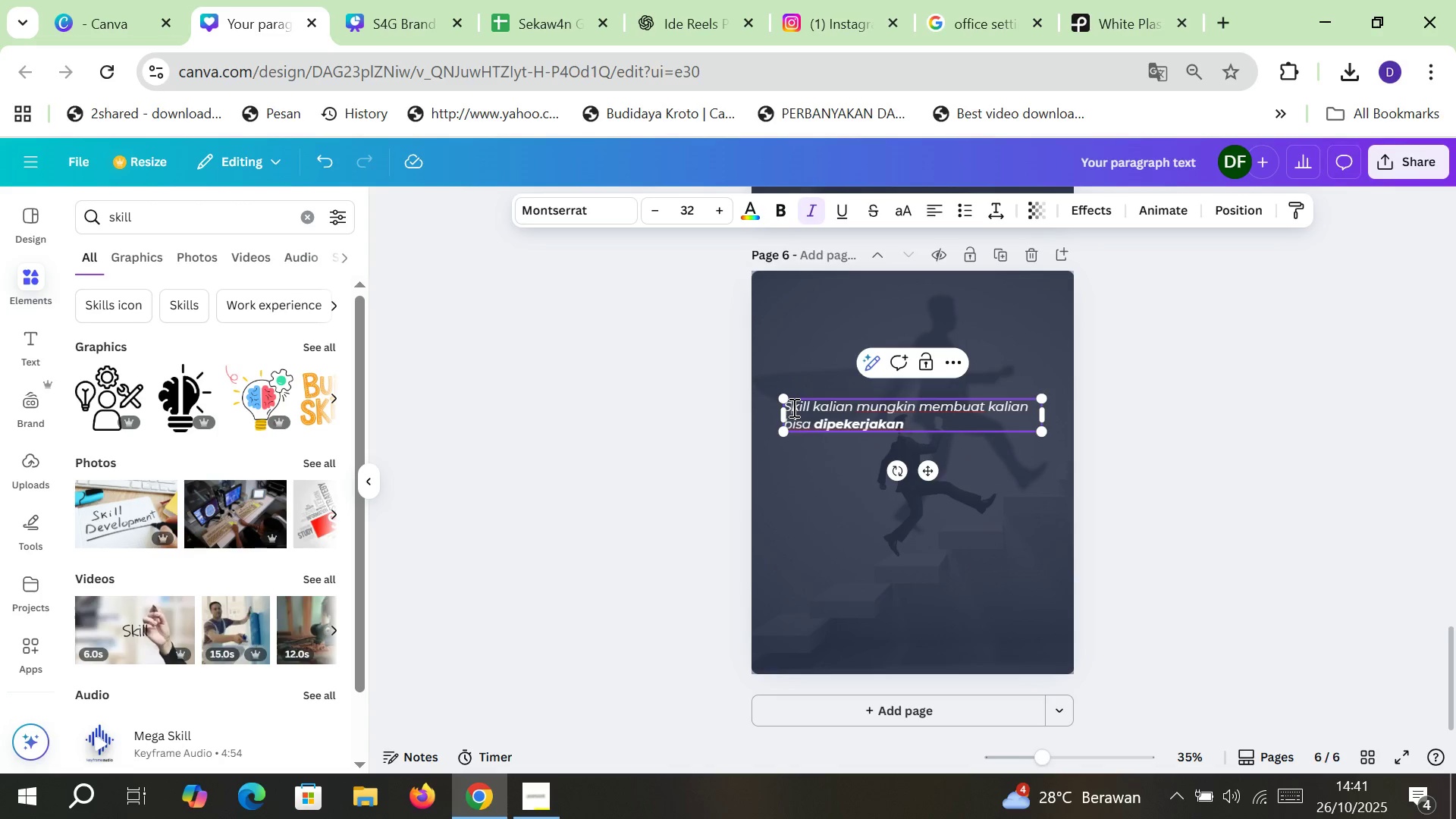 
triple_click([792, 407])
 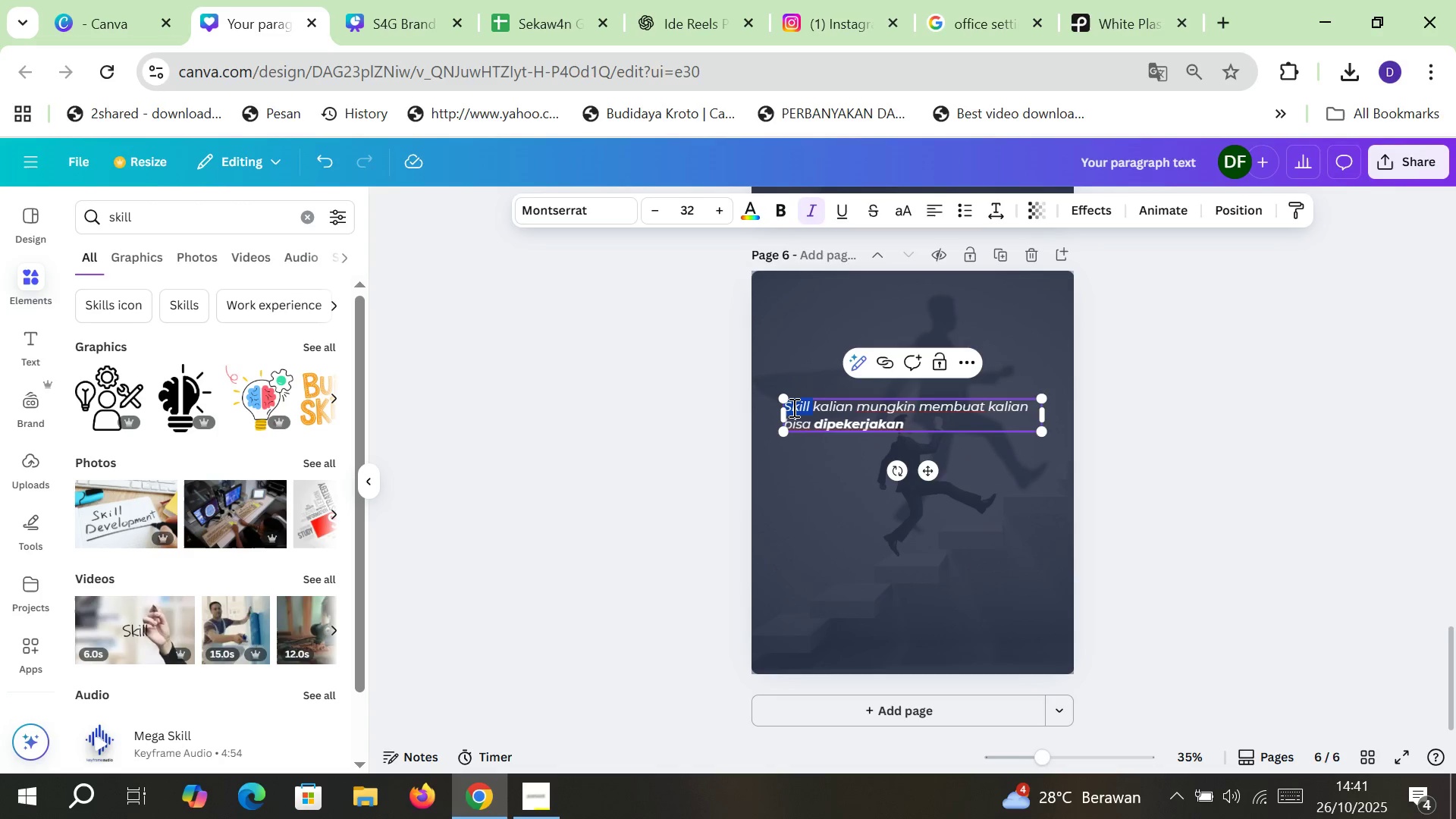 
key(Control+B)
 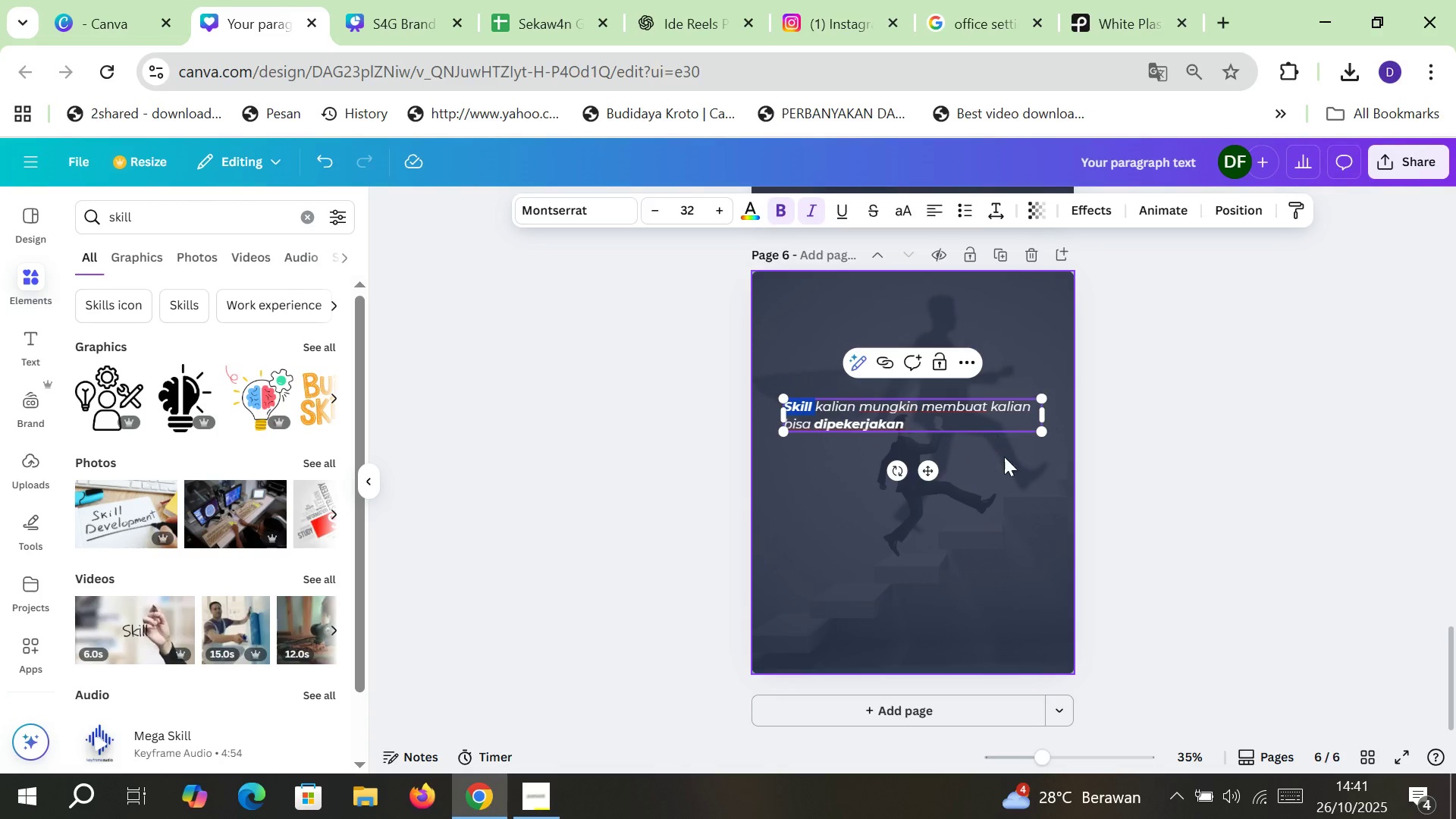 
left_click([1018, 480])
 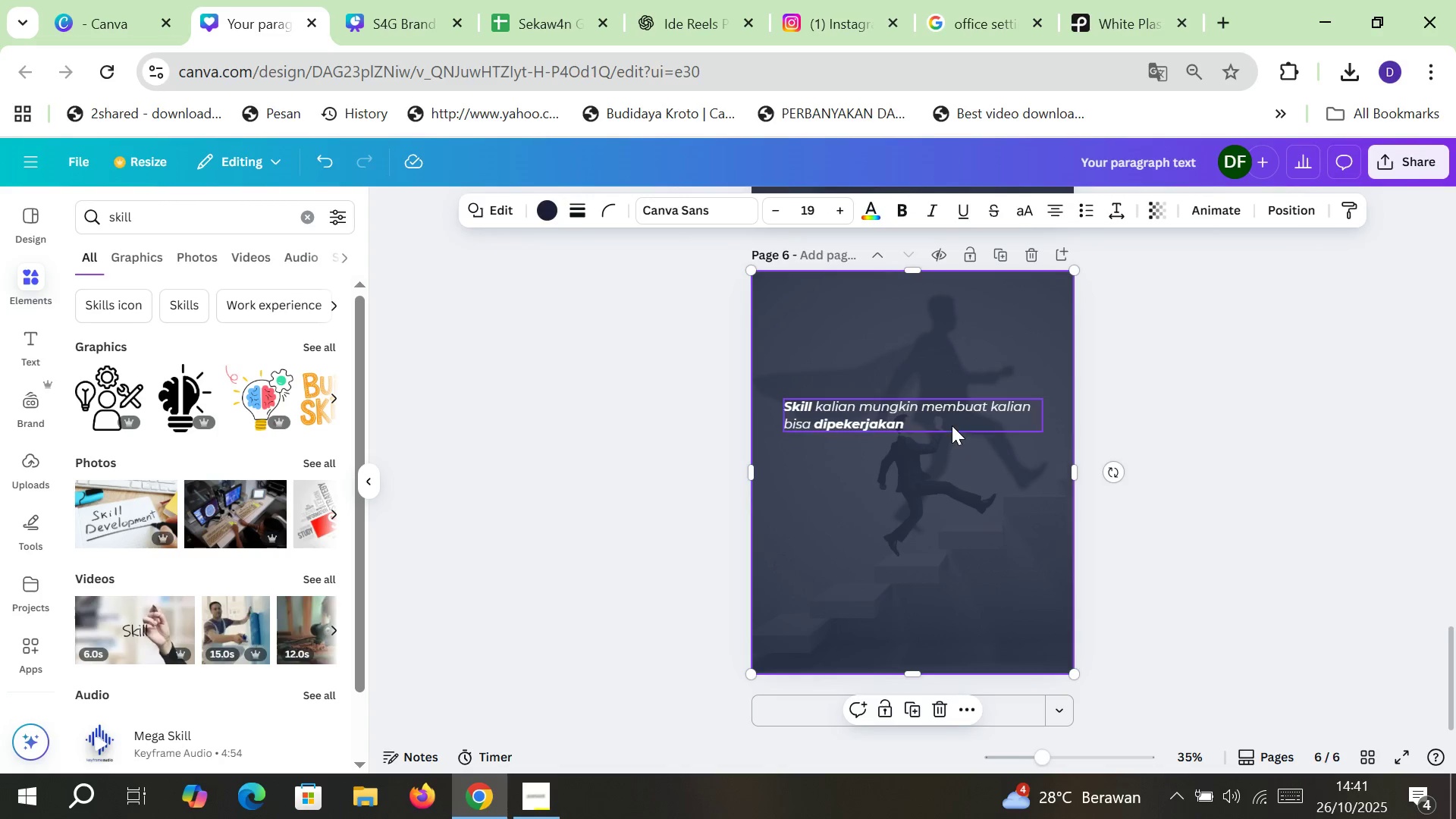 
left_click([952, 425])
 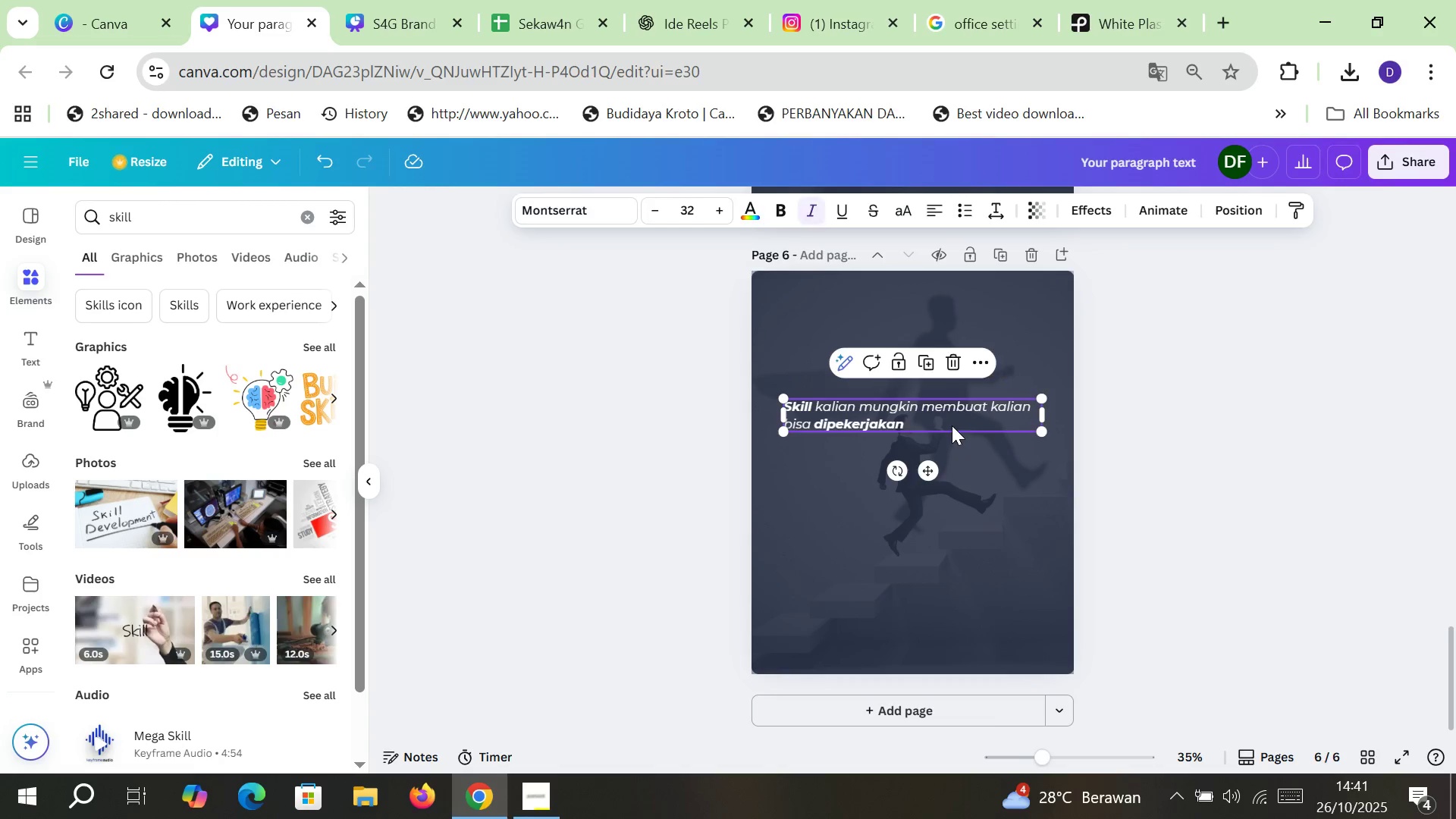 
key(Control+ControlLeft)
 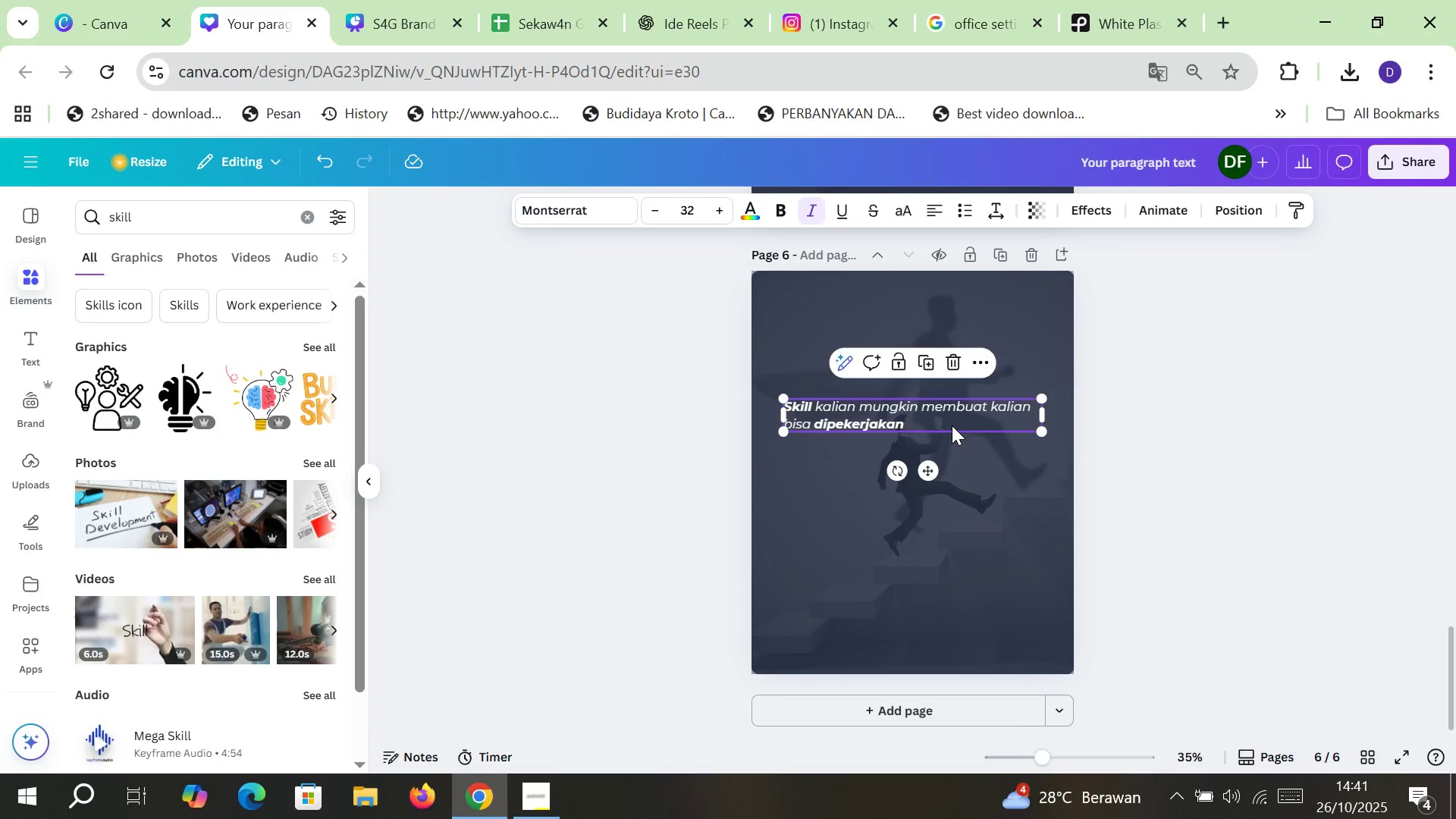 
key(Control+C)
 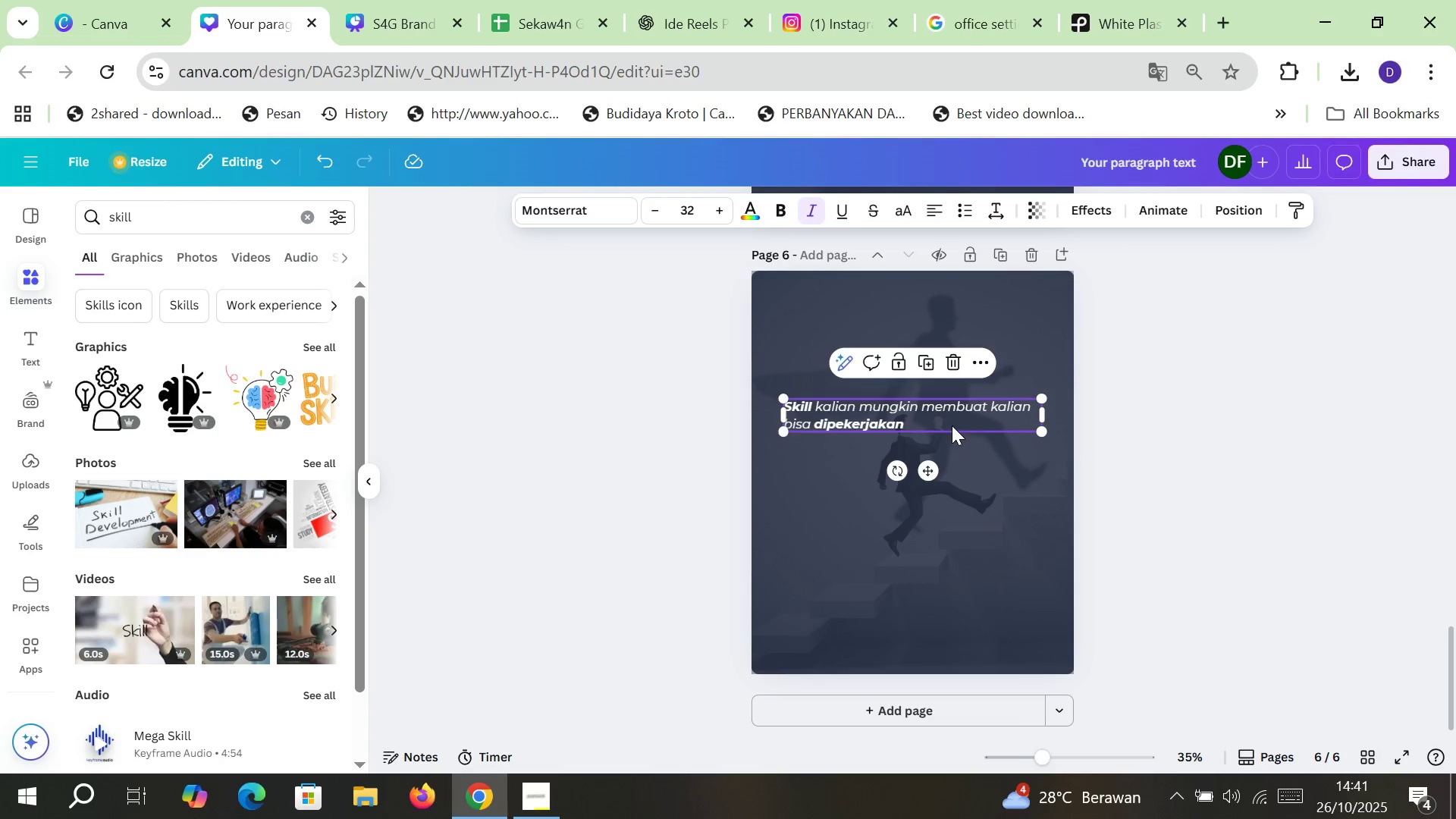 
key(Control+V)
 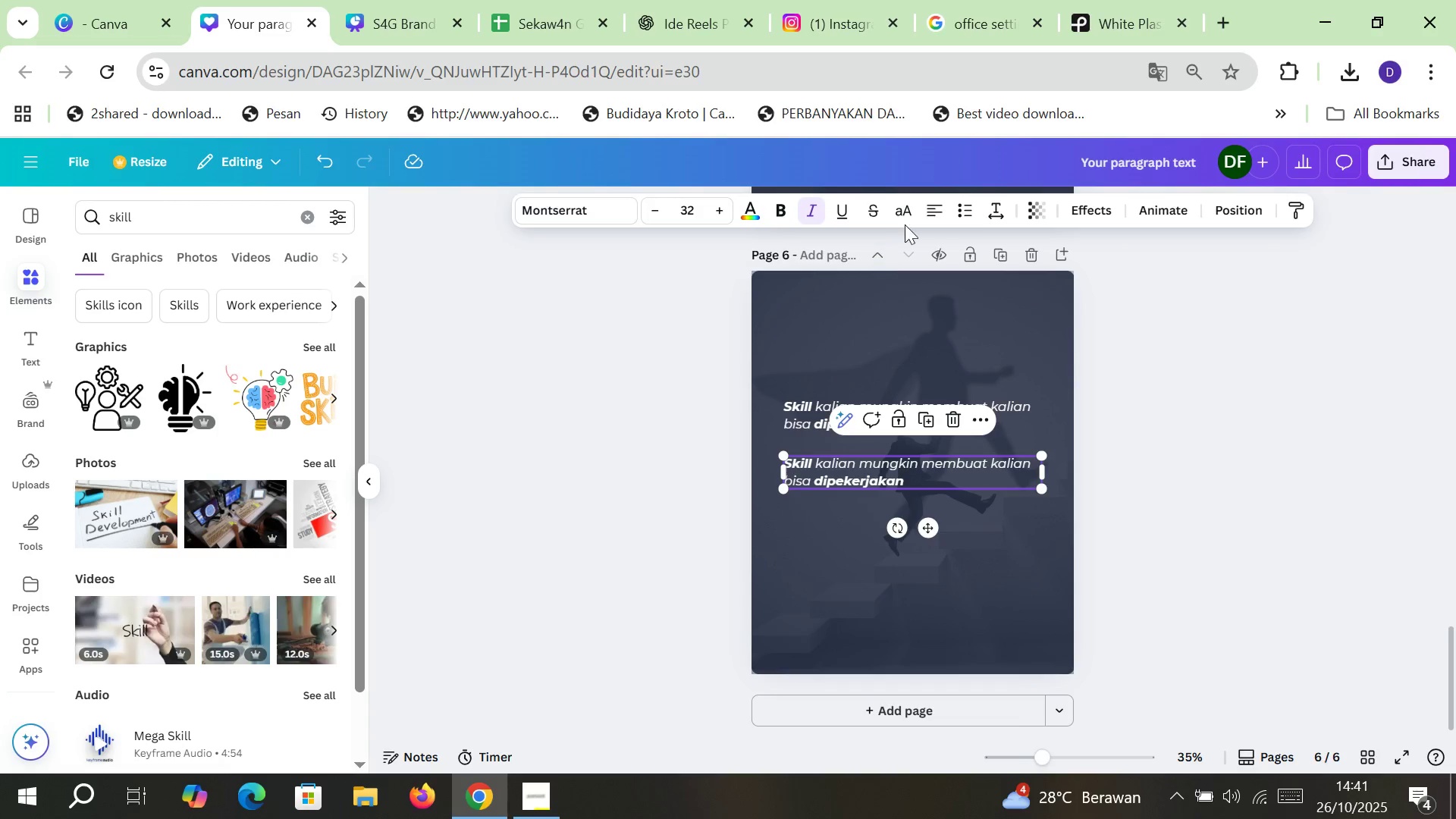 
double_click([935, 212])
 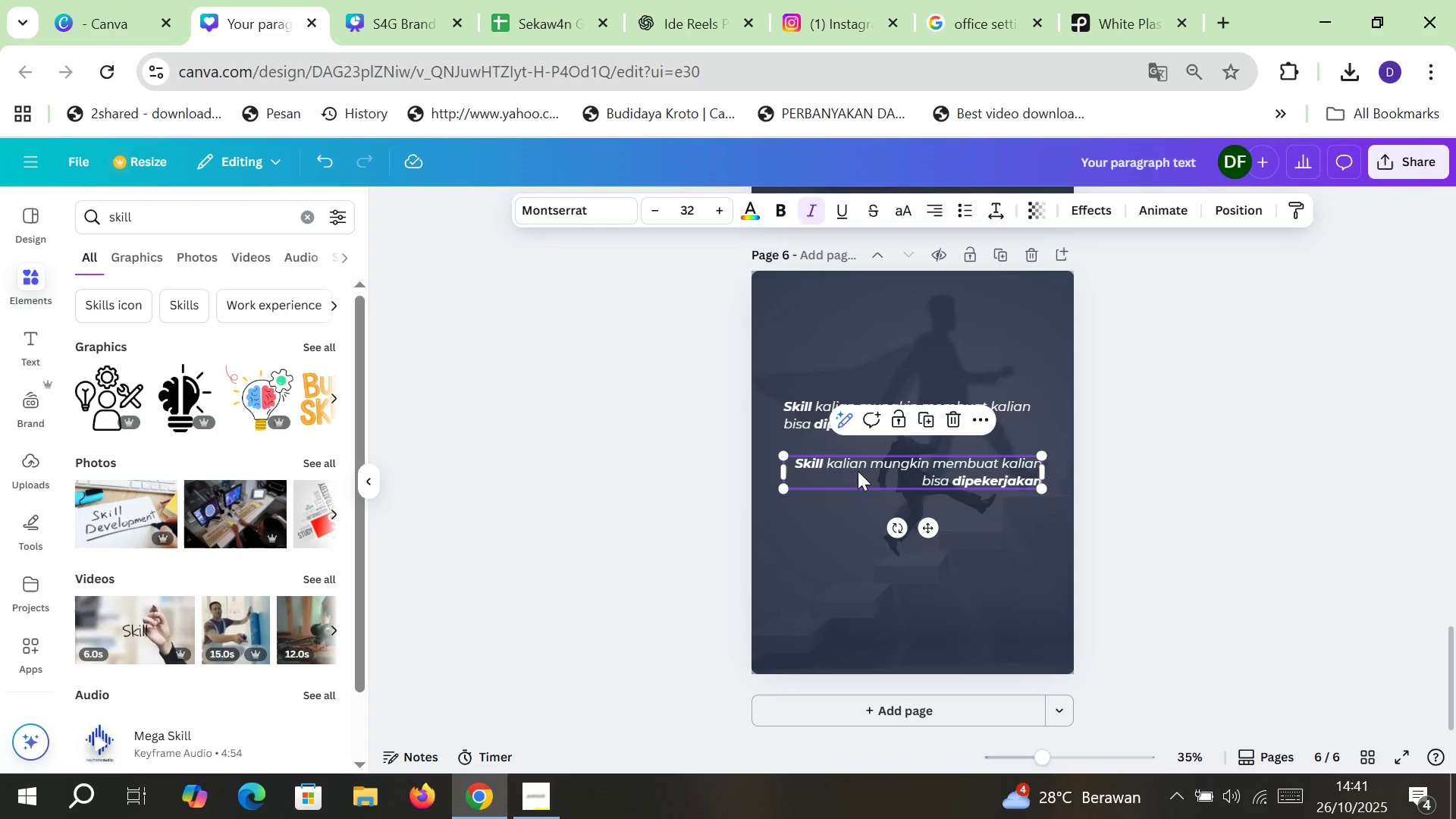 
double_click([858, 471])
 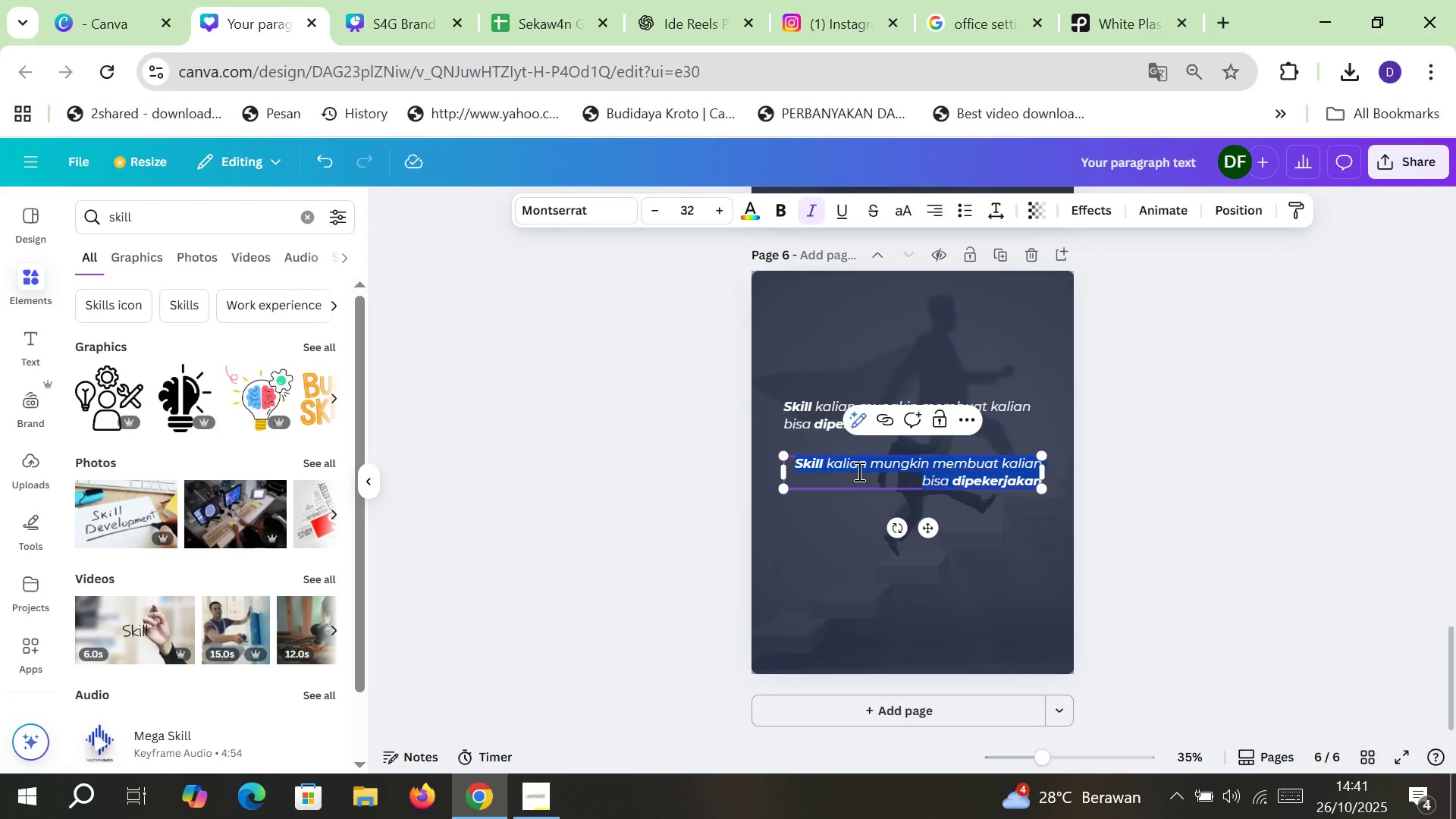 
type(tap)
key(Backspace)
key(Backspace)
key(Backspace)
type(Tapi )
 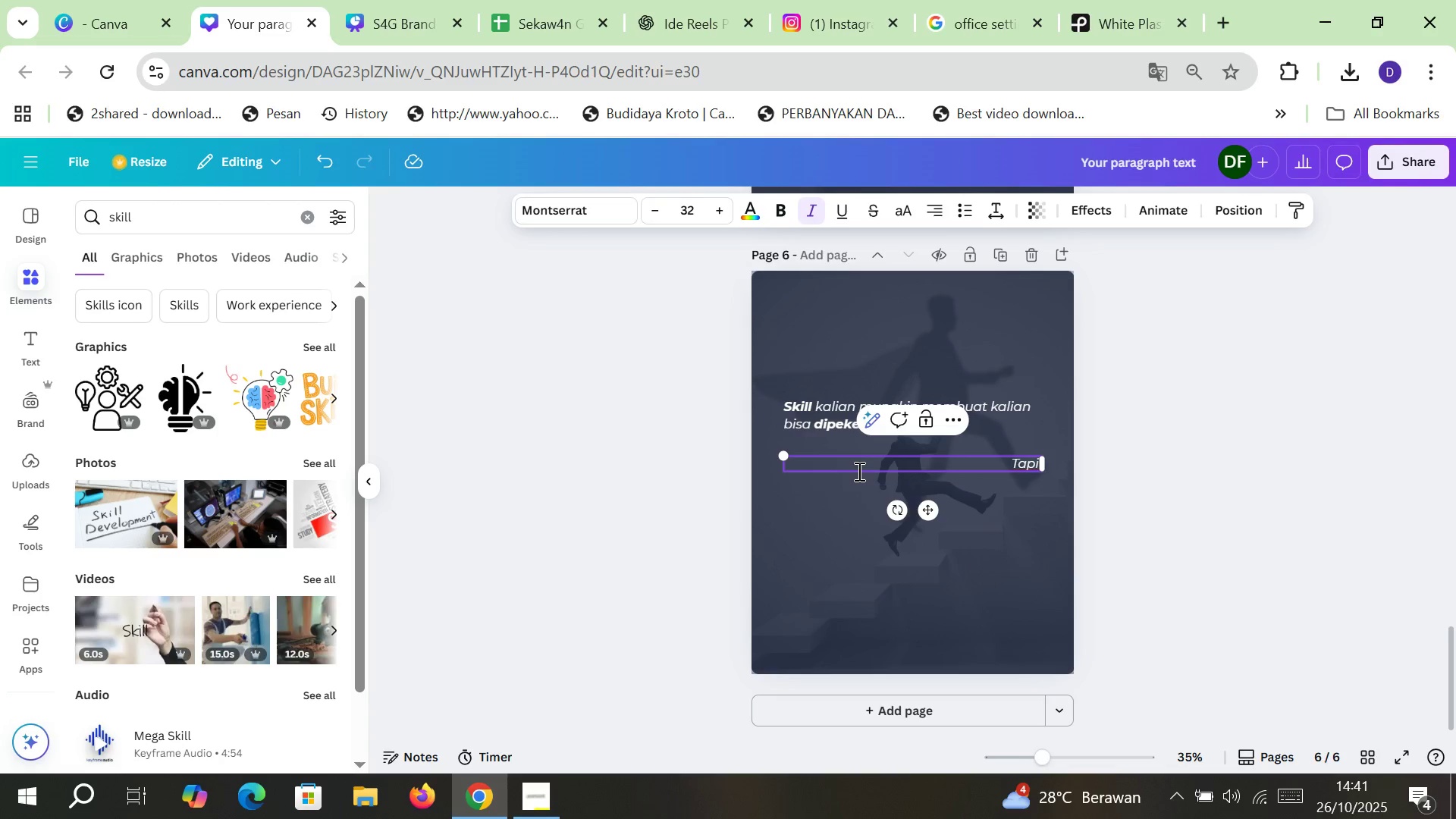 
type(att)
key(Backspace)
key(Backspace)
key(Backspace)
type(profesioalitas kalia)
 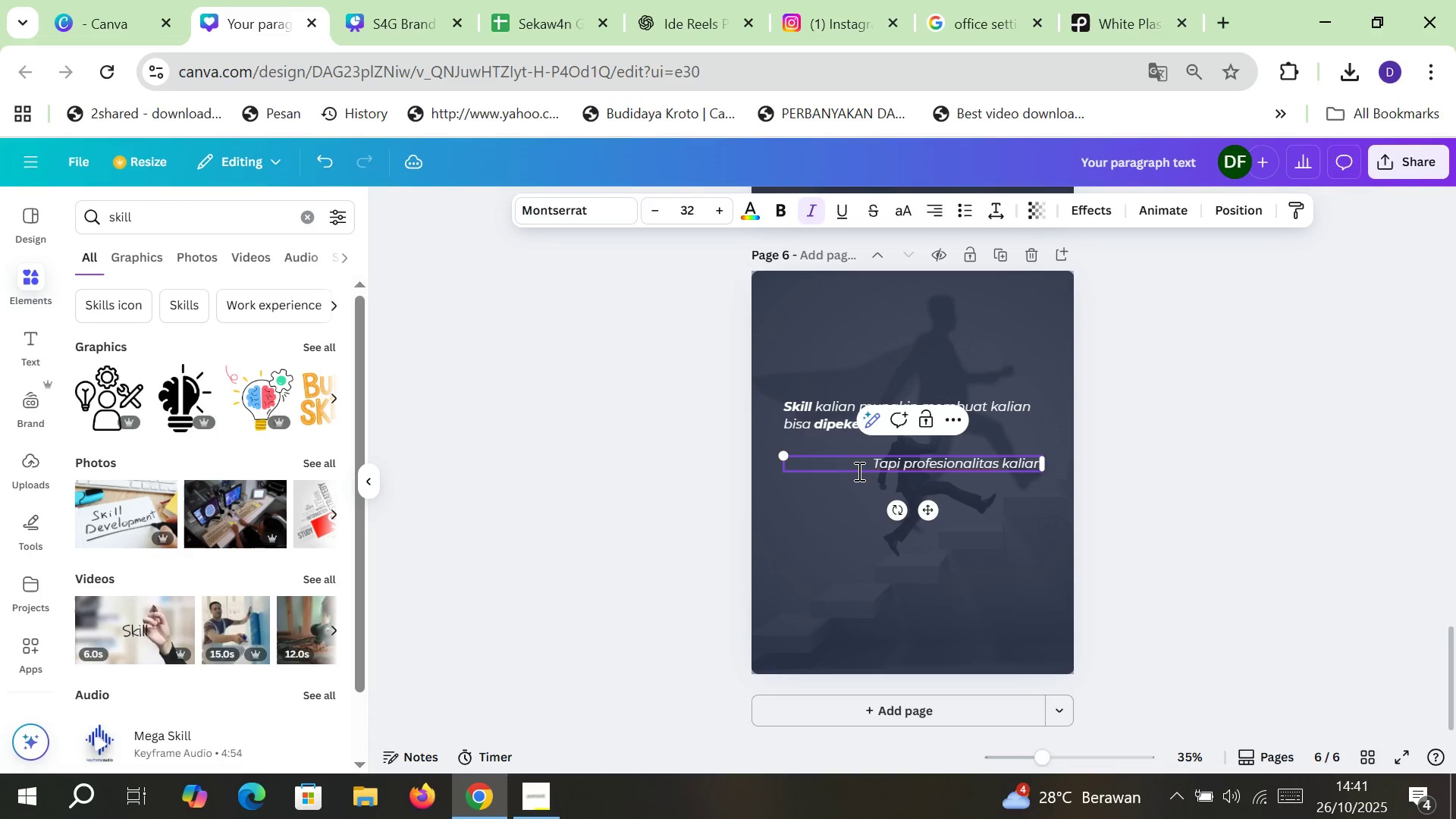 
hold_key(key=N, duration=1.7)
 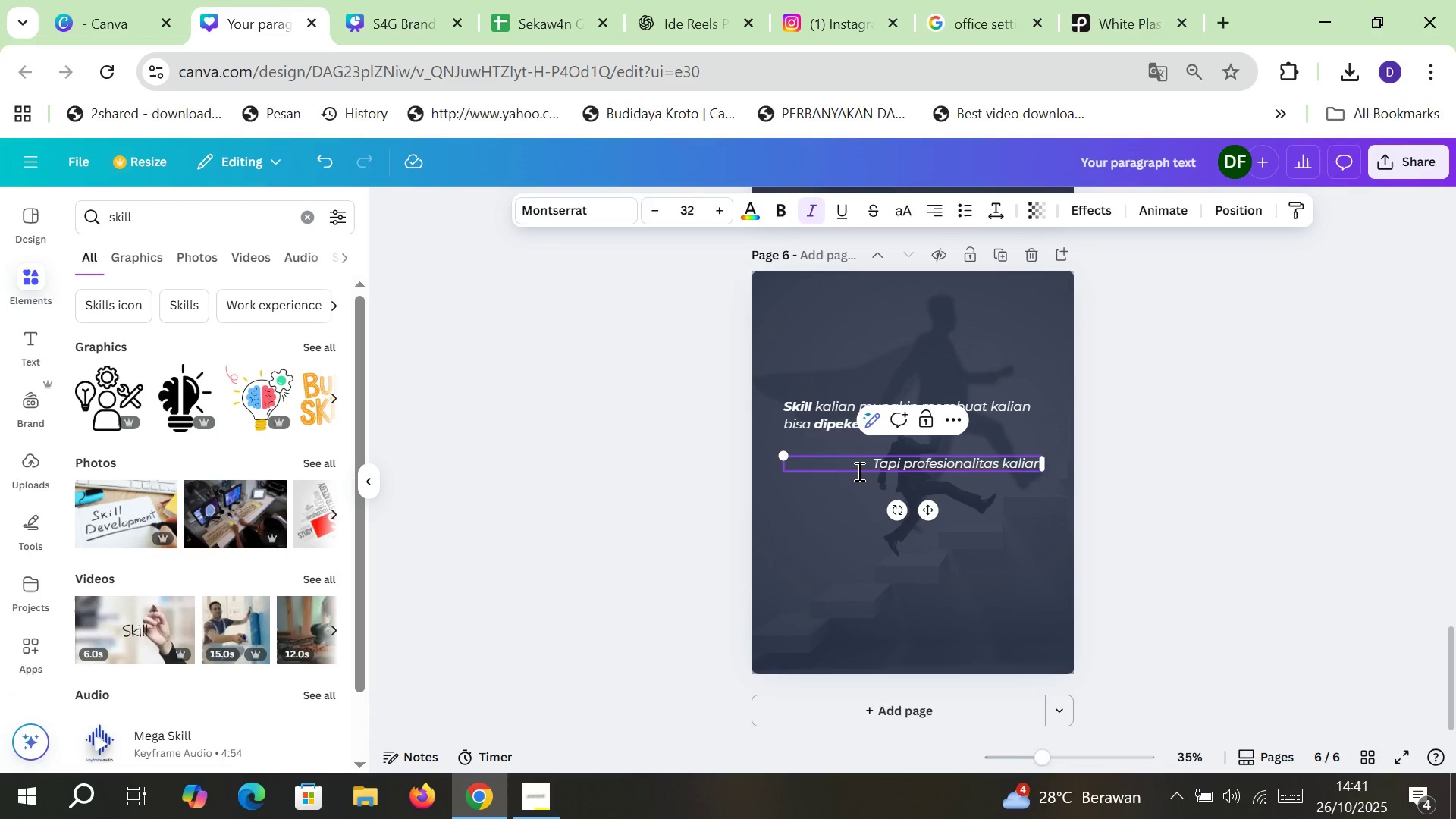 
type( yang membuat kalian bisa dipercvay)
key(Backspace)
key(Backspace)
key(Backspace)
key(Backspace)
type(caya)
 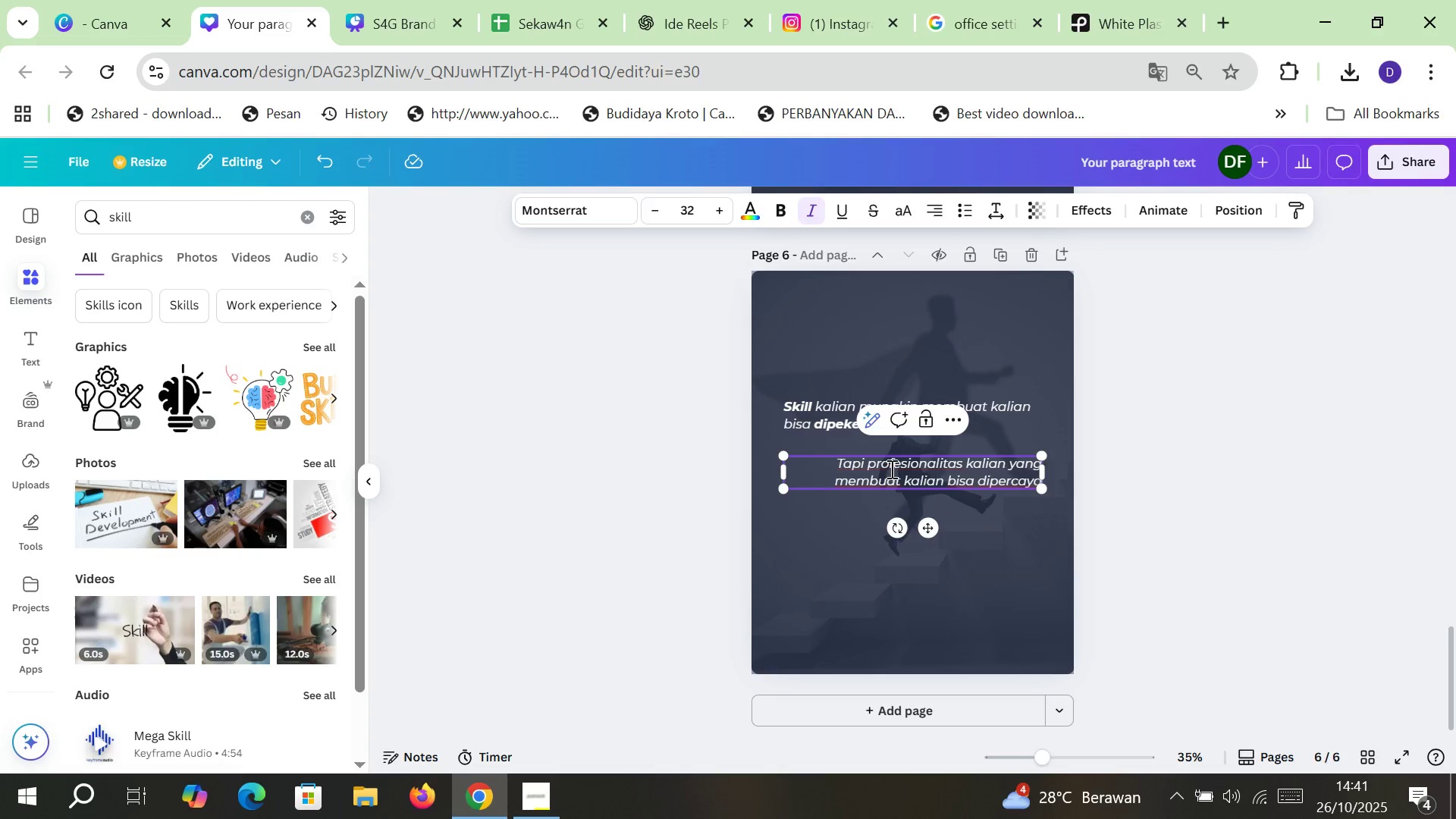 
double_click([890, 469])
 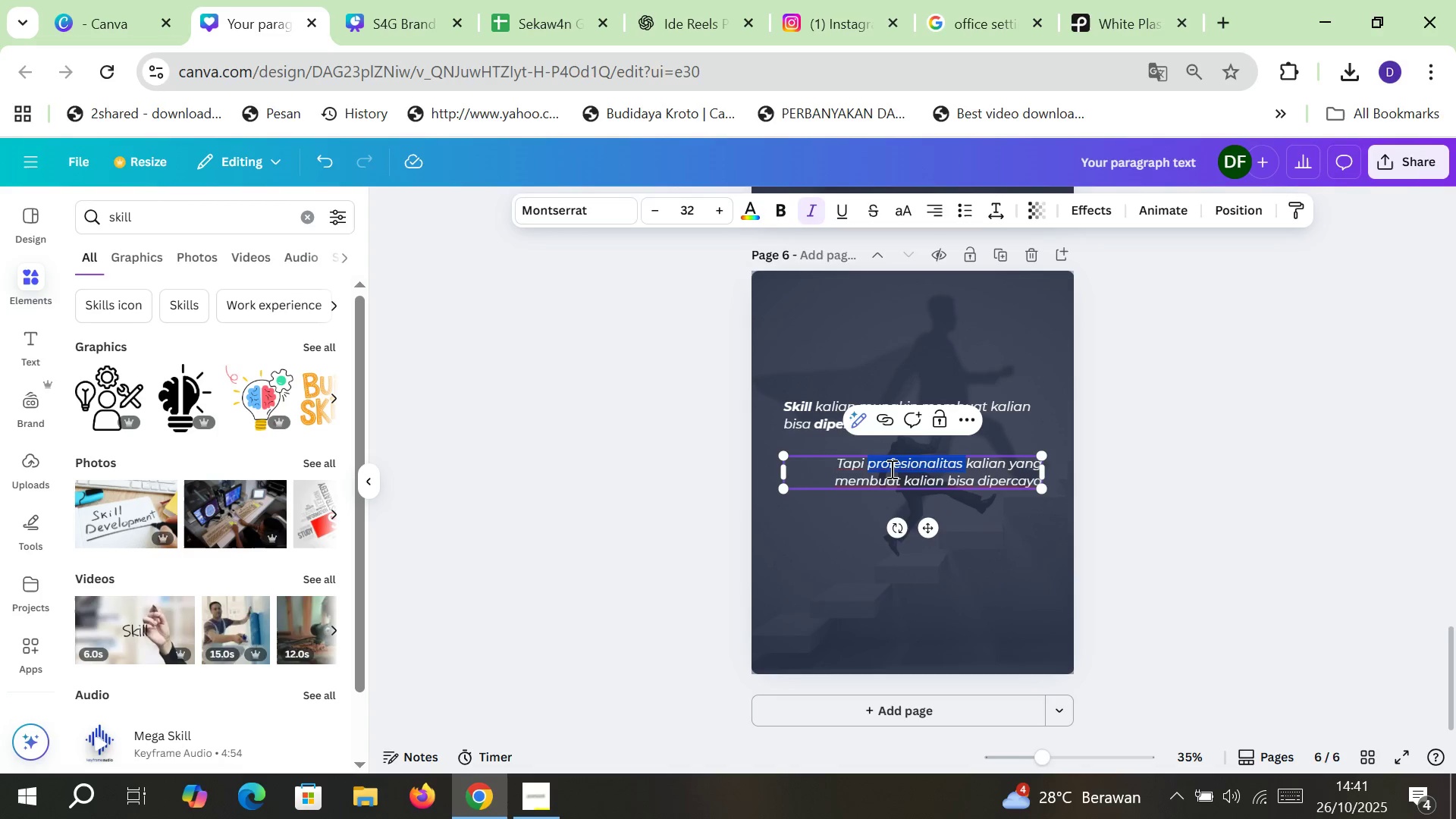 
key(Control+B)
 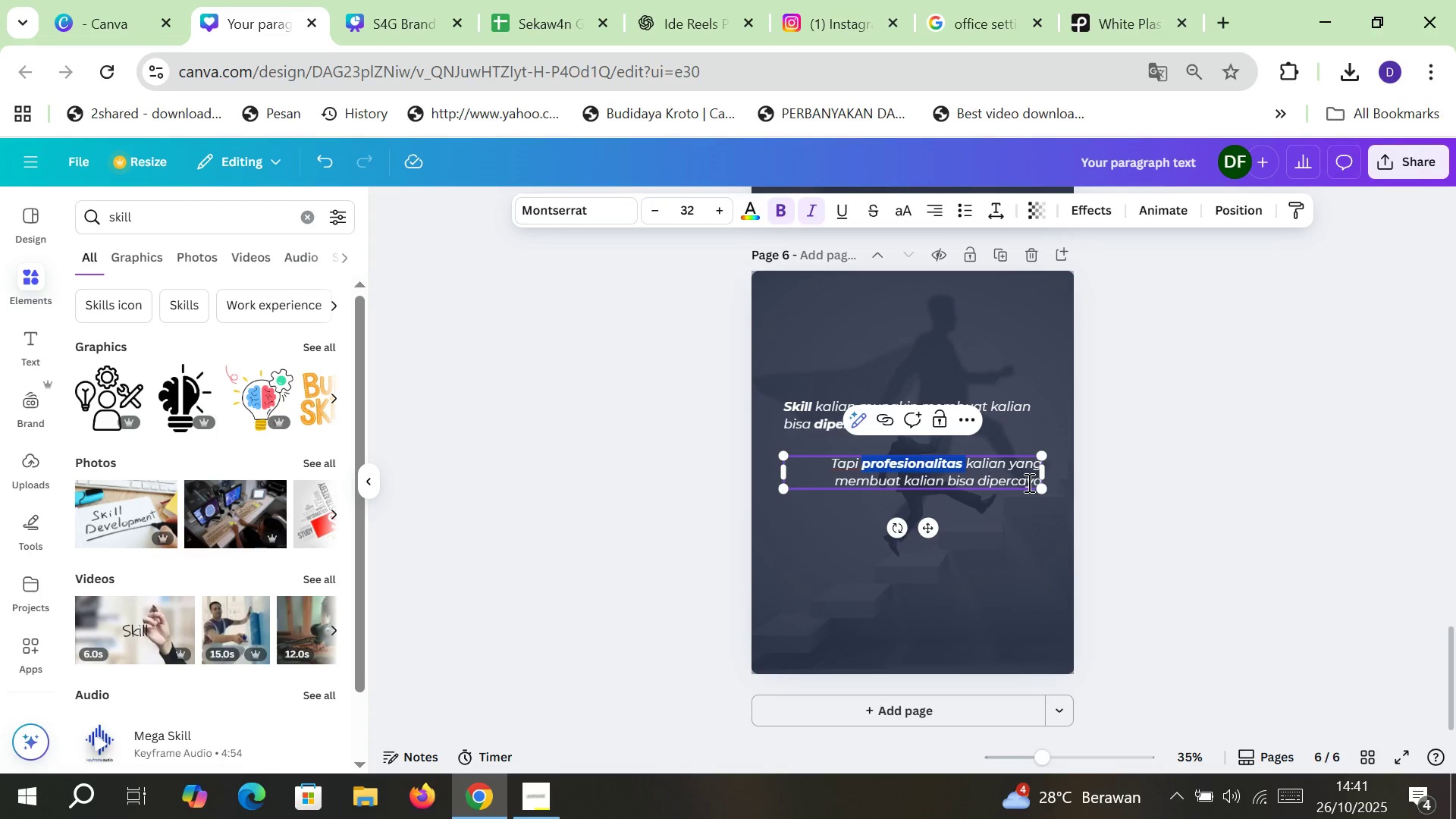 
left_click([1028, 482])
 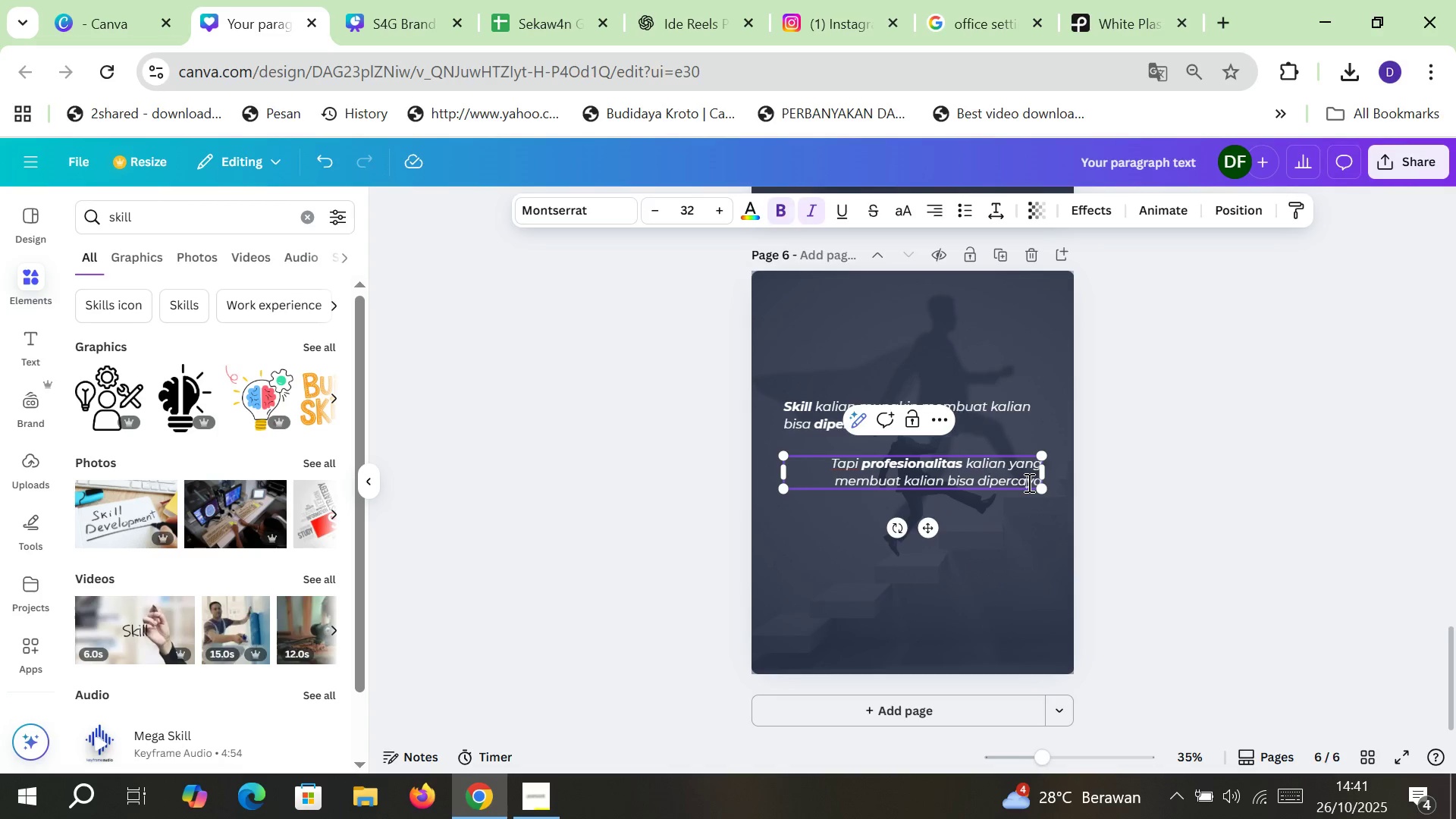 
key(Control+ControlLeft)
 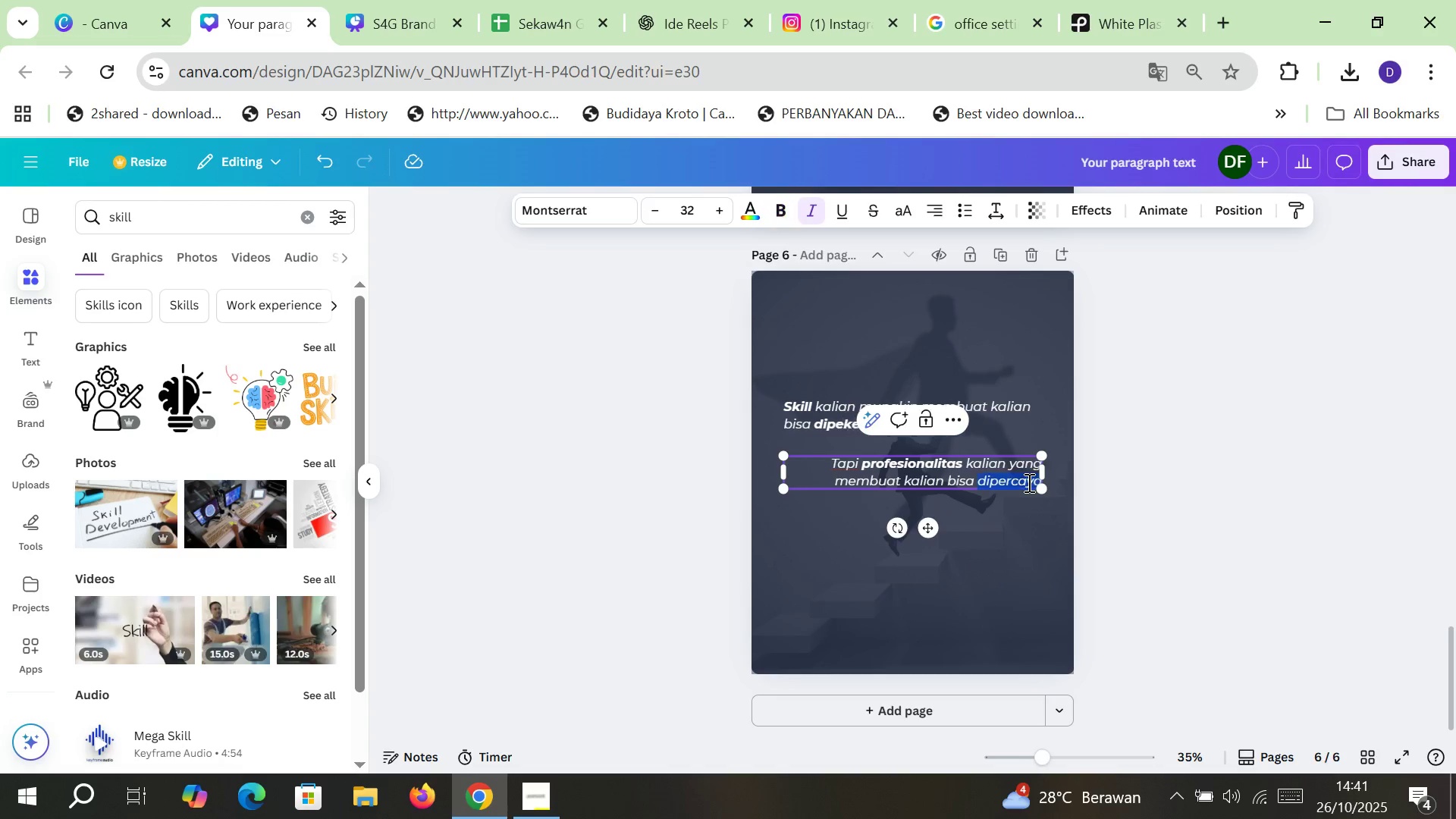 
double_click([1028, 482])
 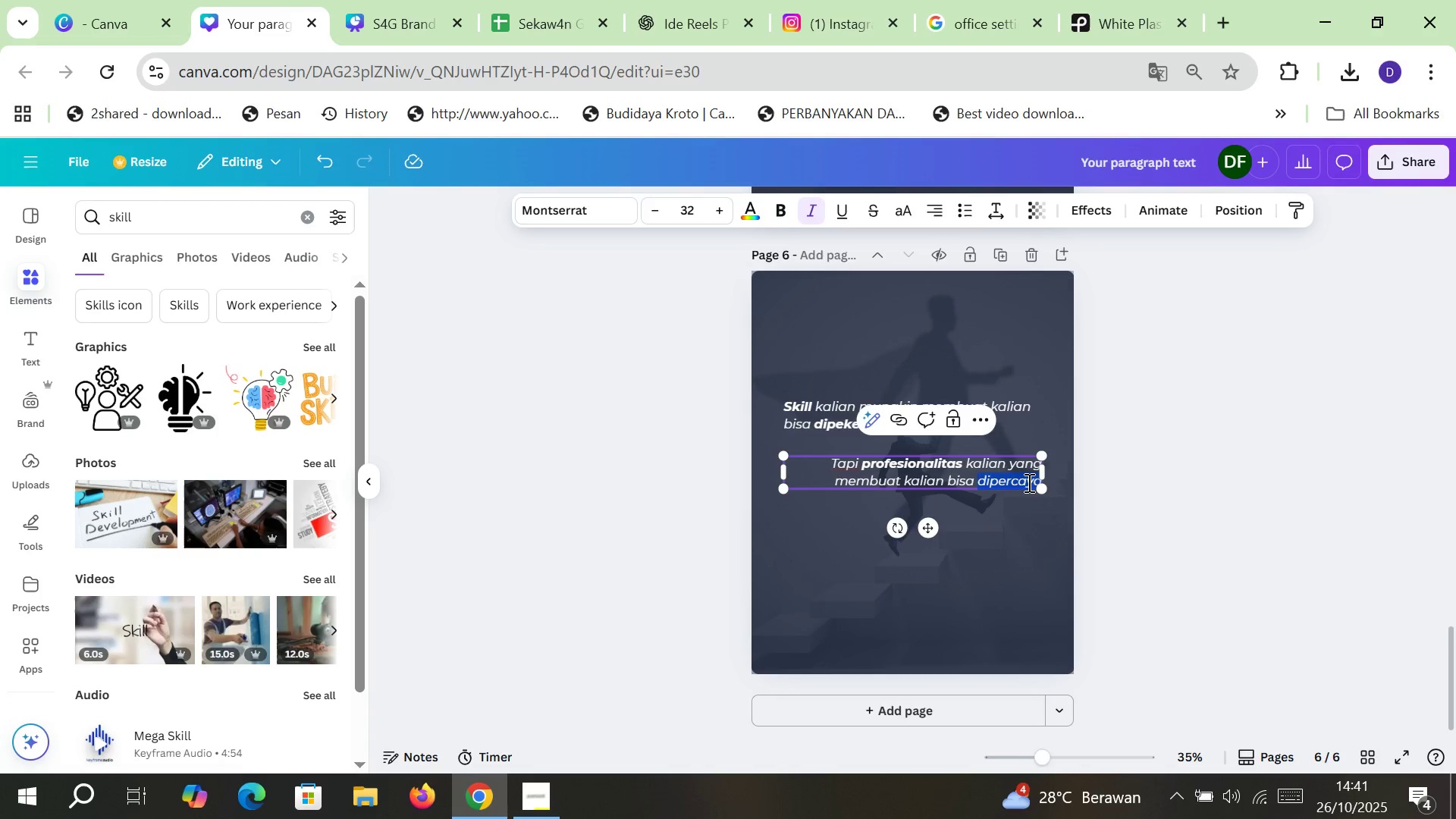 
key(Control+B)
 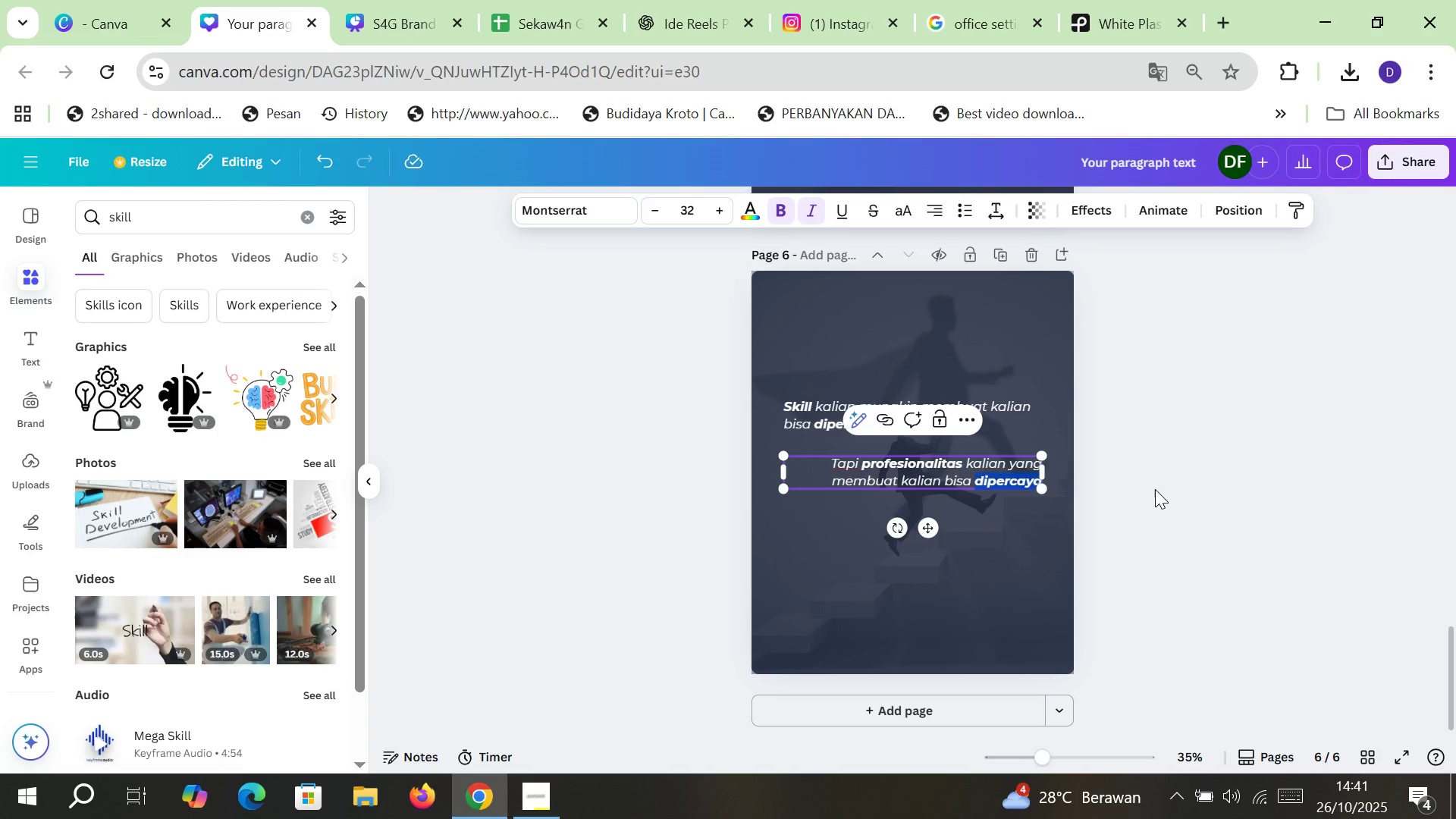 
left_click([1155, 489])
 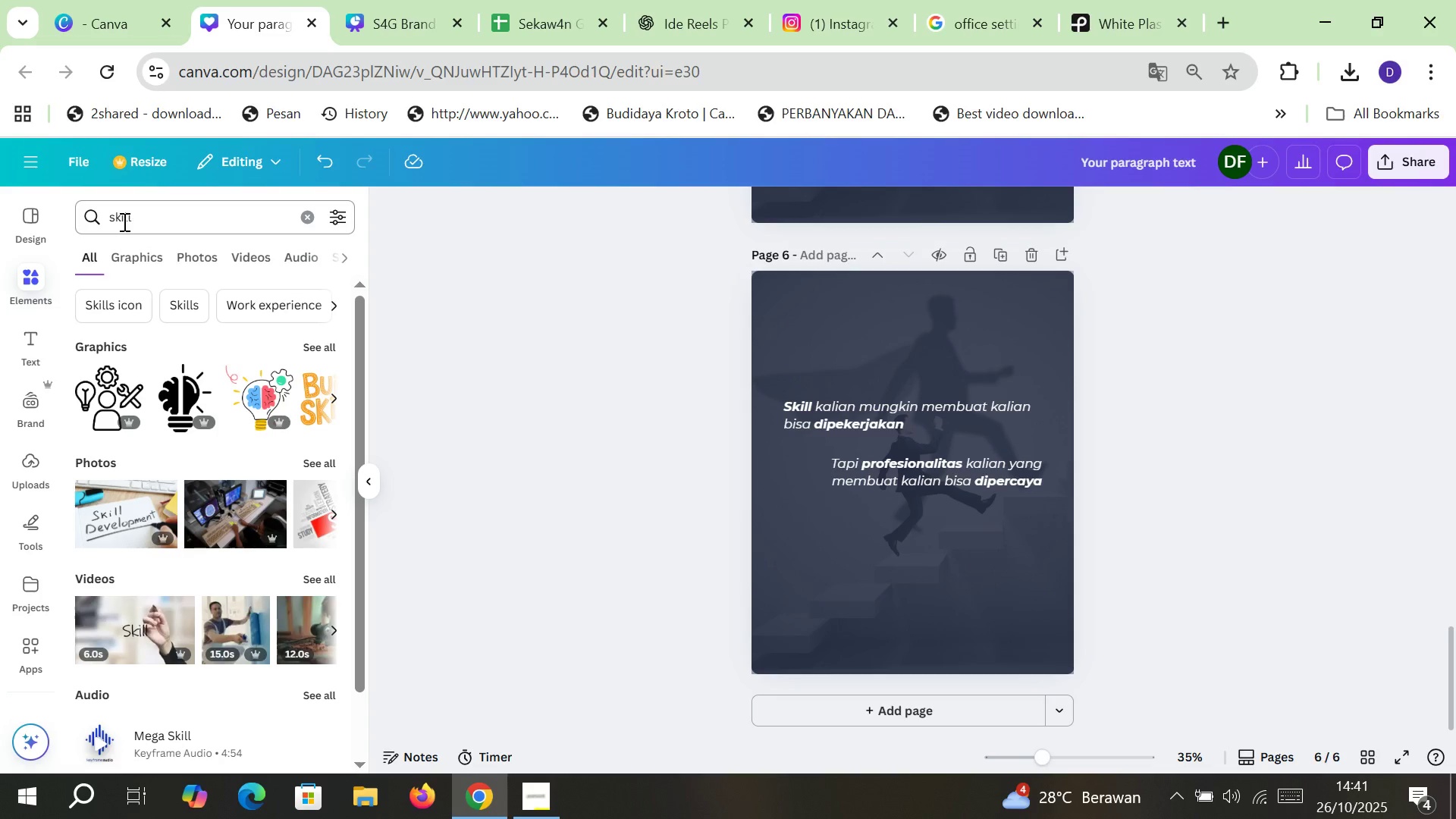 
double_click([116, 222])
 